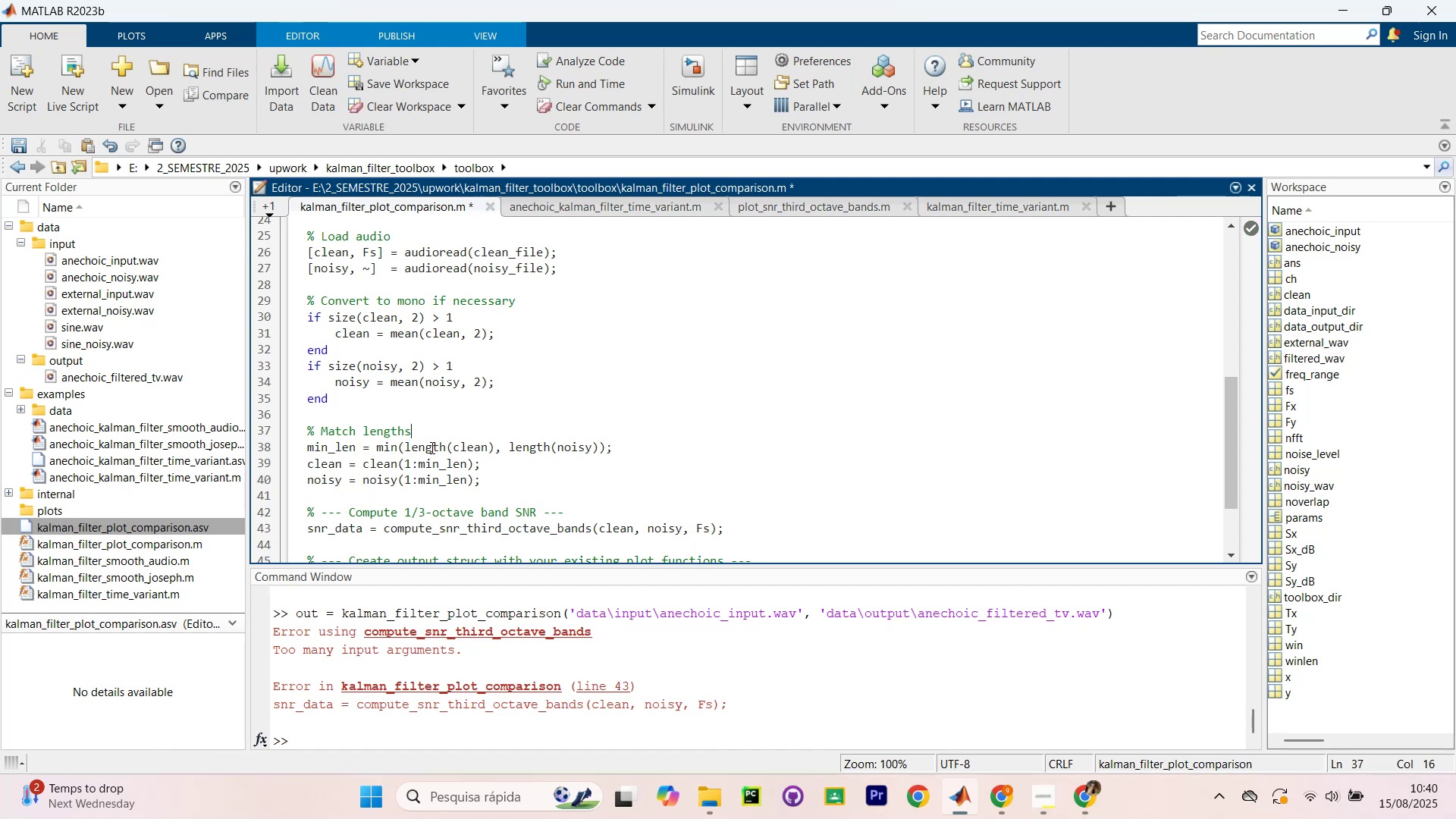 
scroll: coordinate [434, 449], scroll_direction: down, amount: 1.0
 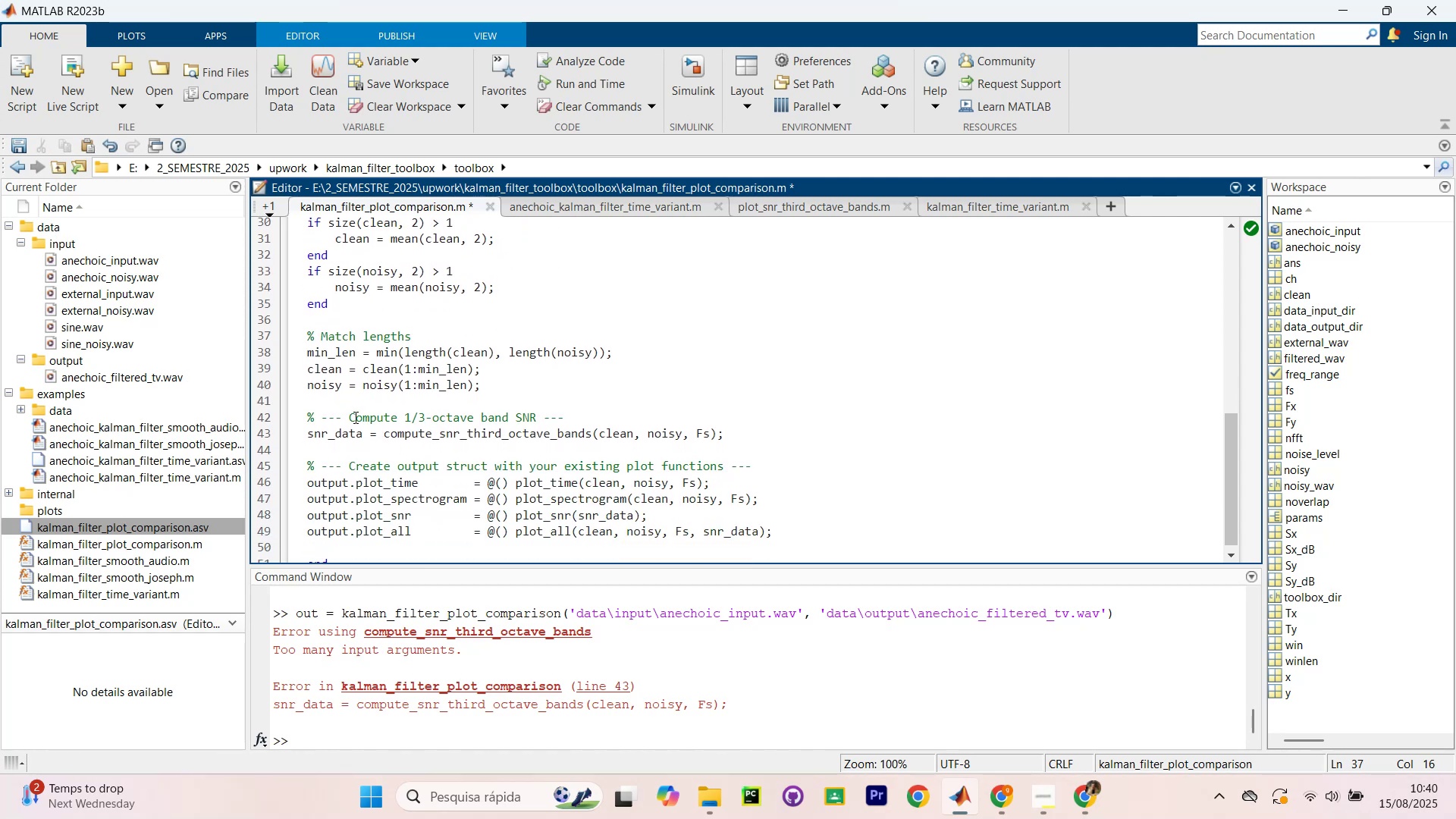 
left_click_drag(start_coordinate=[347, 422], to_coordinate=[317, 424])
 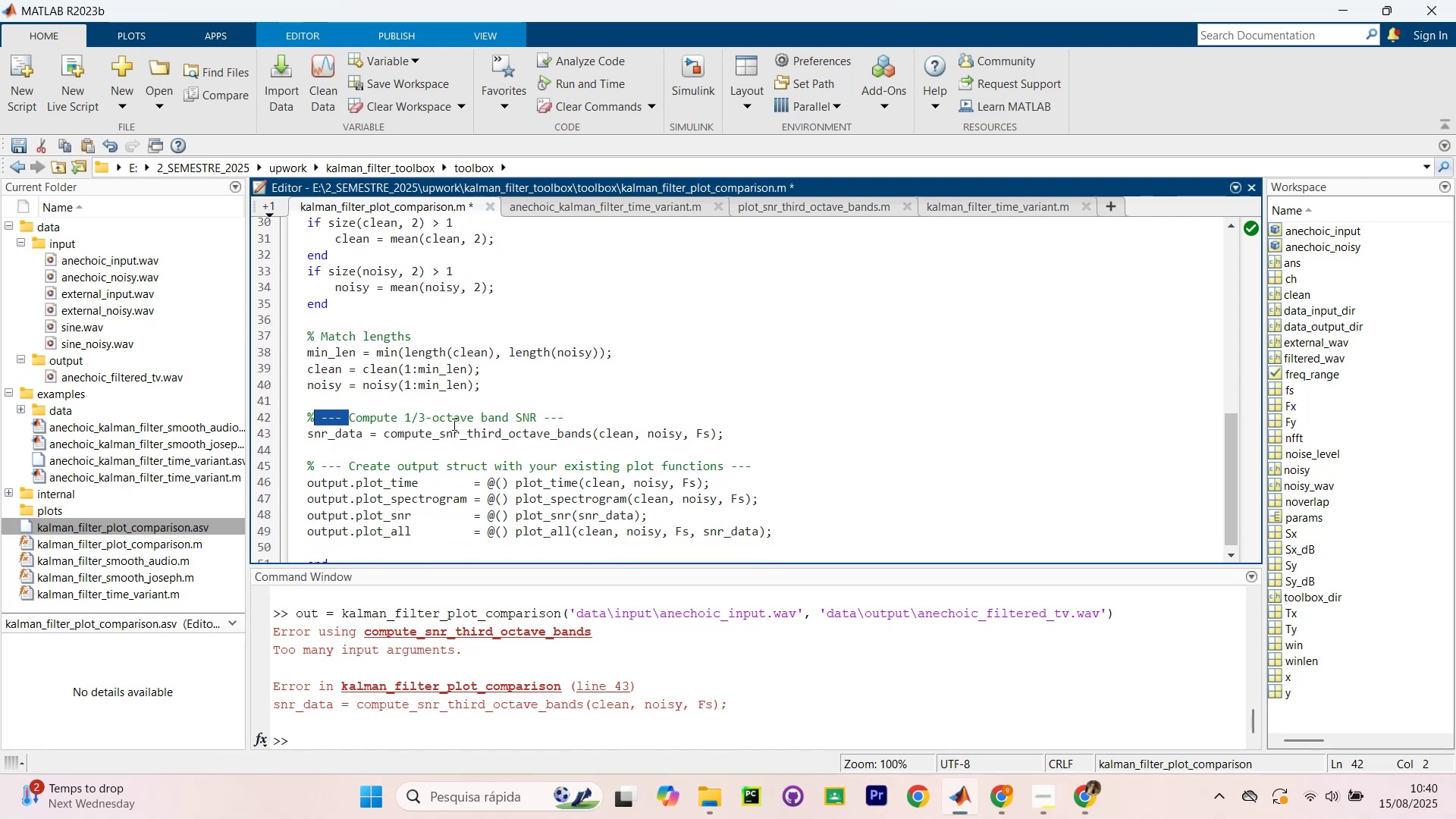 
key(Backspace)
 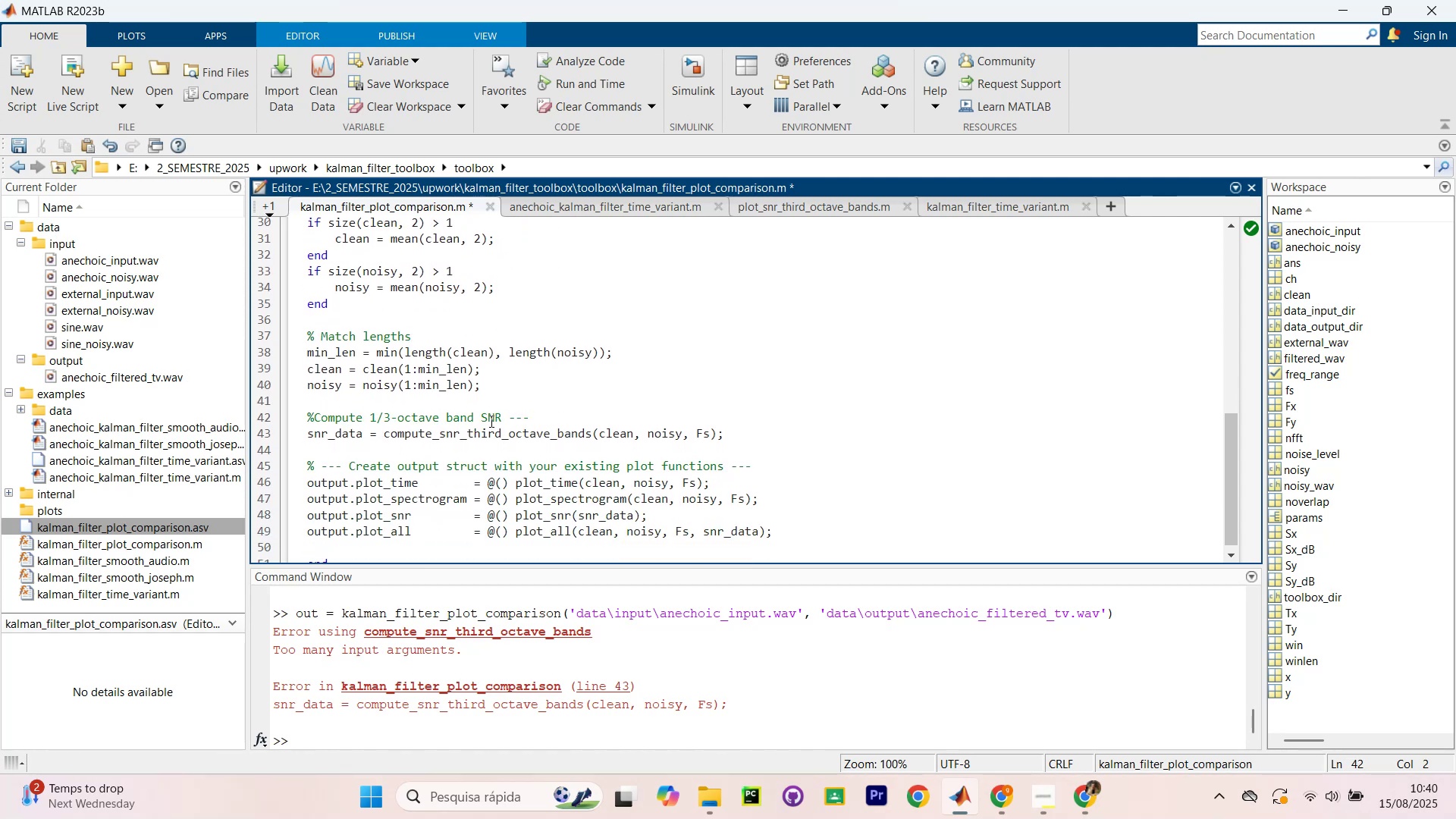 
key(Space)
 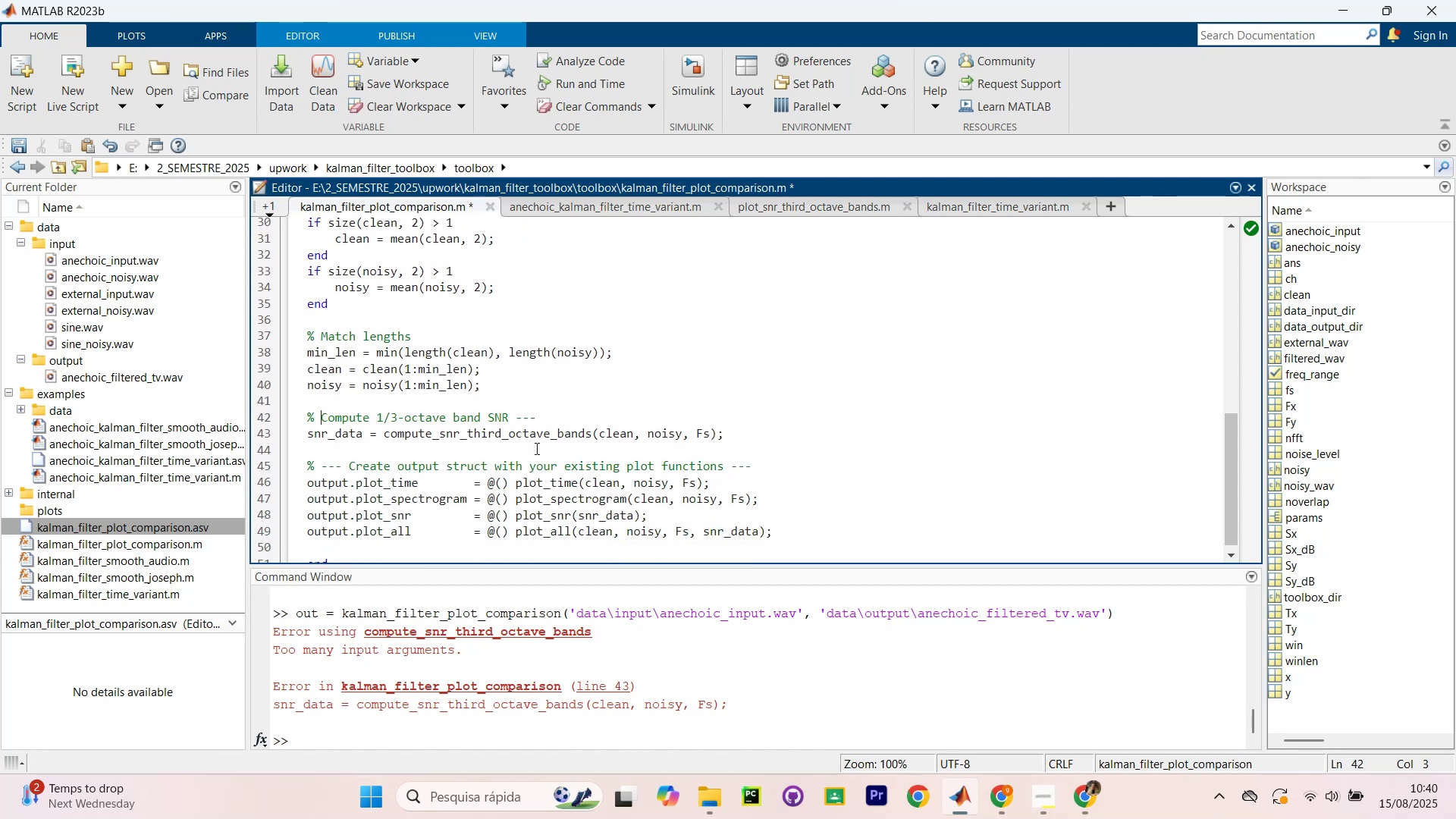 
left_click_drag(start_coordinate=[563, 419], to_coordinate=[517, 416])
 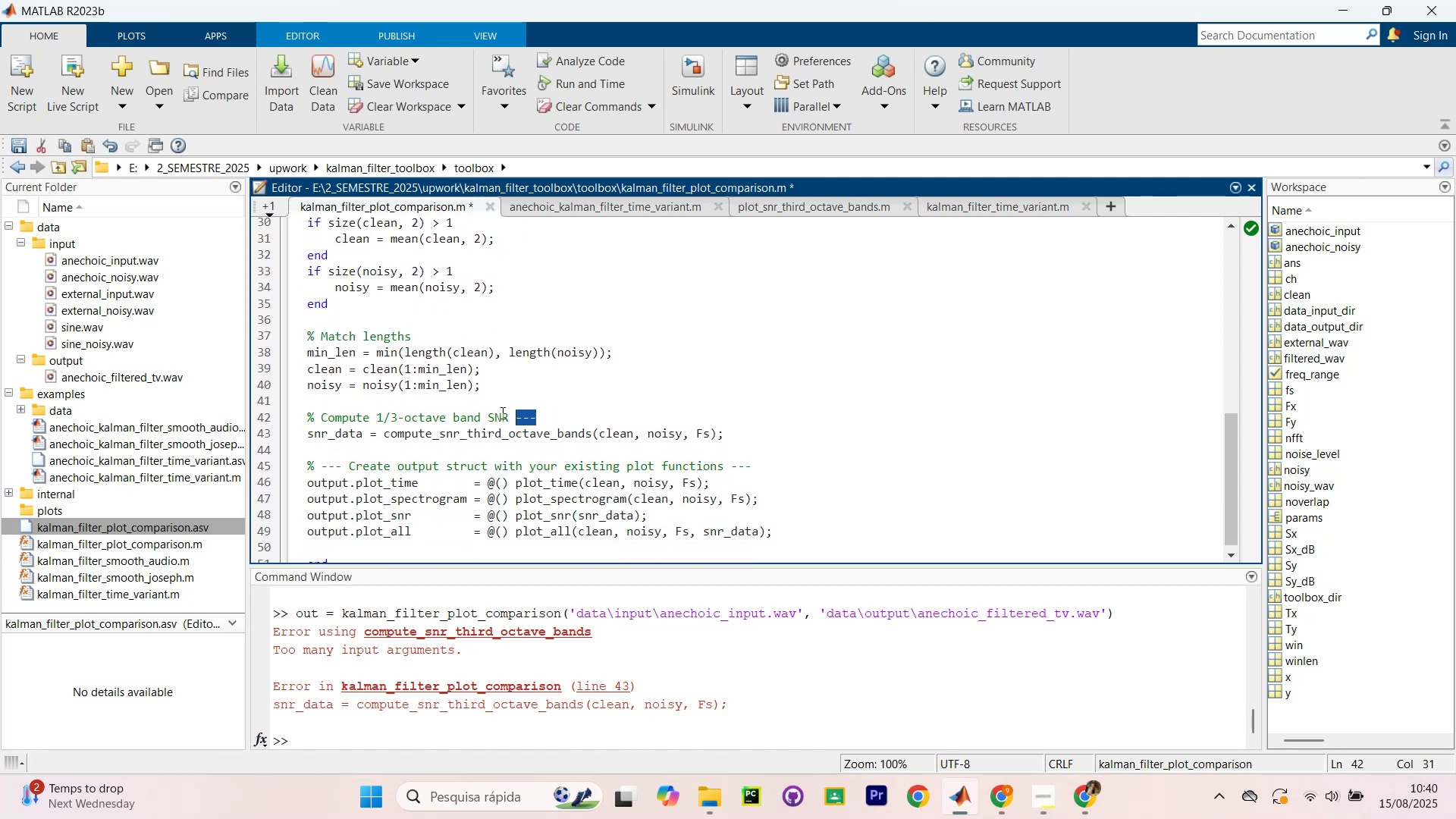 
key(Backspace)
 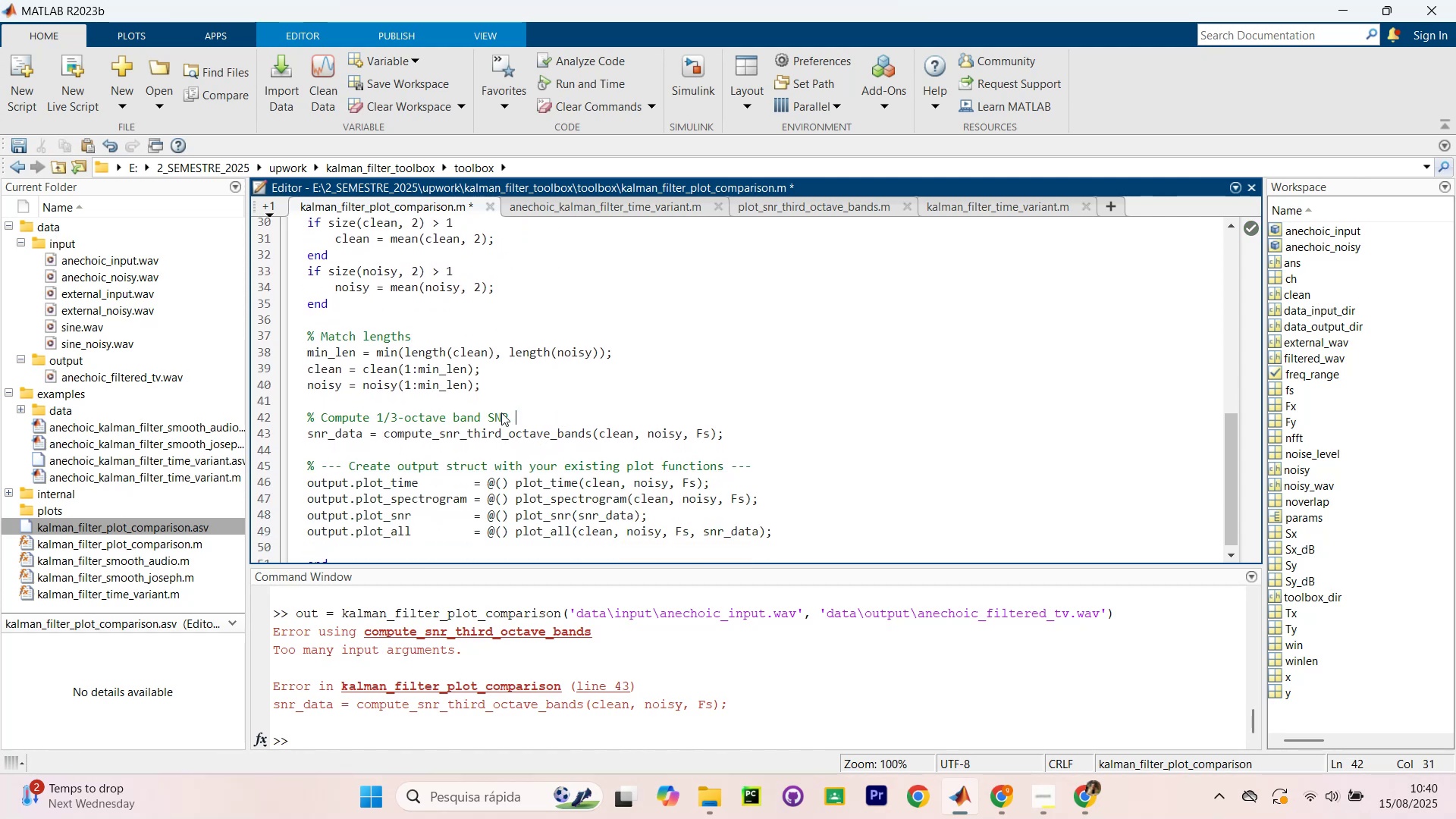 
key(Backspace)
 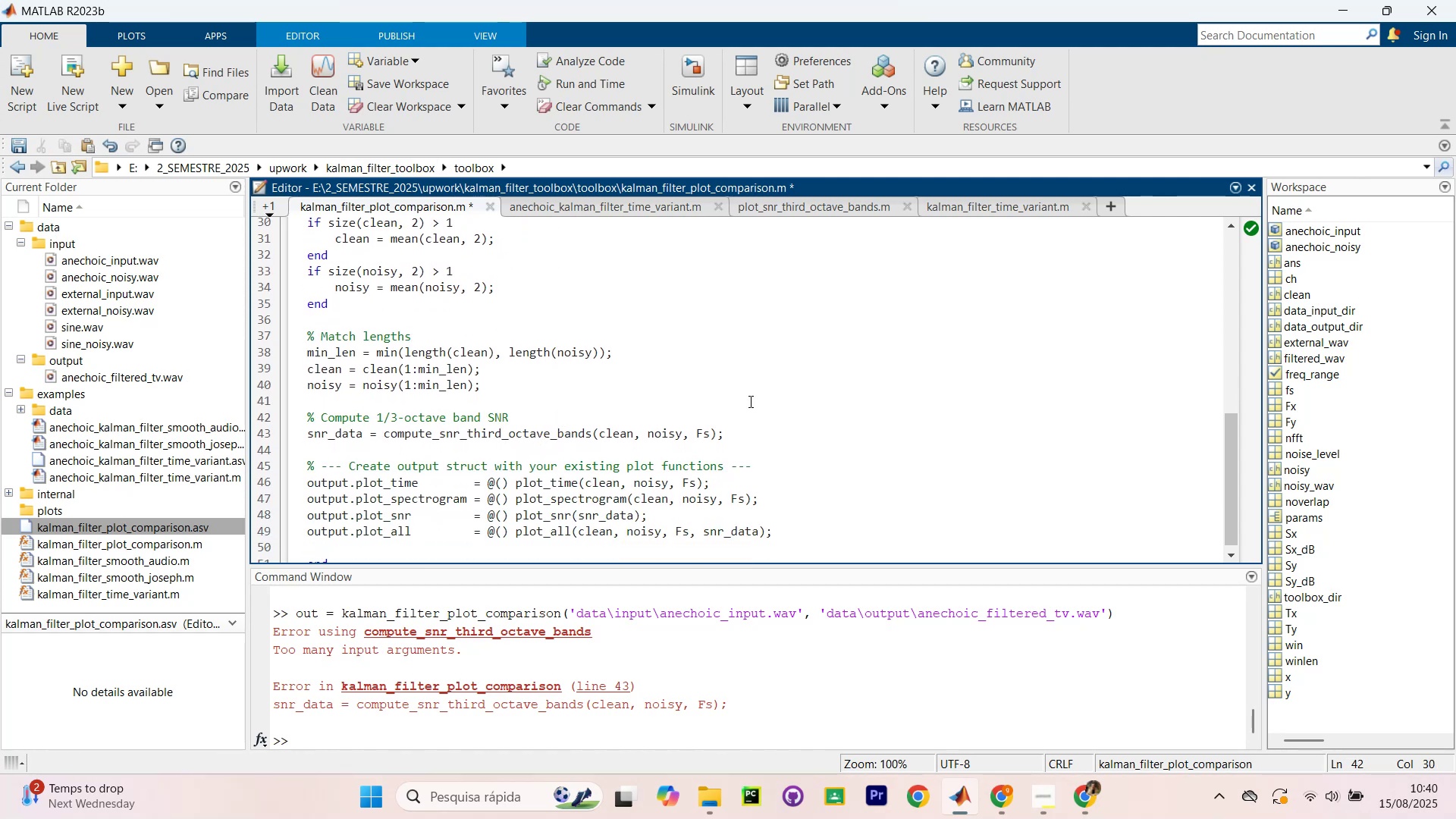 
left_click_drag(start_coordinate=[680, 434], to_coordinate=[712, 429])
 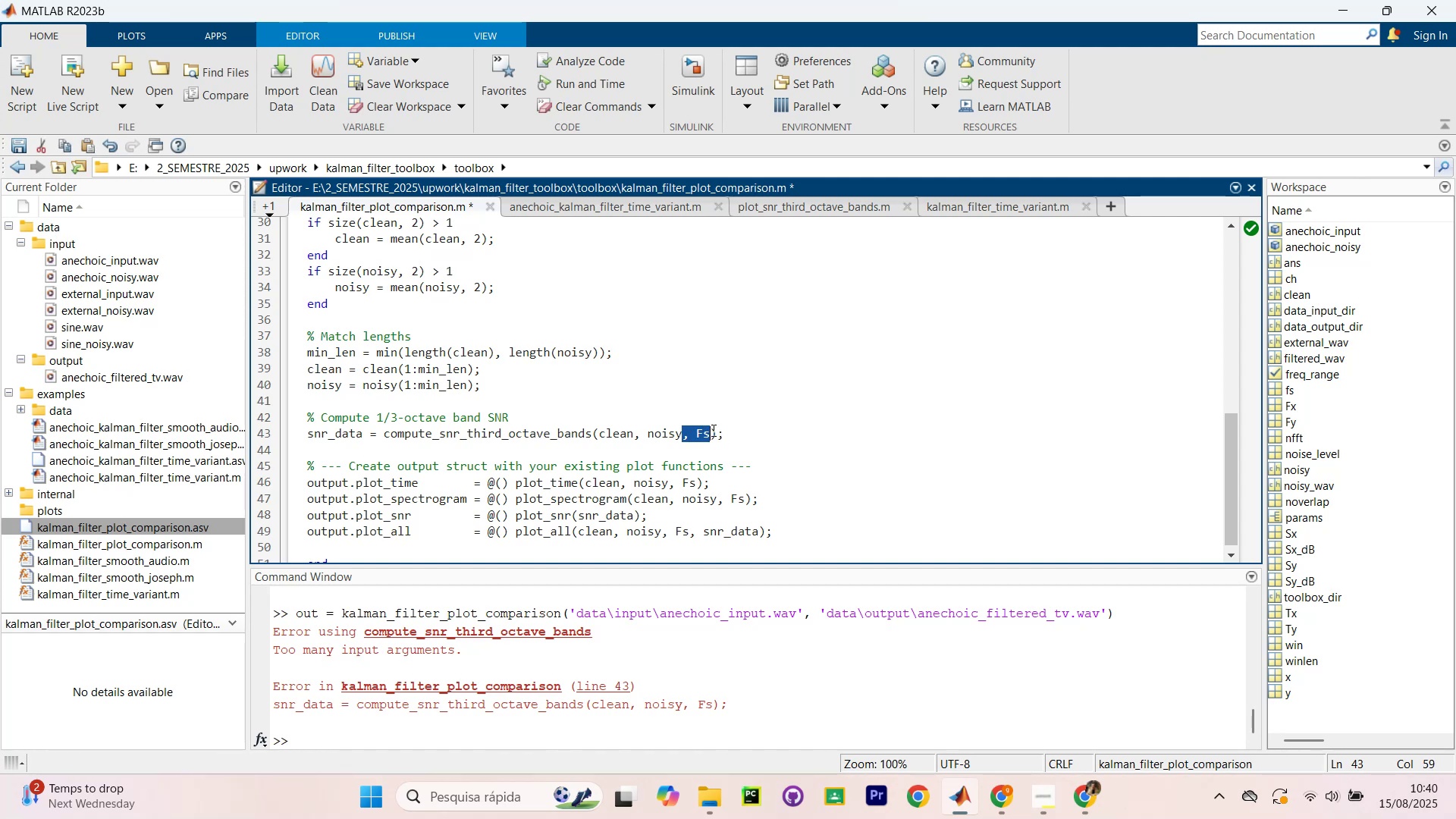 
key(Backspace)
 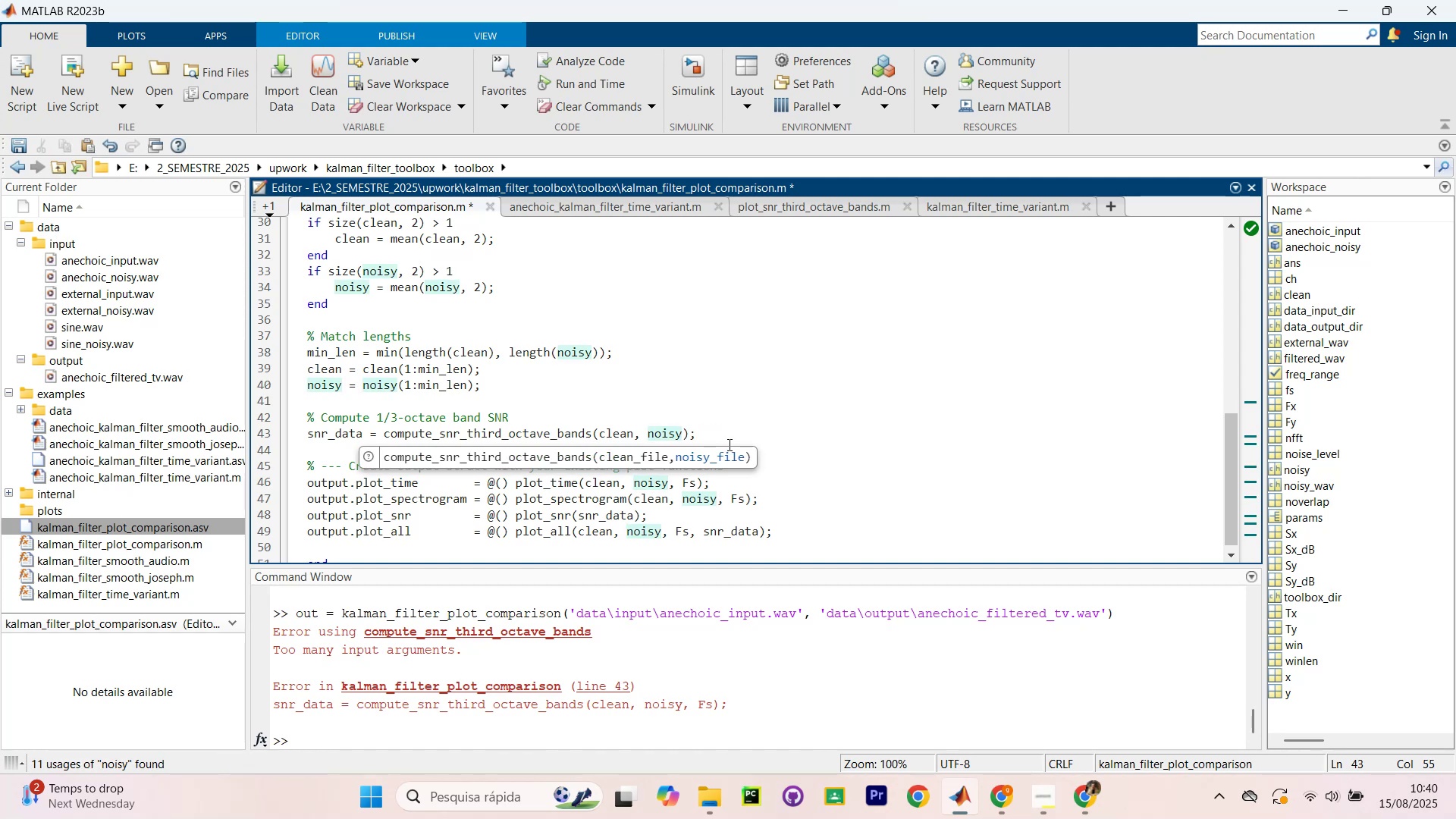 
left_click([755, 384])
 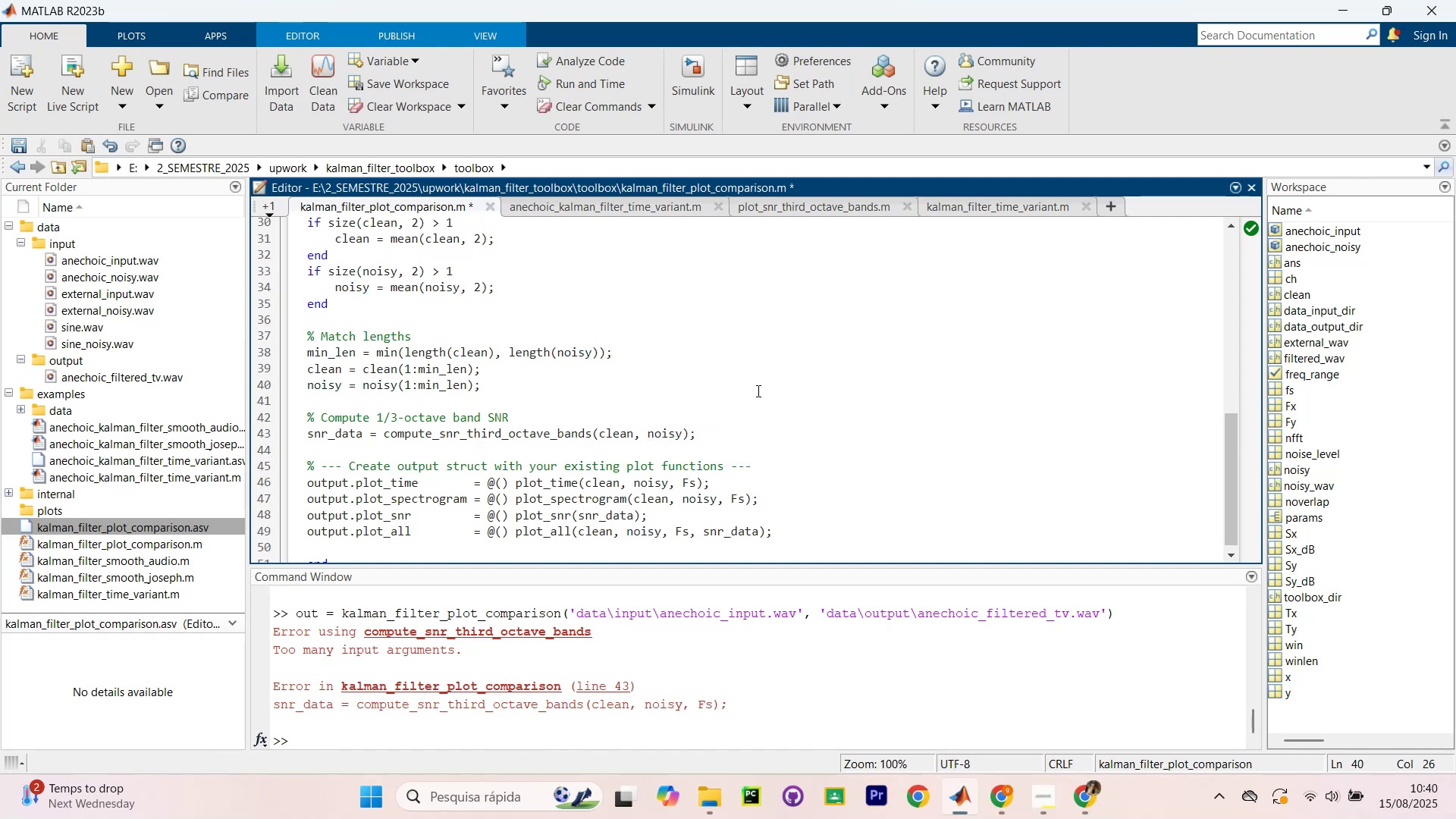 
scroll: coordinate [758, 393], scroll_direction: up, amount: 2.0
 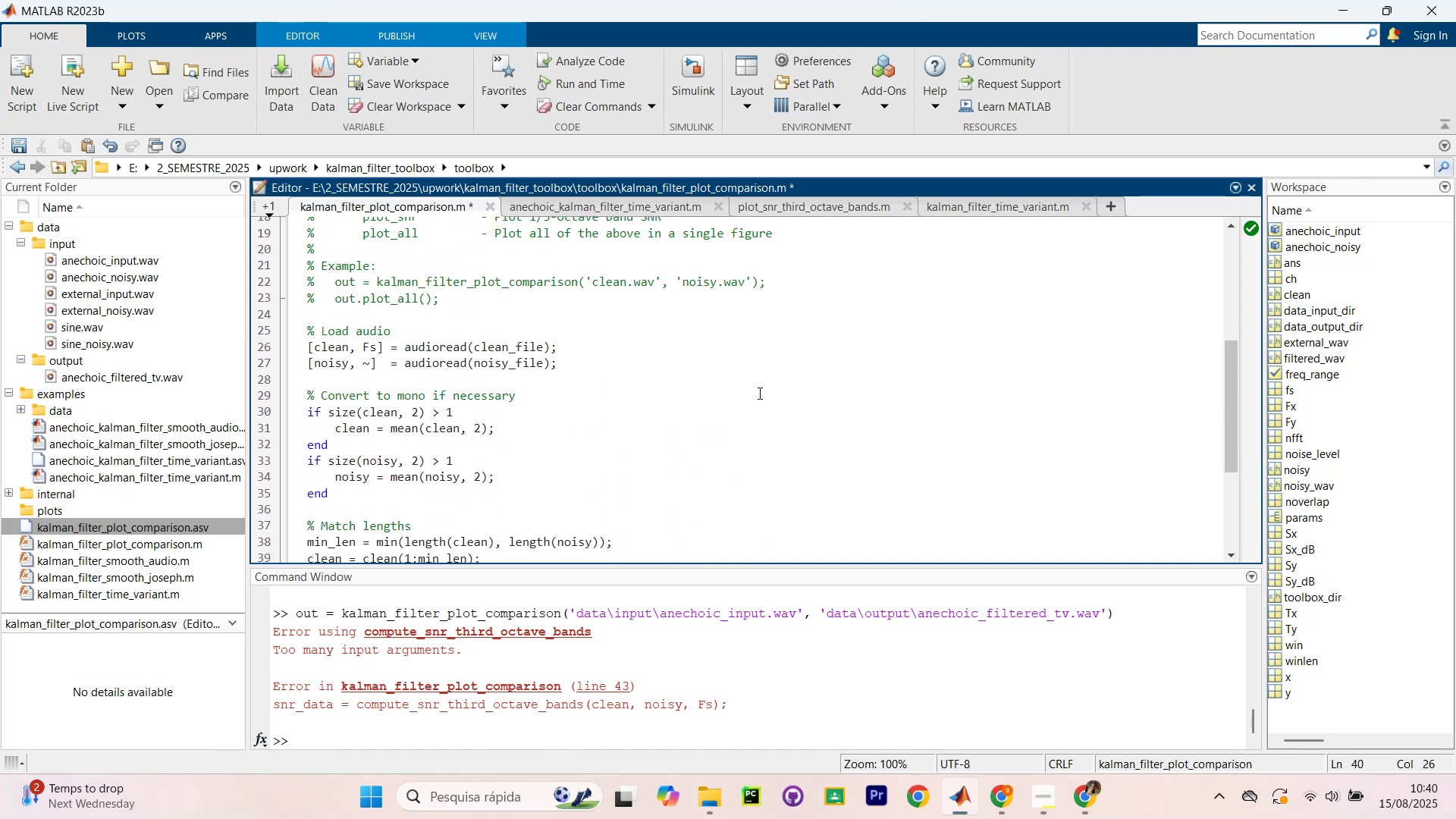 
scroll: coordinate [758, 400], scroll_direction: down, amount: 4.0
 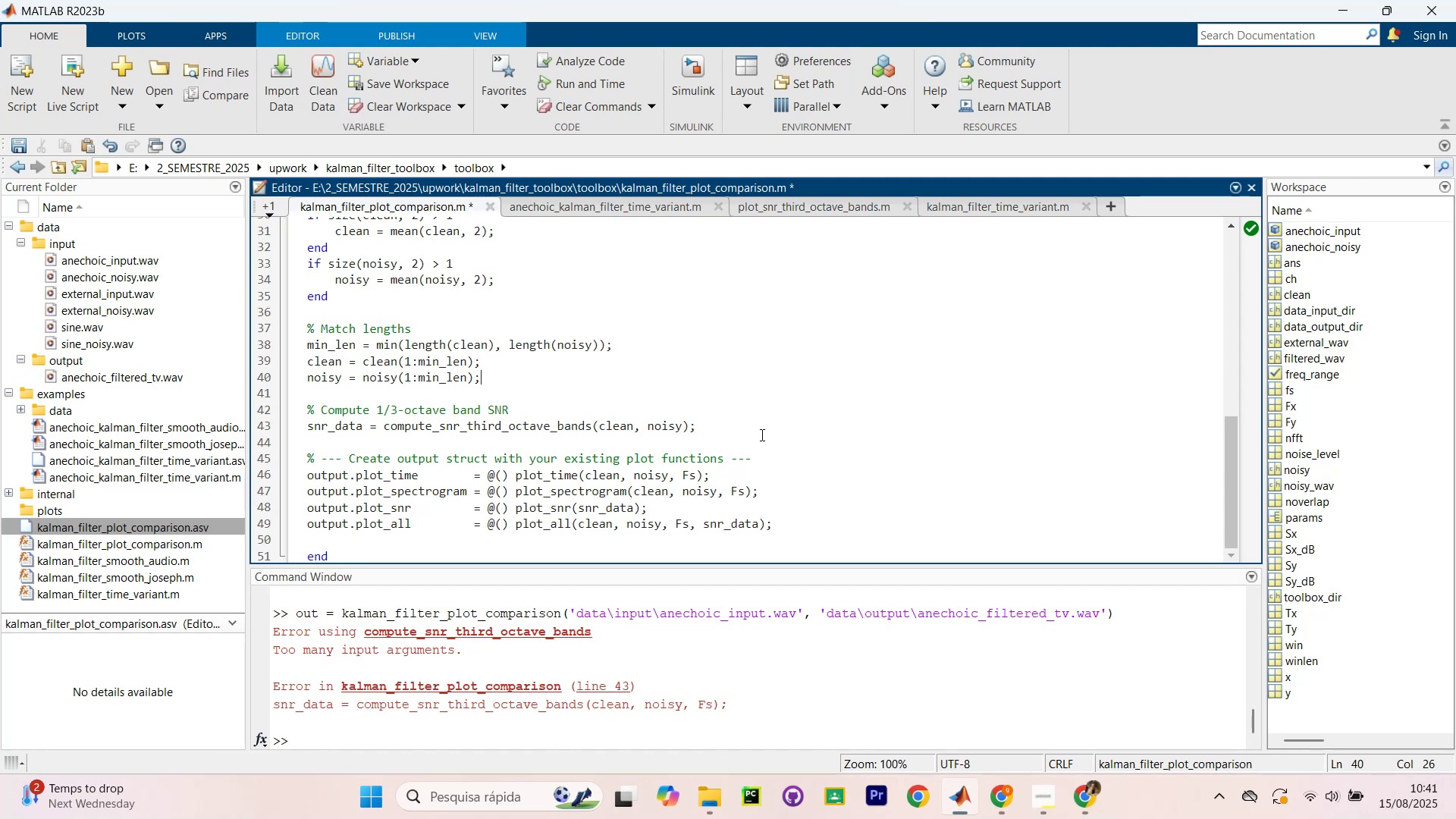 
wait(7.16)
 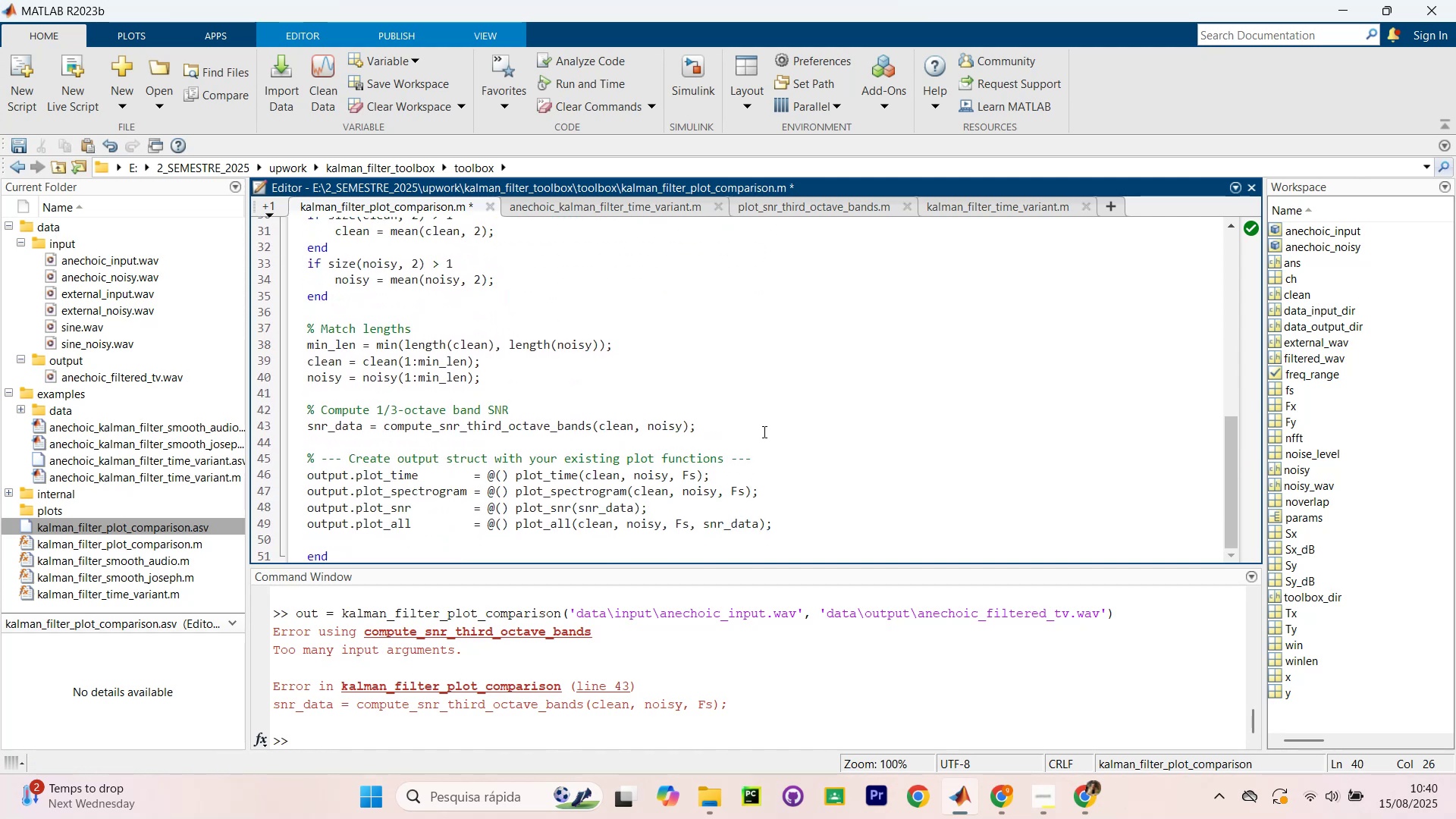 
left_click([746, 493])
 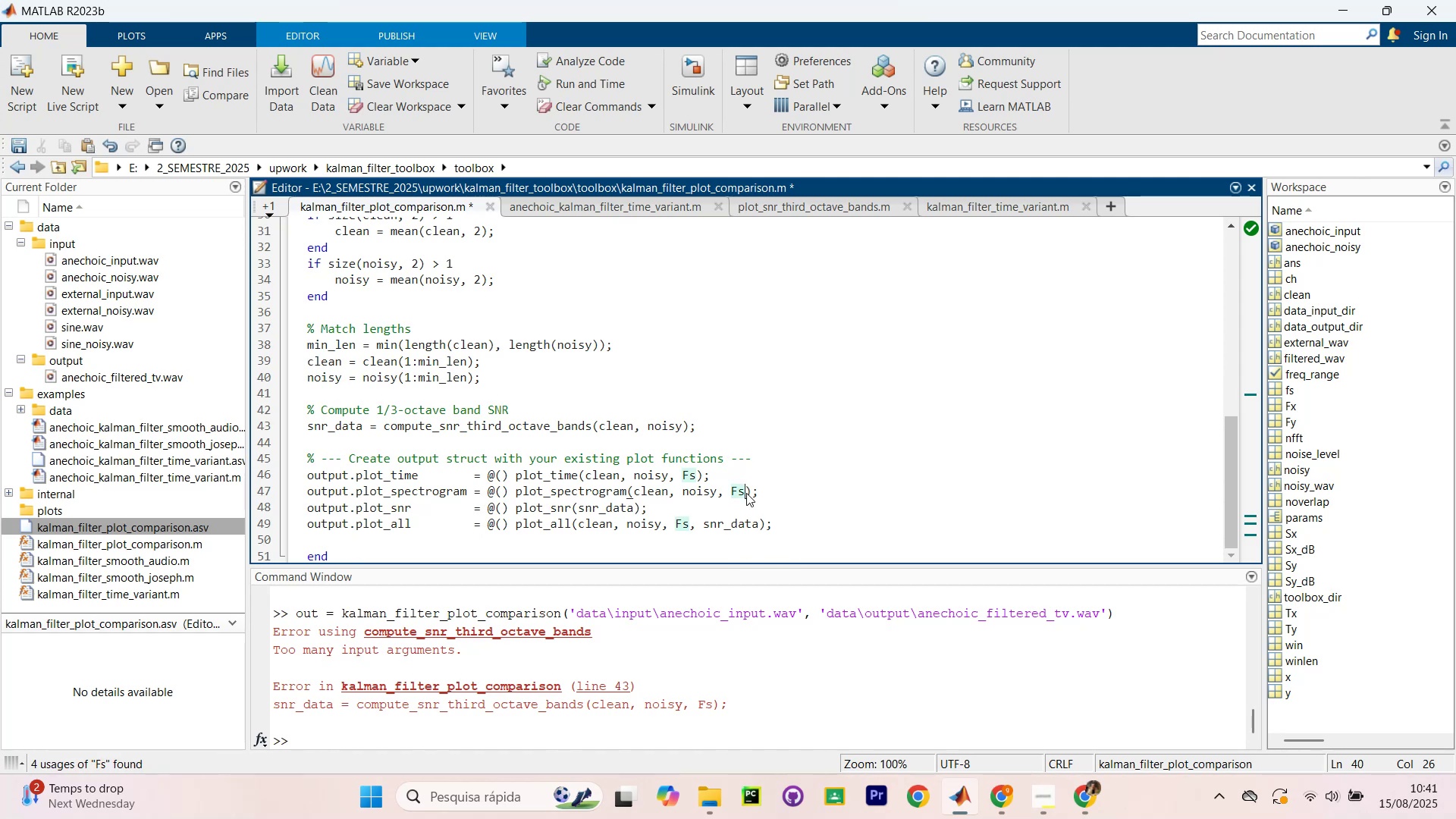 
key(Control+S)
 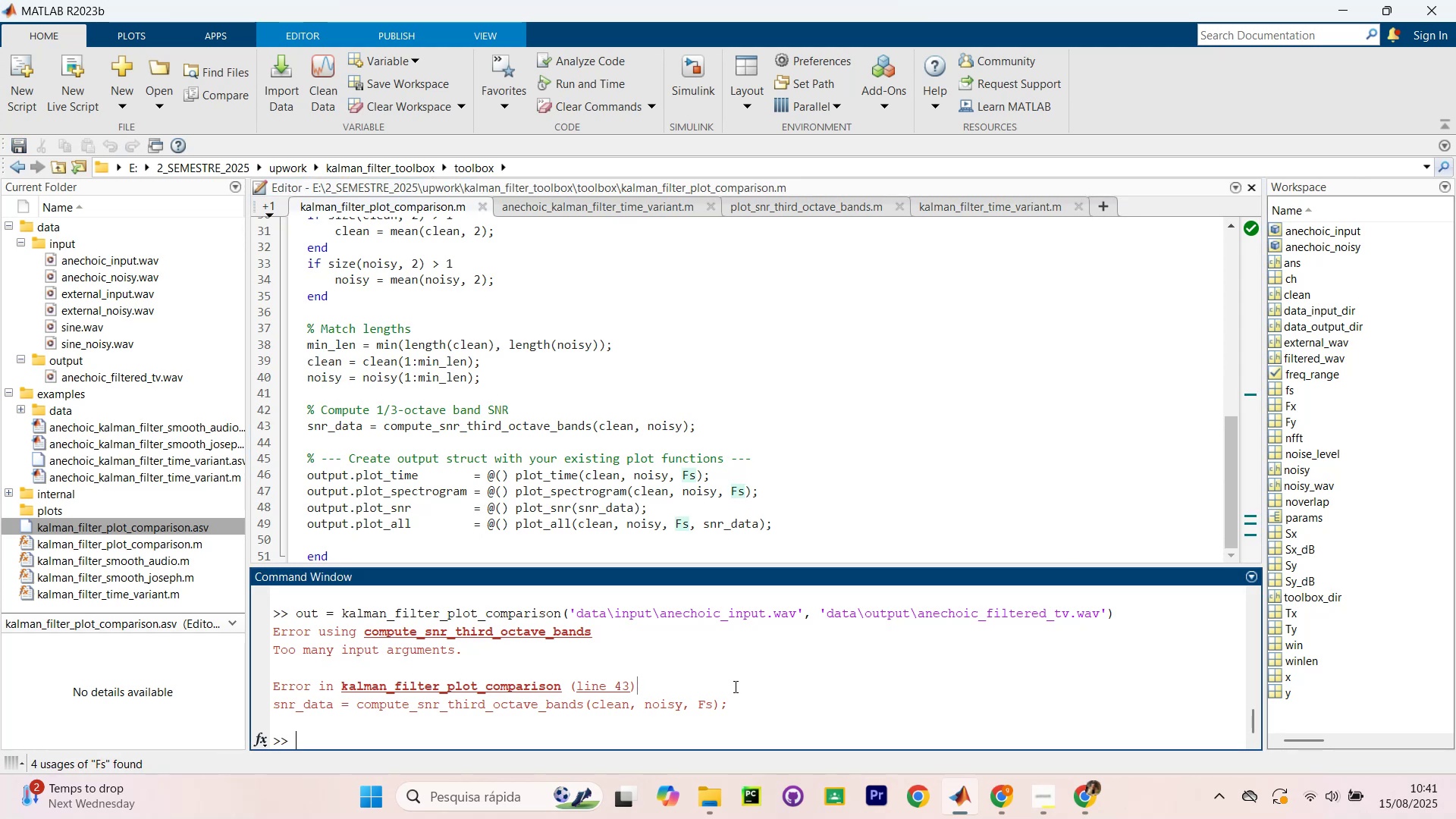 
key(ArrowUp)
 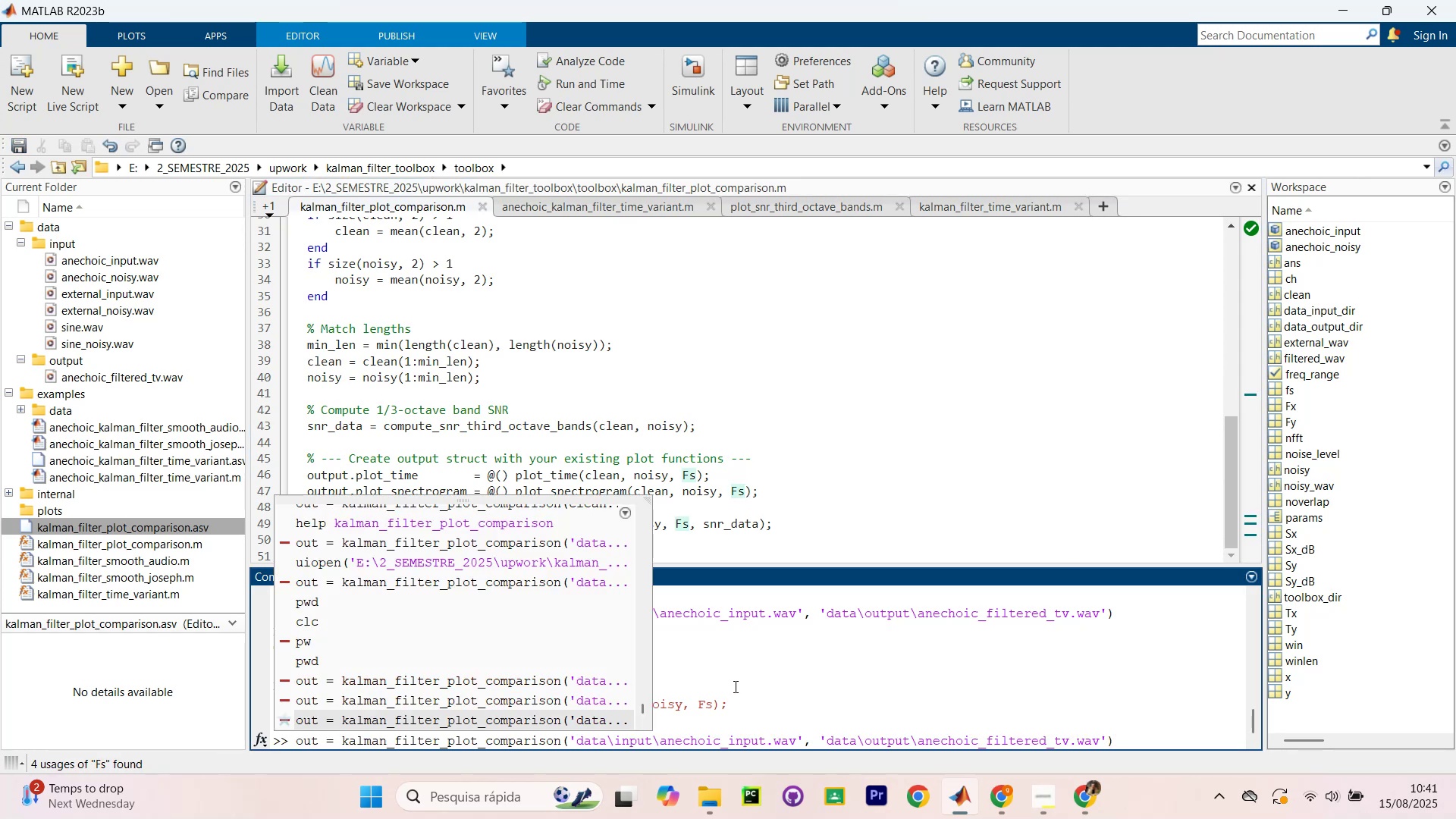 
key(Enter)
 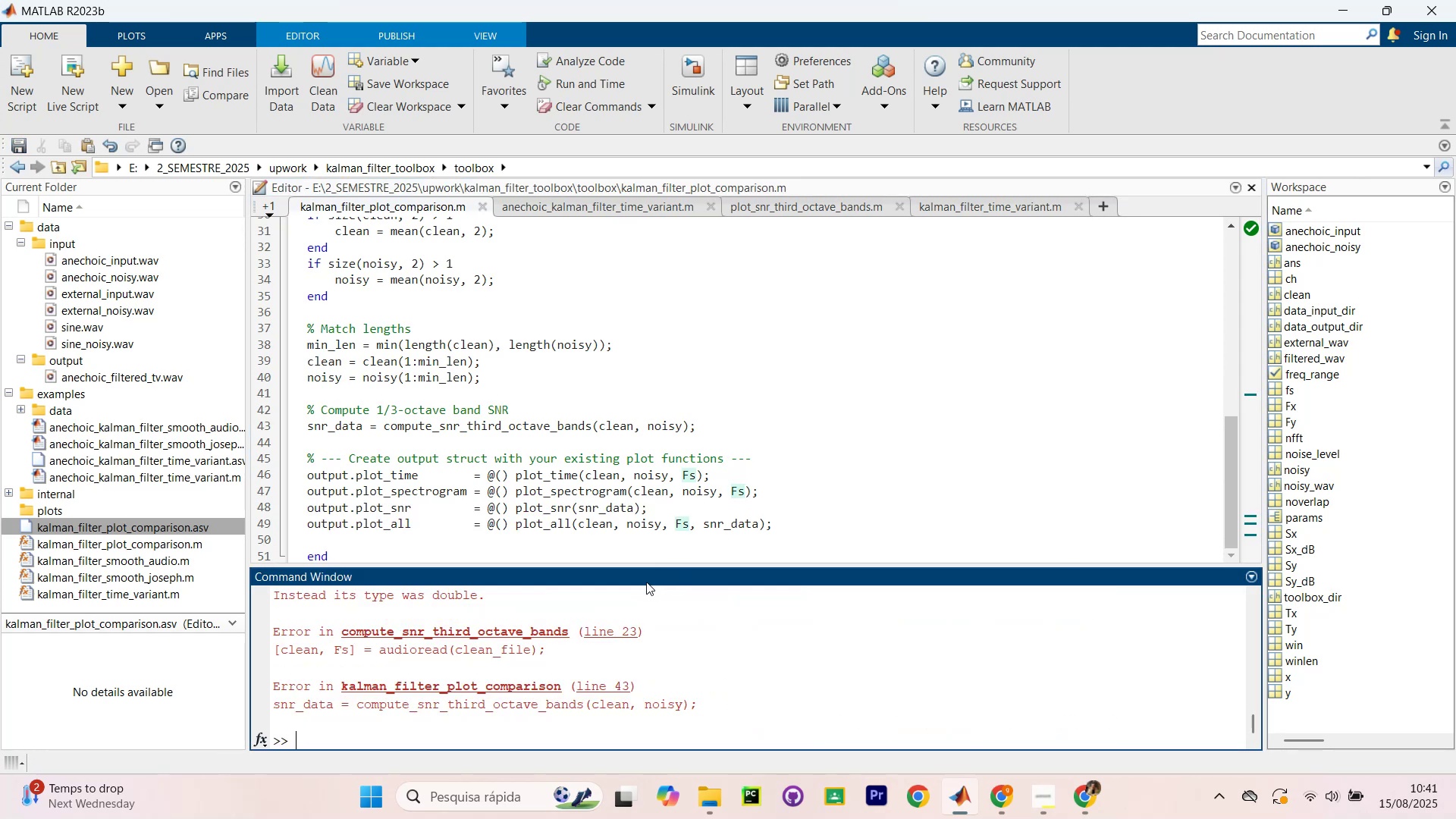 
left_click_drag(start_coordinate=[650, 565], to_coordinate=[676, 450])
 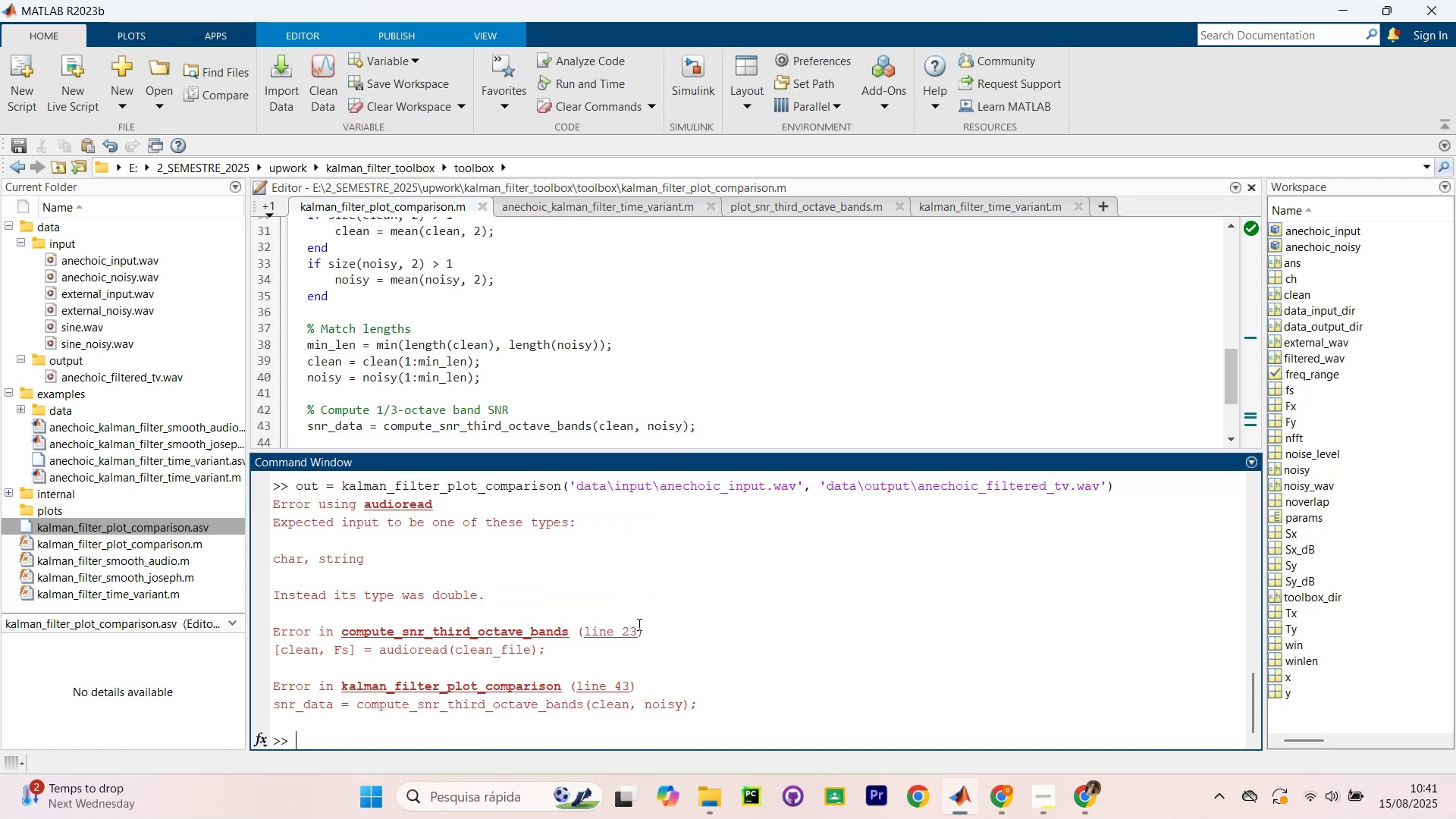 
wait(5.26)
 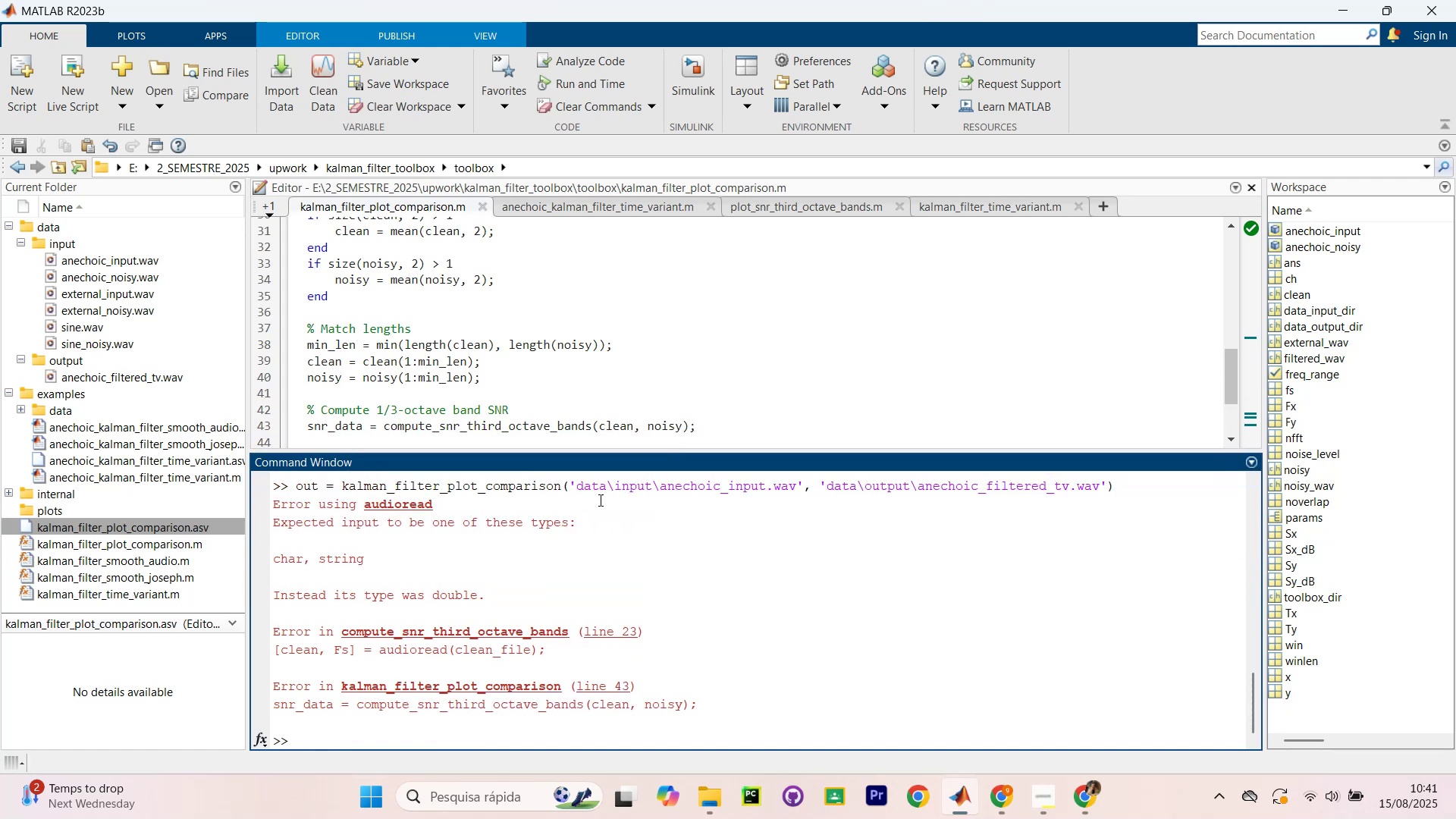 
left_click([582, 689])
 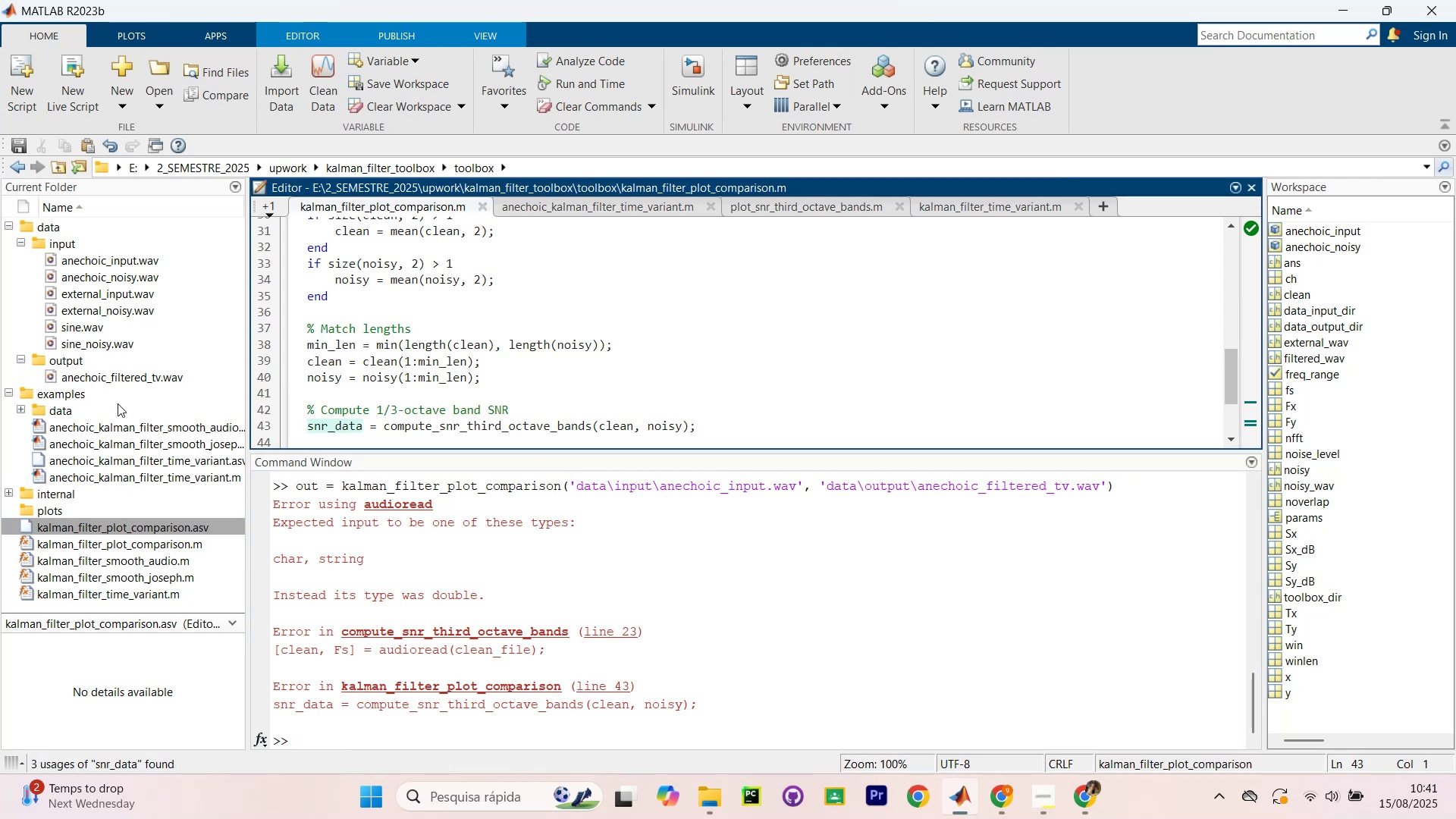 
wait(6.33)
 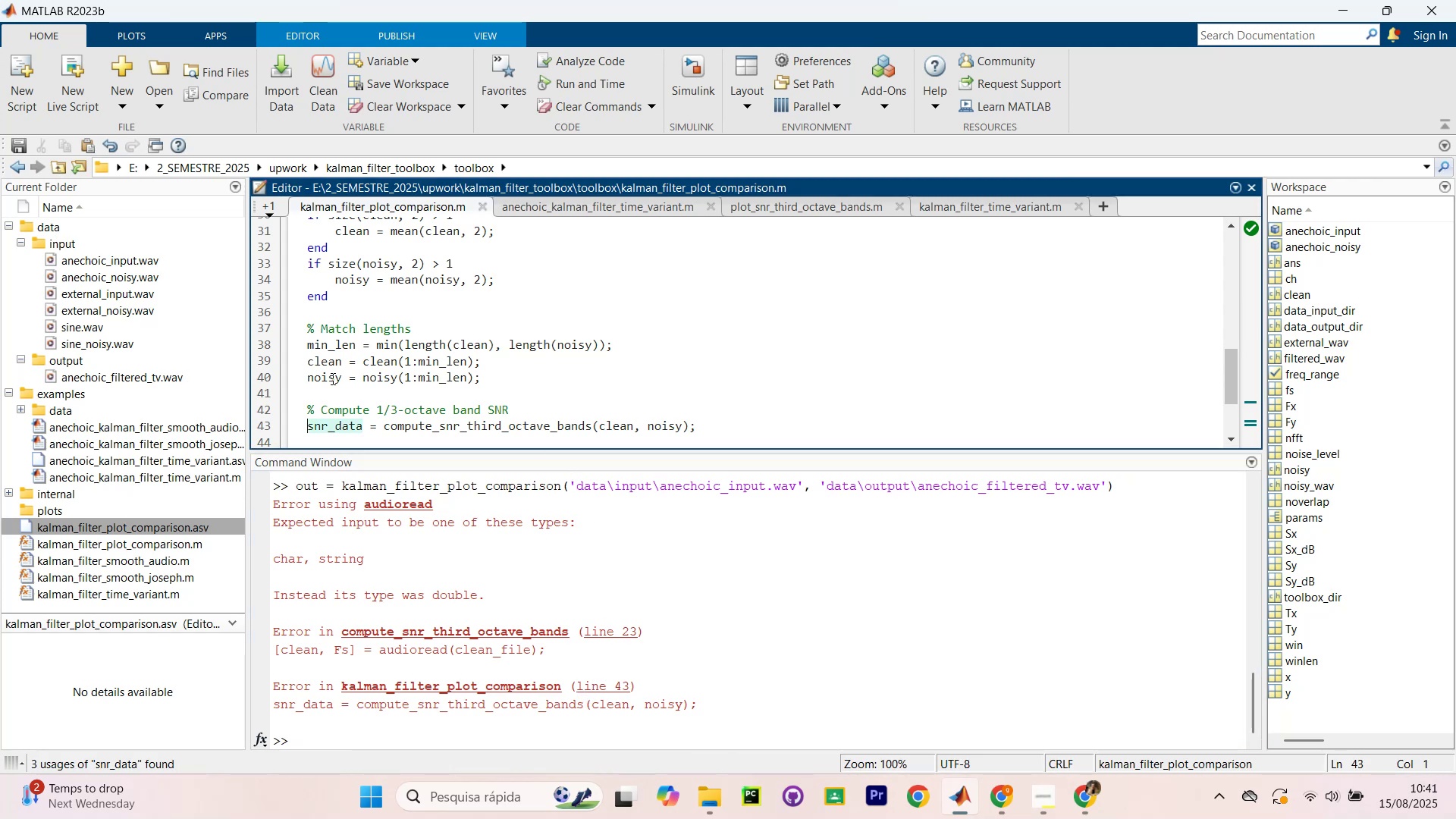 
scroll: coordinate [66, 412], scroll_direction: down, amount: 2.0
 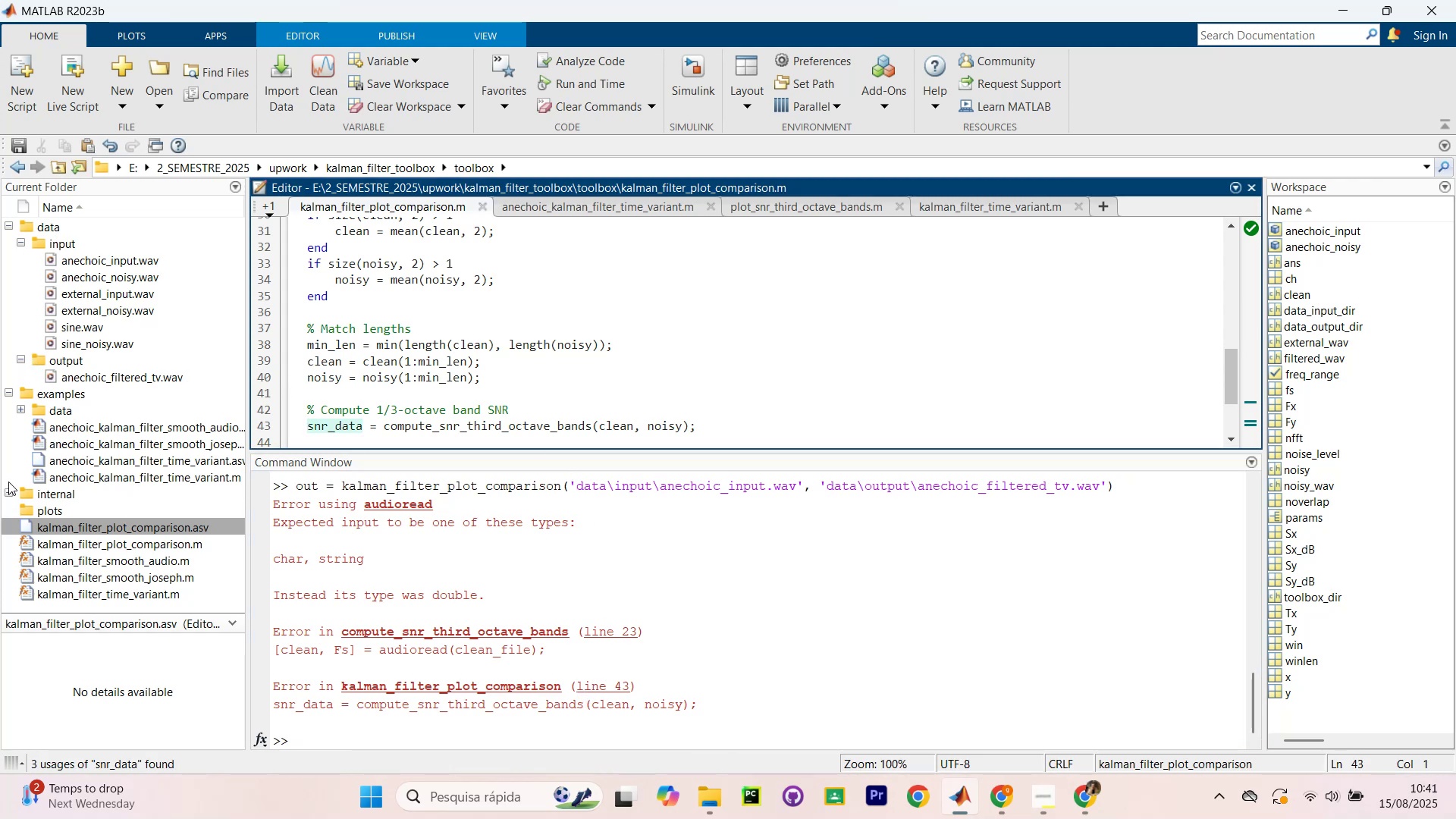 
left_click([7, 499])
 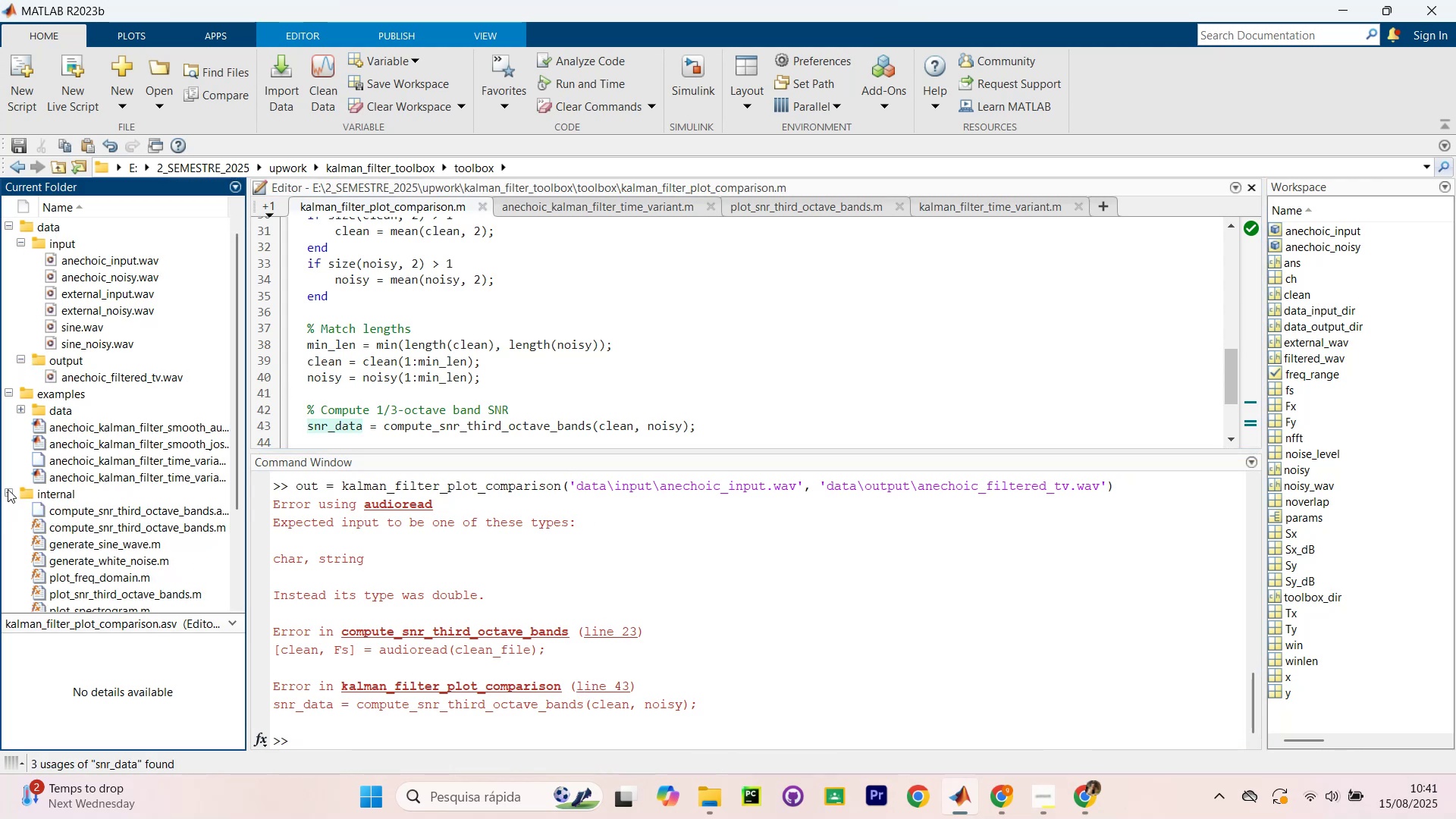 
scroll: coordinate [117, 537], scroll_direction: down, amount: 2.0
 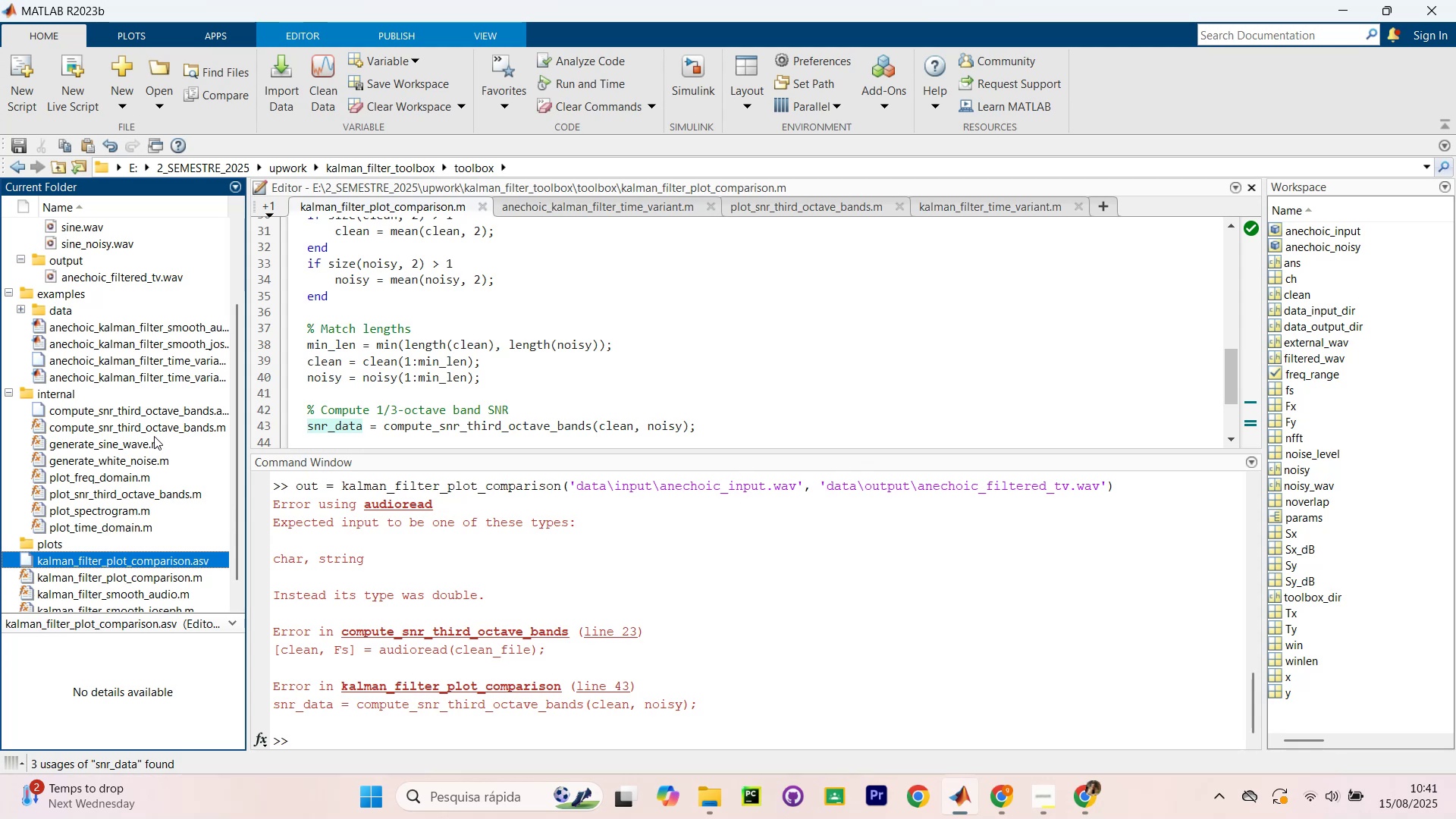 
double_click([161, 425])
 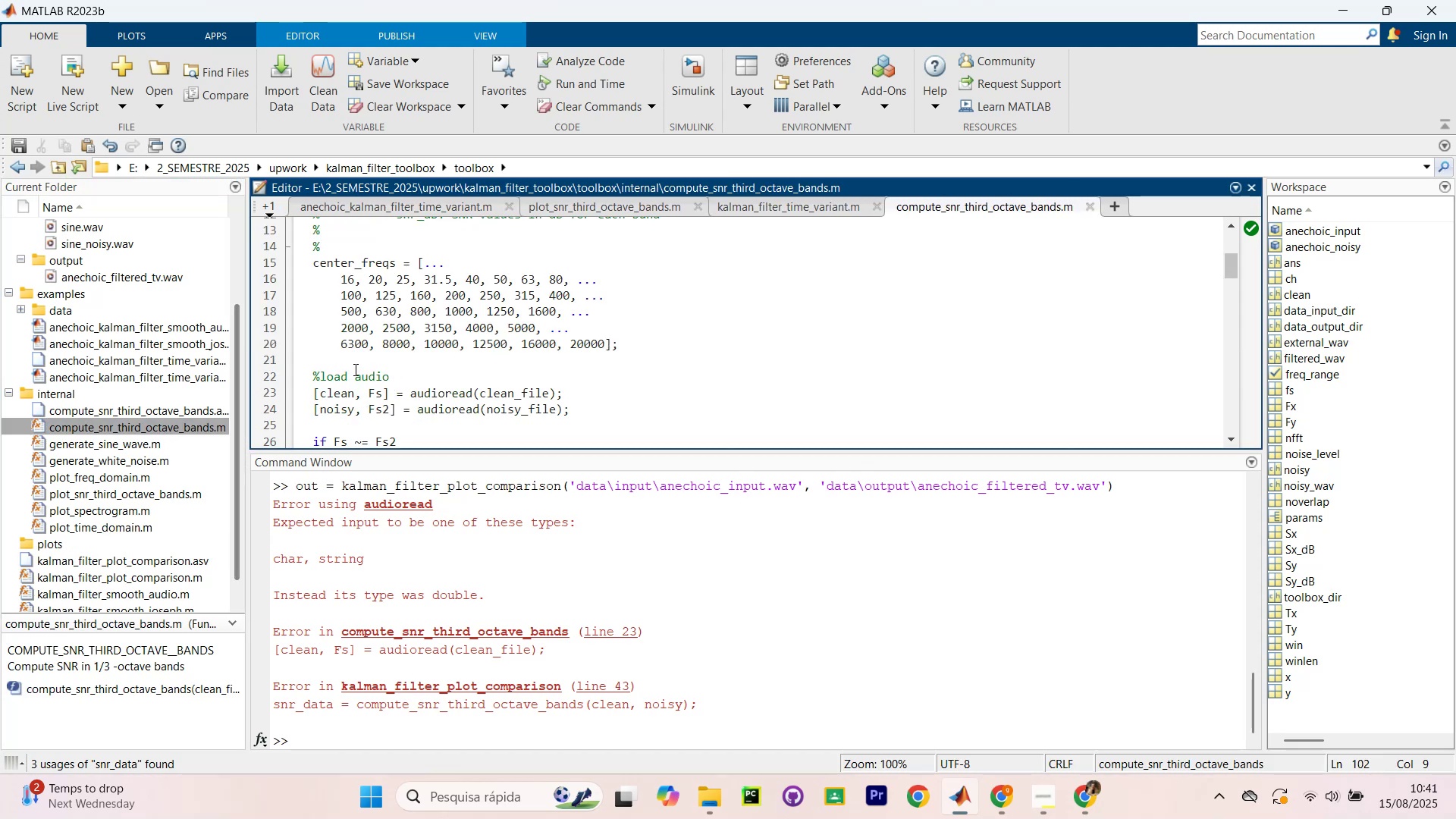 
scroll: coordinate [412, 340], scroll_direction: up, amount: 7.0
 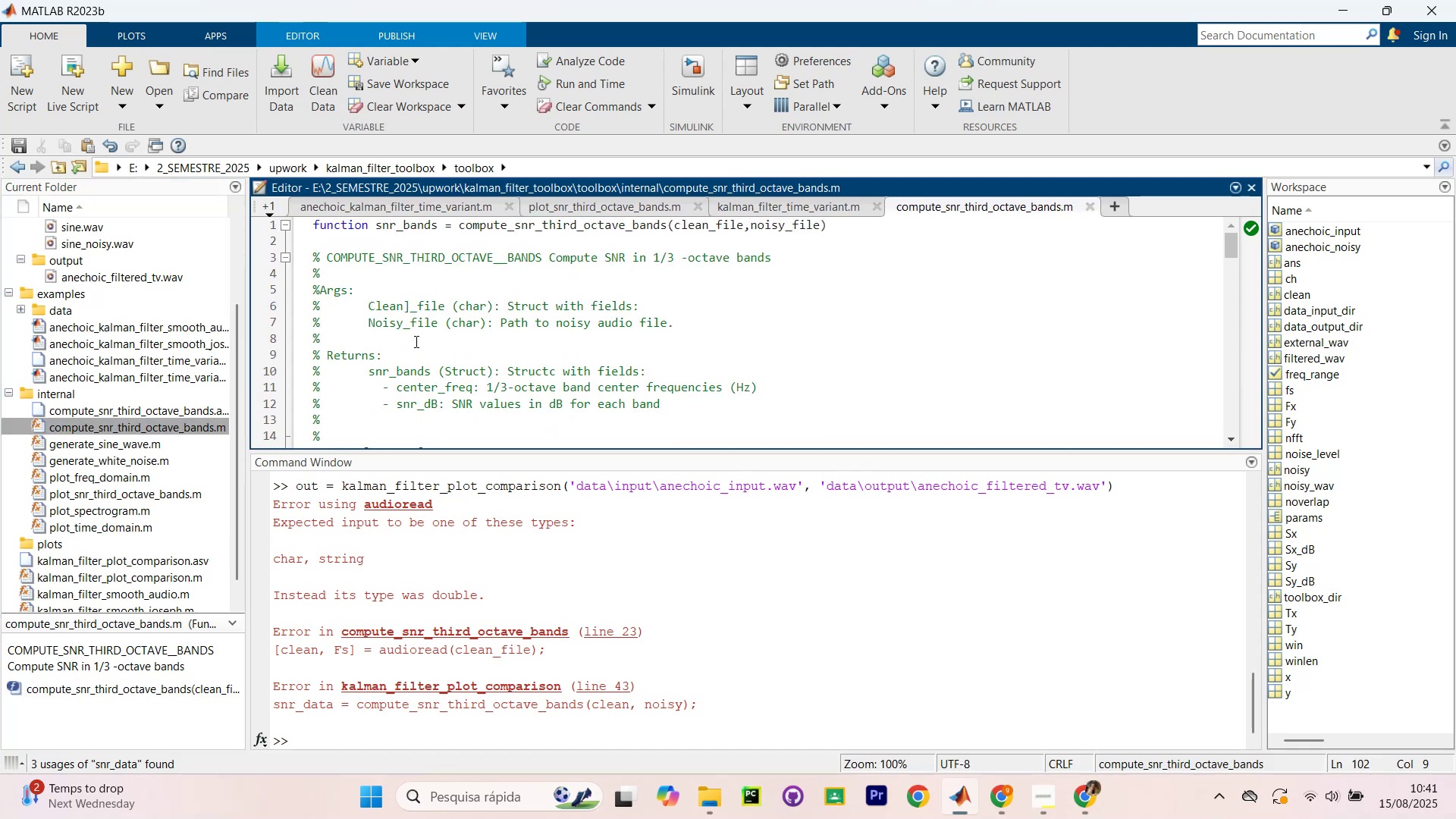 
scroll: coordinate [431, 372], scroll_direction: down, amount: 22.0
 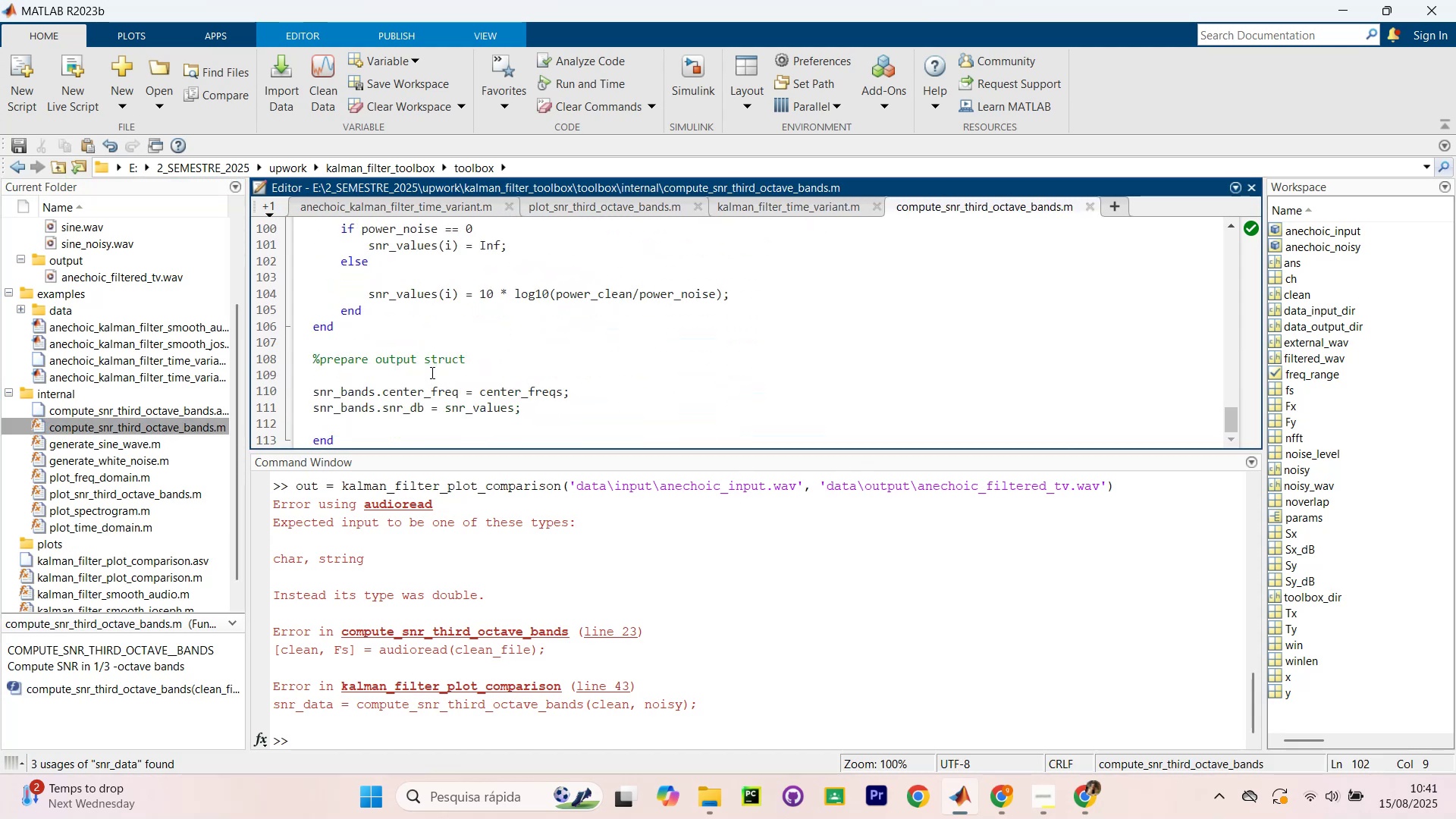 
scroll: coordinate [441, 388], scroll_direction: up, amount: 17.0
 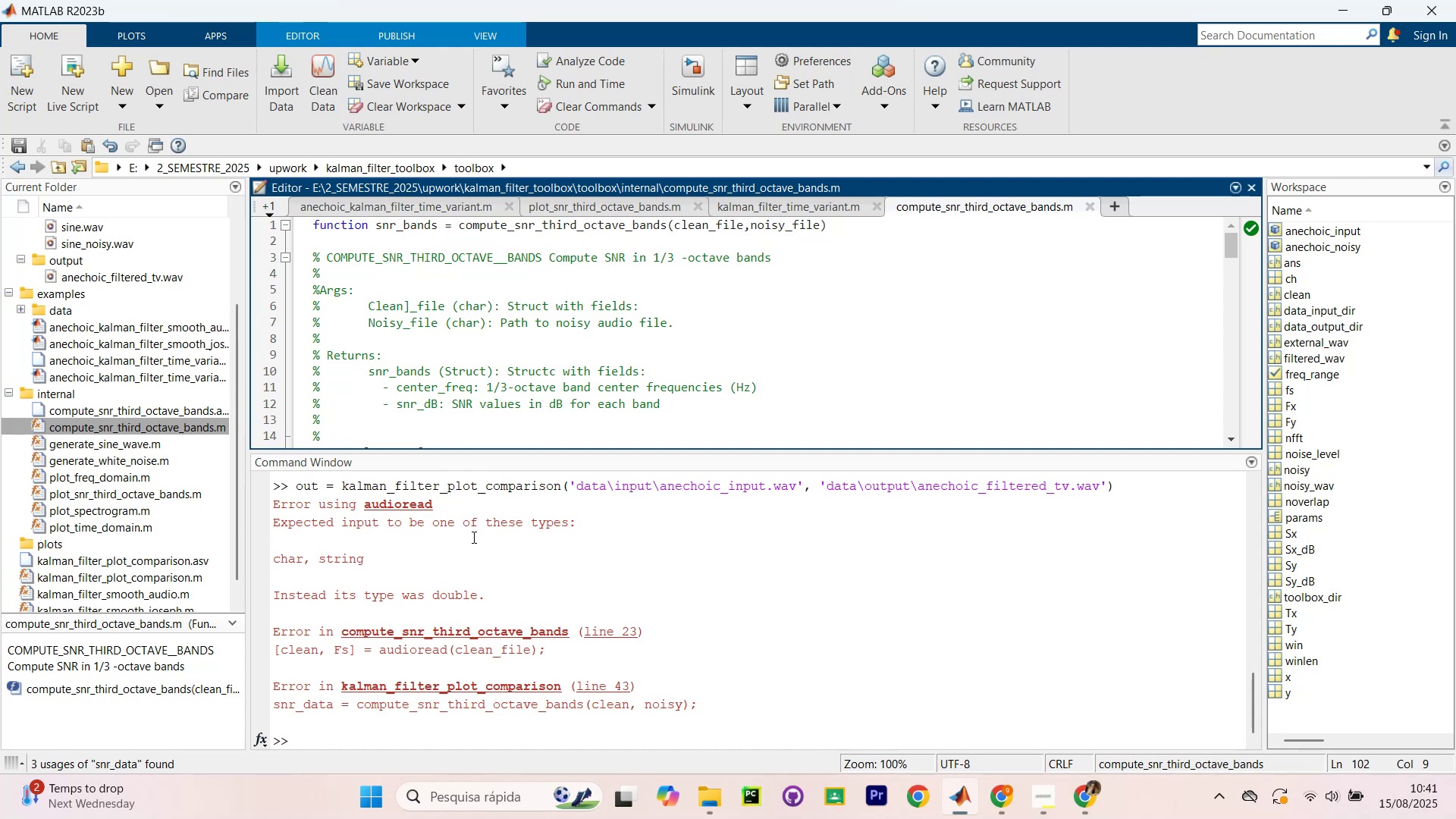 
wait(12.02)
 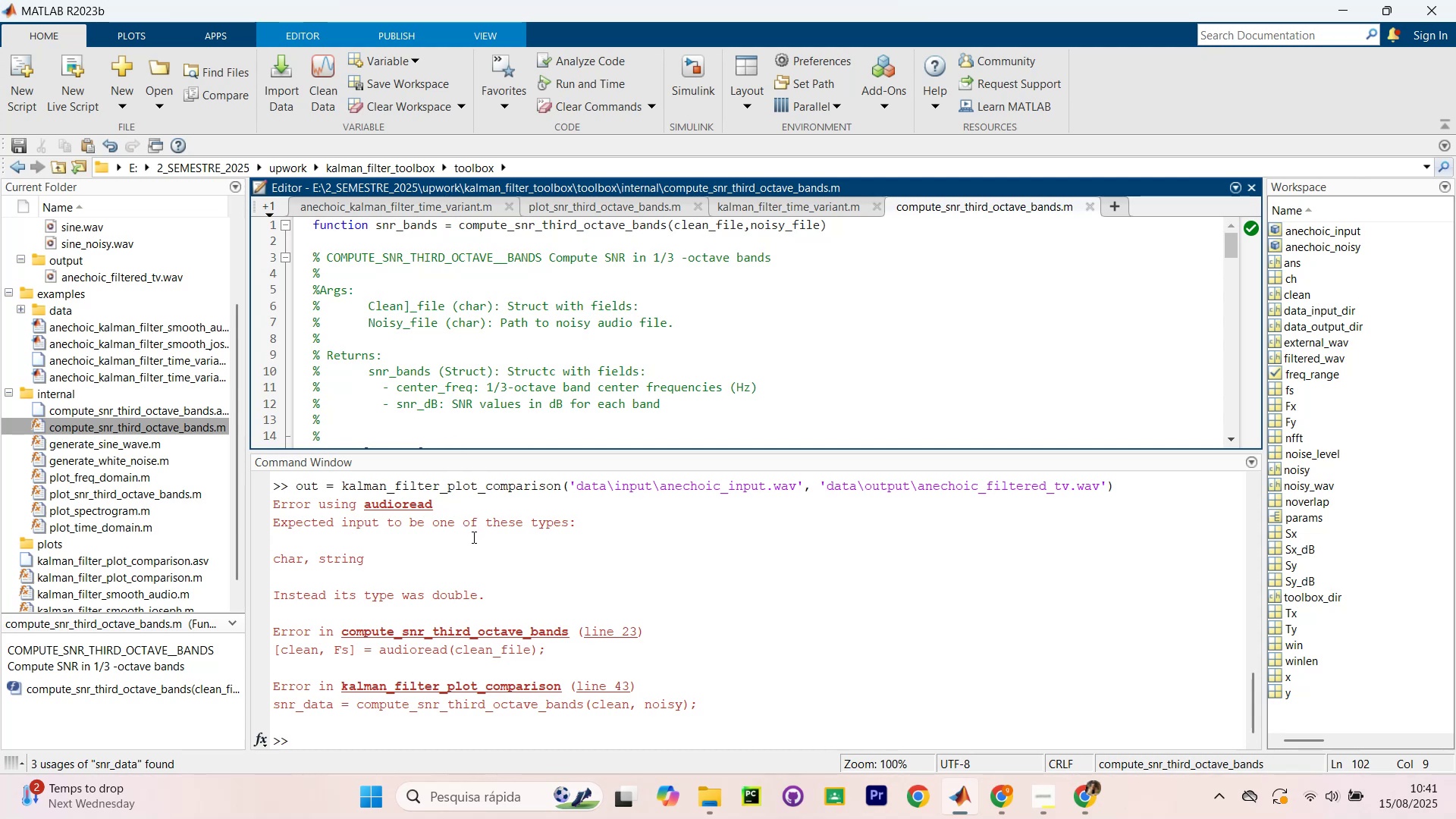 
left_click_drag(start_coordinate=[528, 452], to_coordinate=[529, 551])
 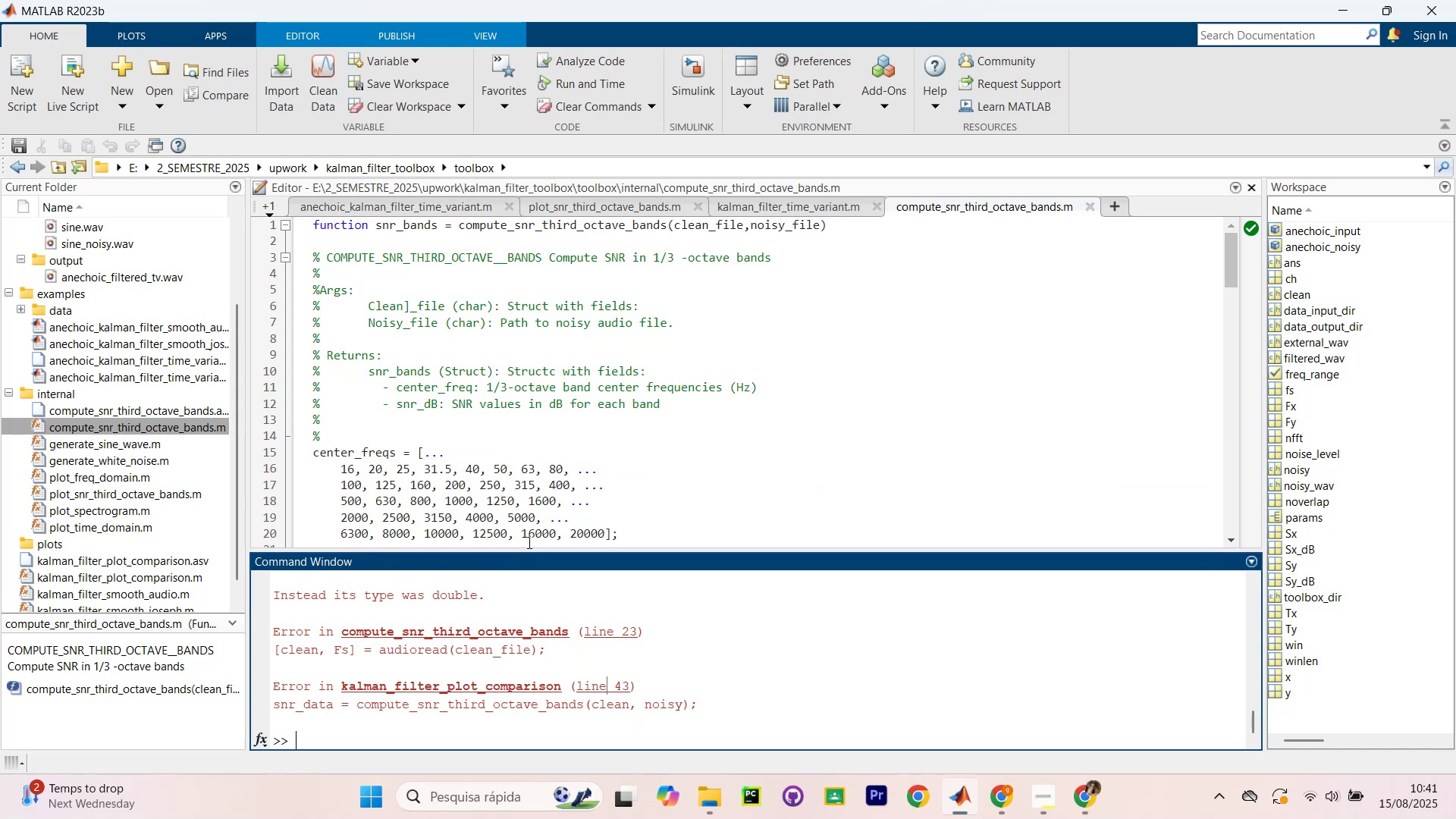 
scroll: coordinate [442, 410], scroll_direction: down, amount: 21.0
 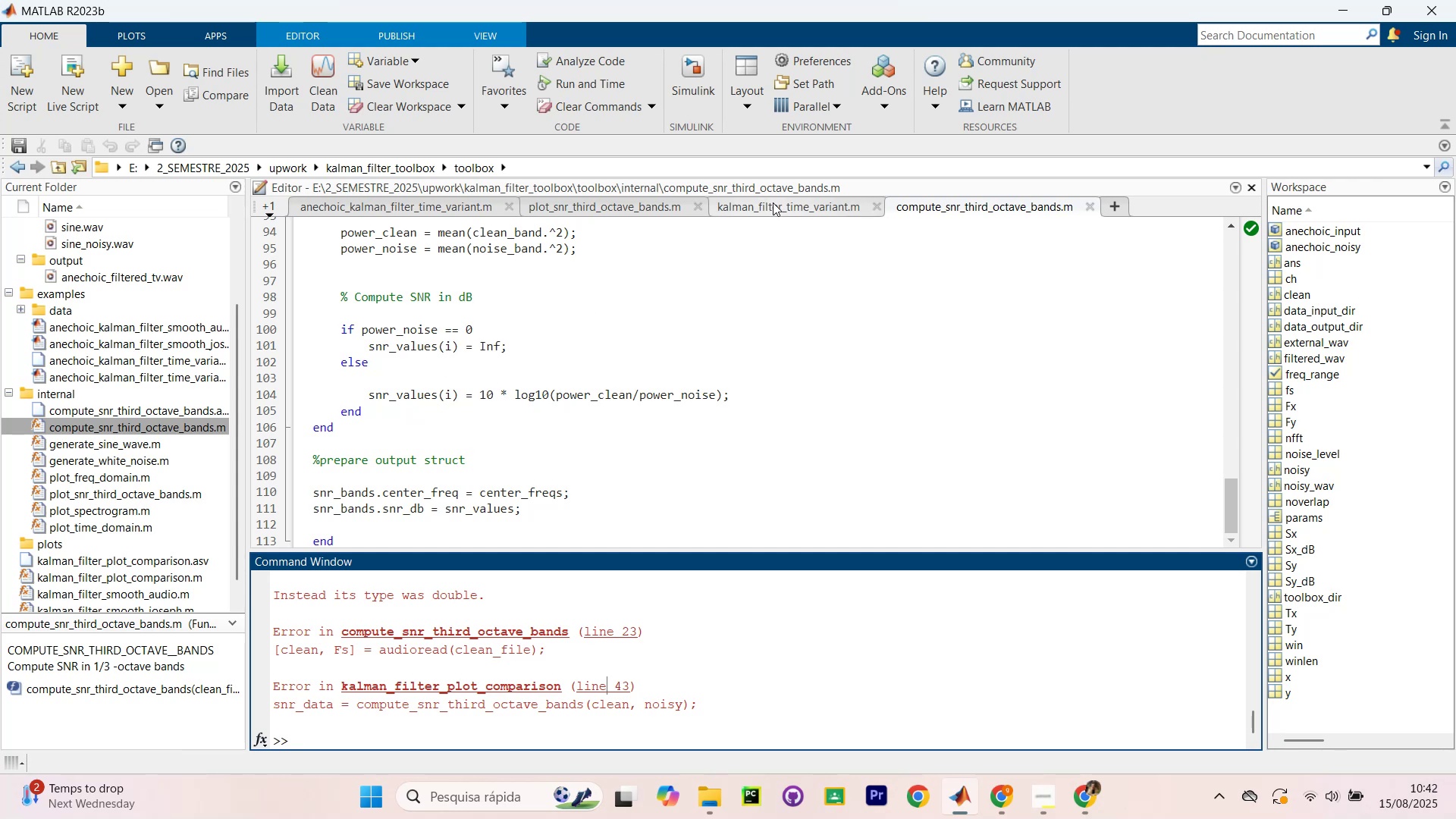 
wait(15.95)
 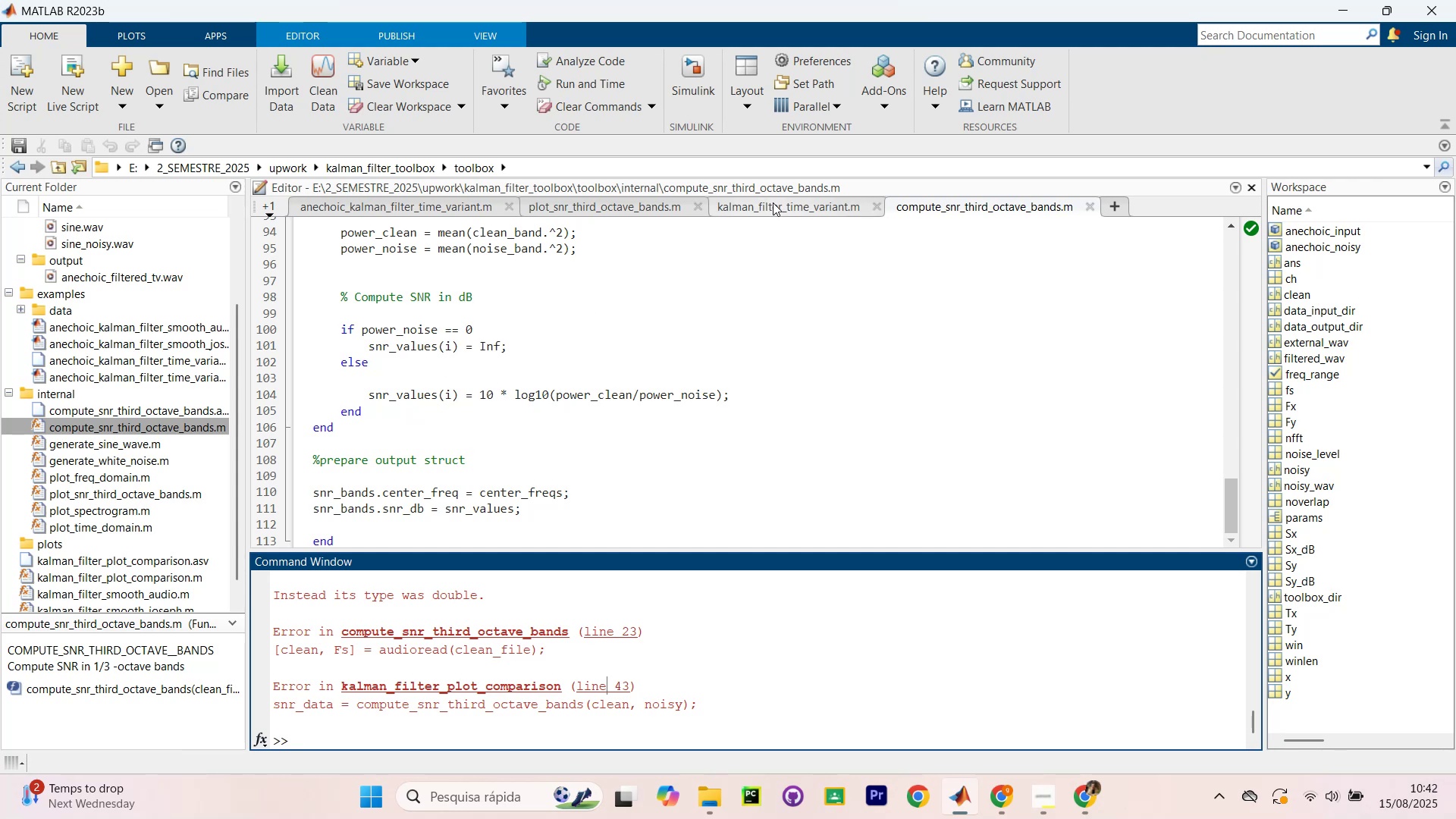 
double_click([184, 579])
 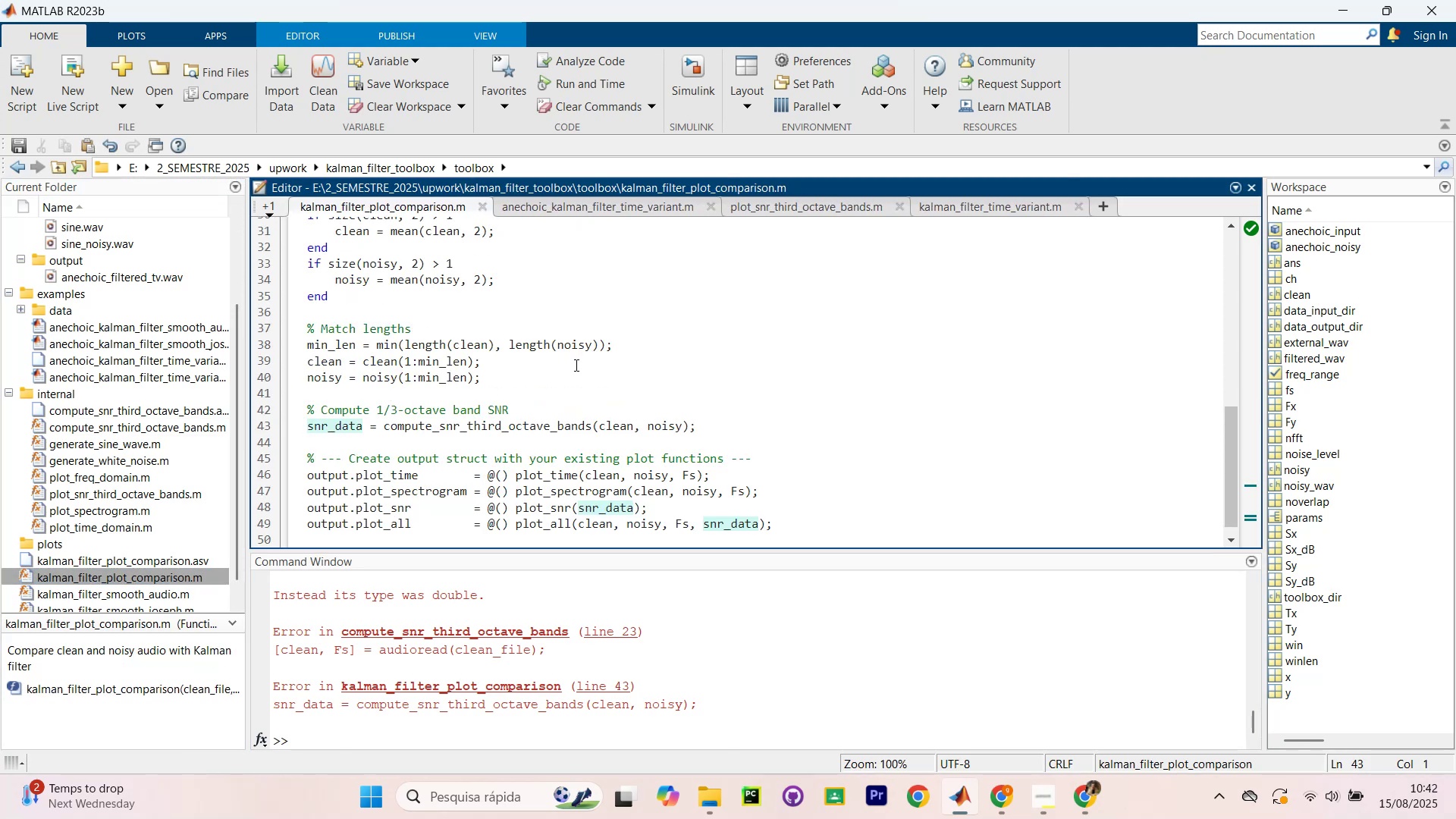 
scroll: coordinate [642, 381], scroll_direction: up, amount: 8.0
 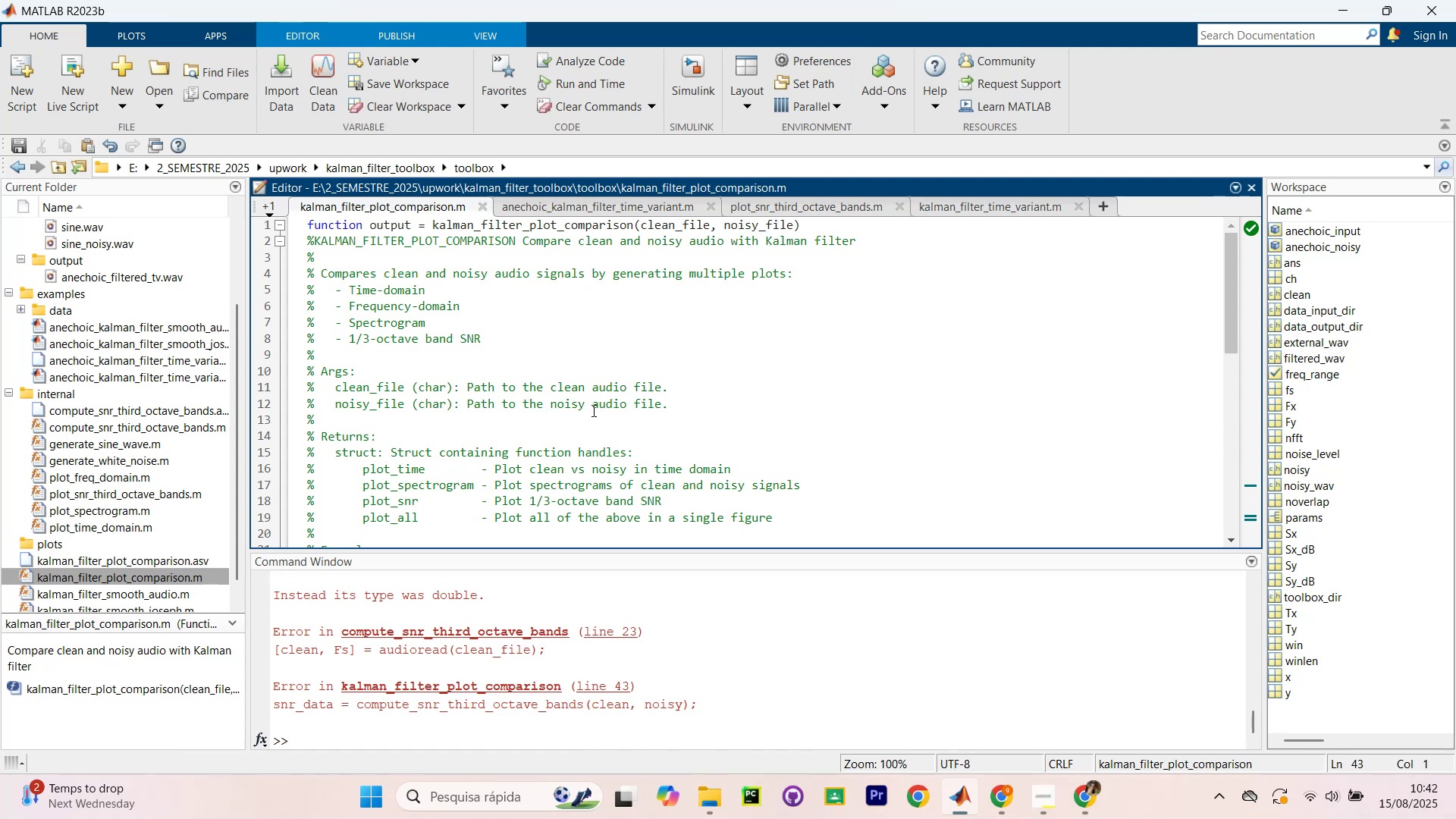 
wait(10.13)
 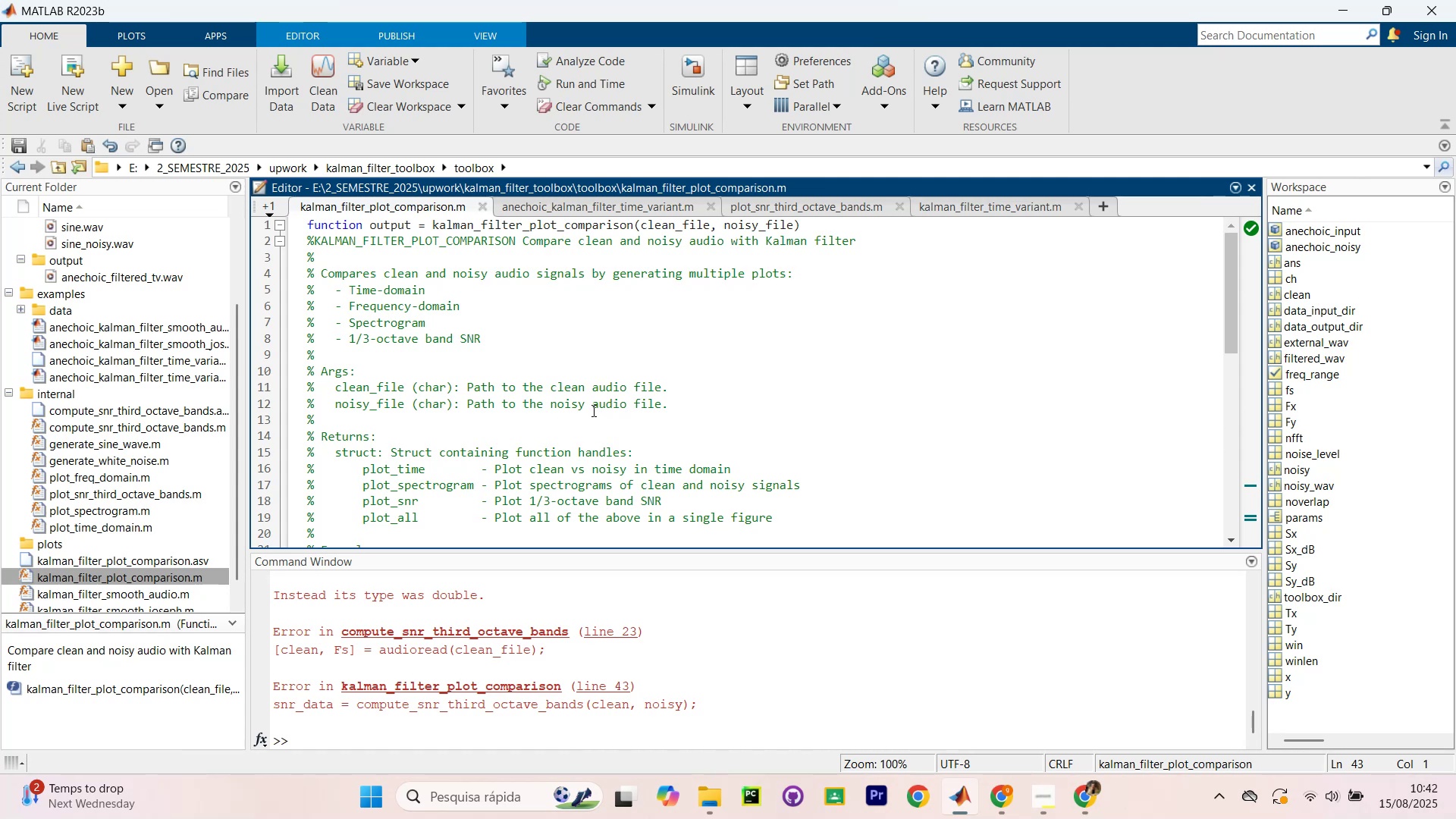 
scroll: coordinate [605, 374], scroll_direction: down, amount: 5.0
 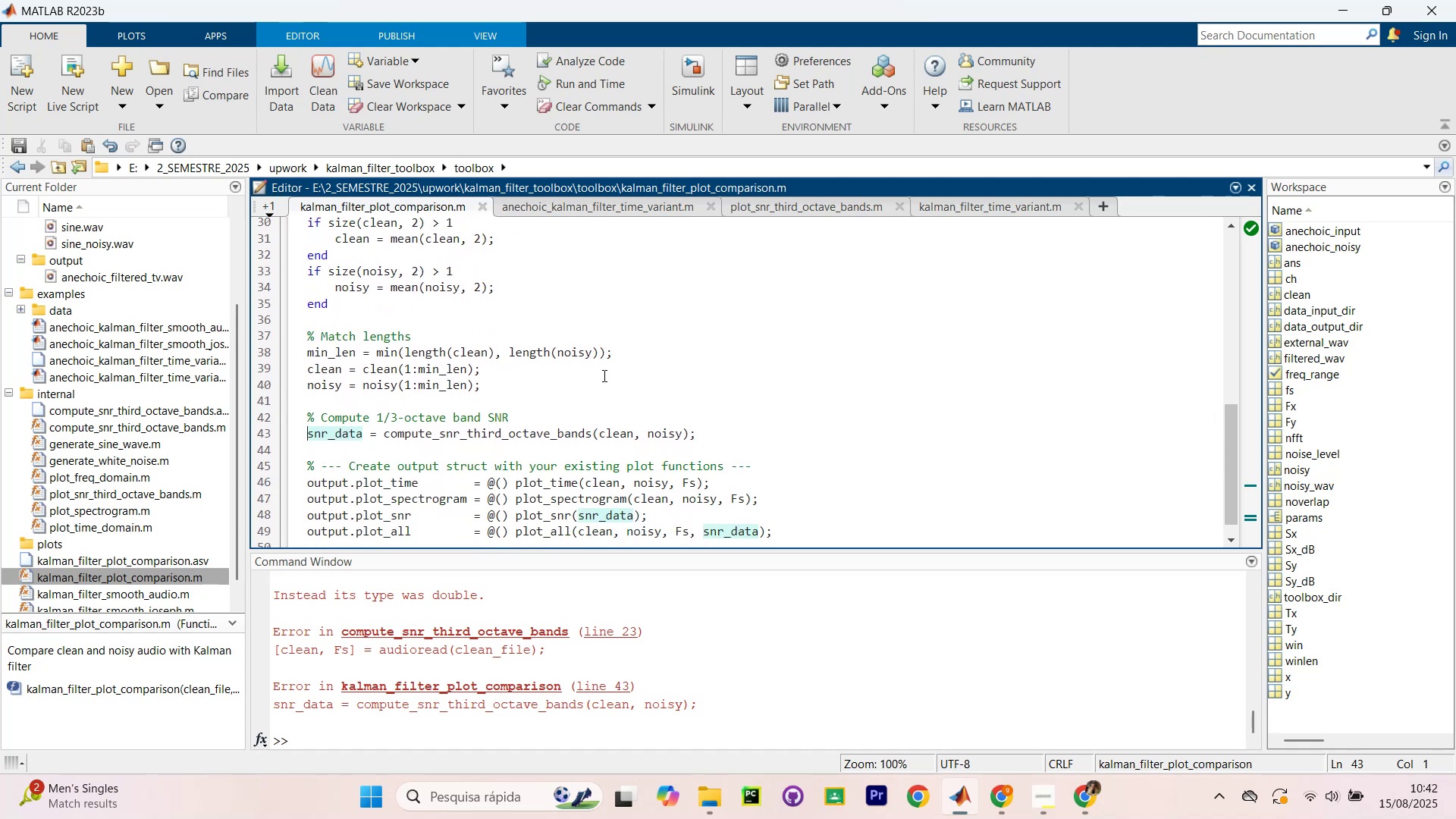 
wait(5.01)
 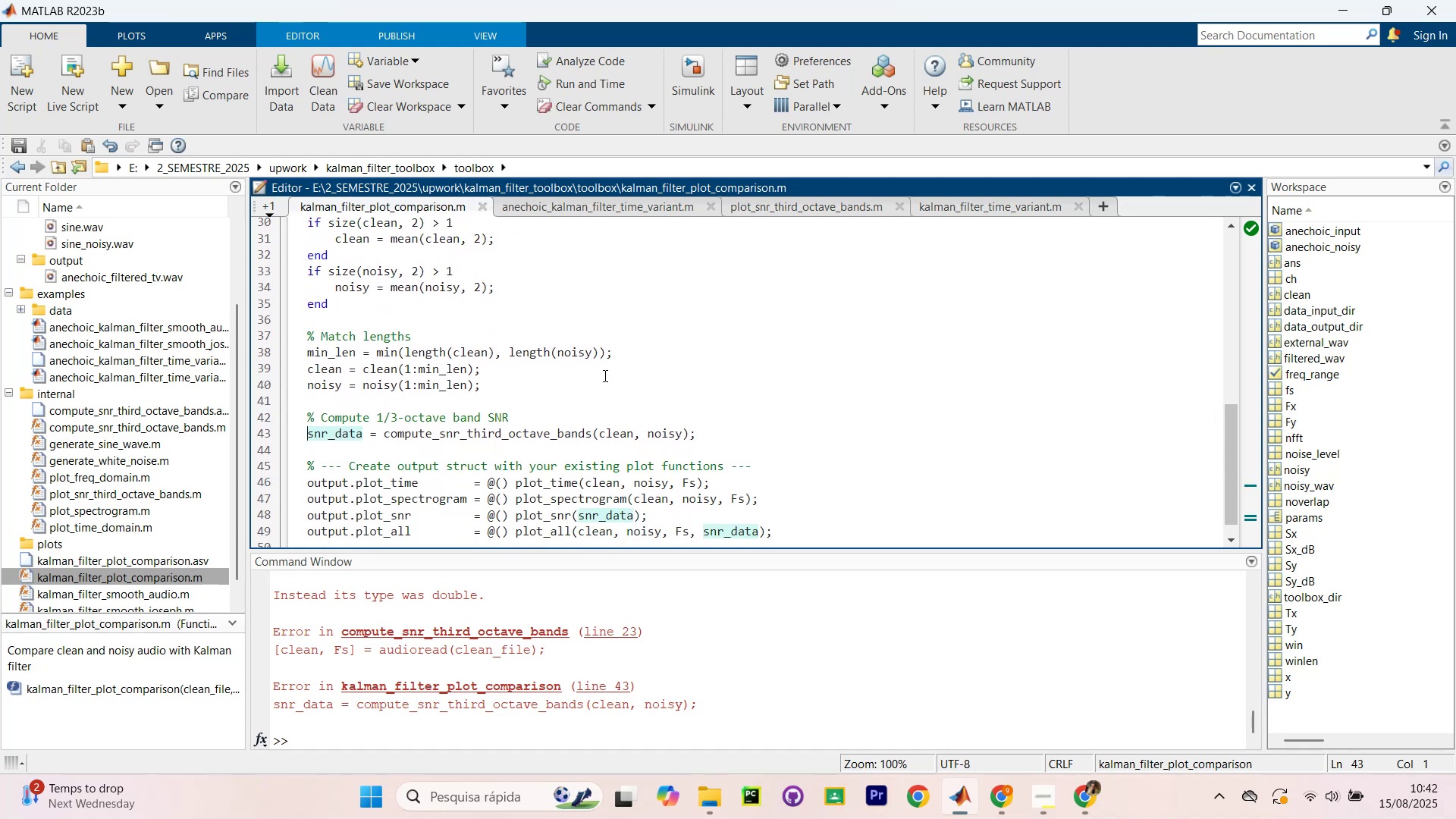 
left_click([628, 435])
 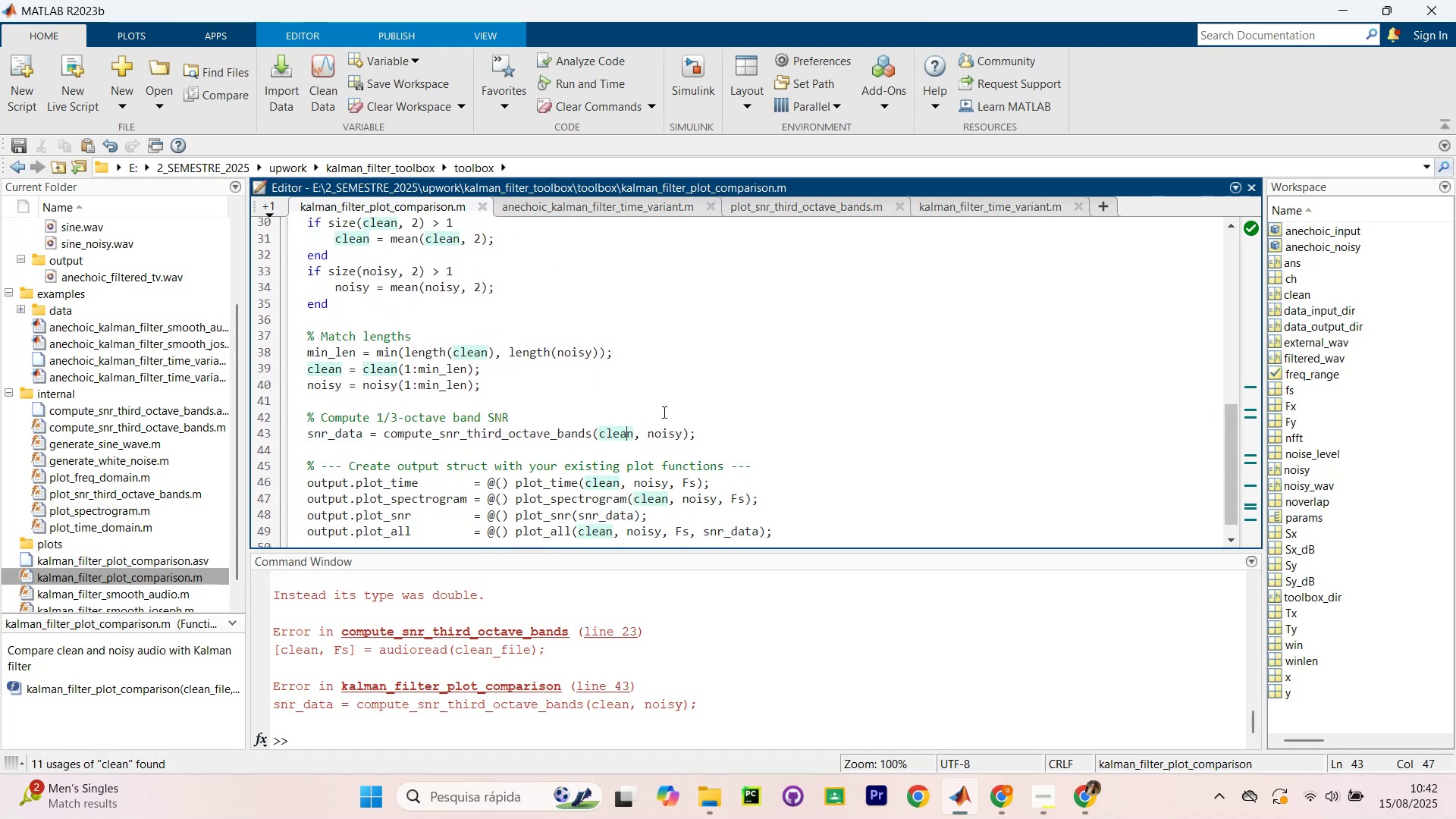 
key(ArrowRight)
 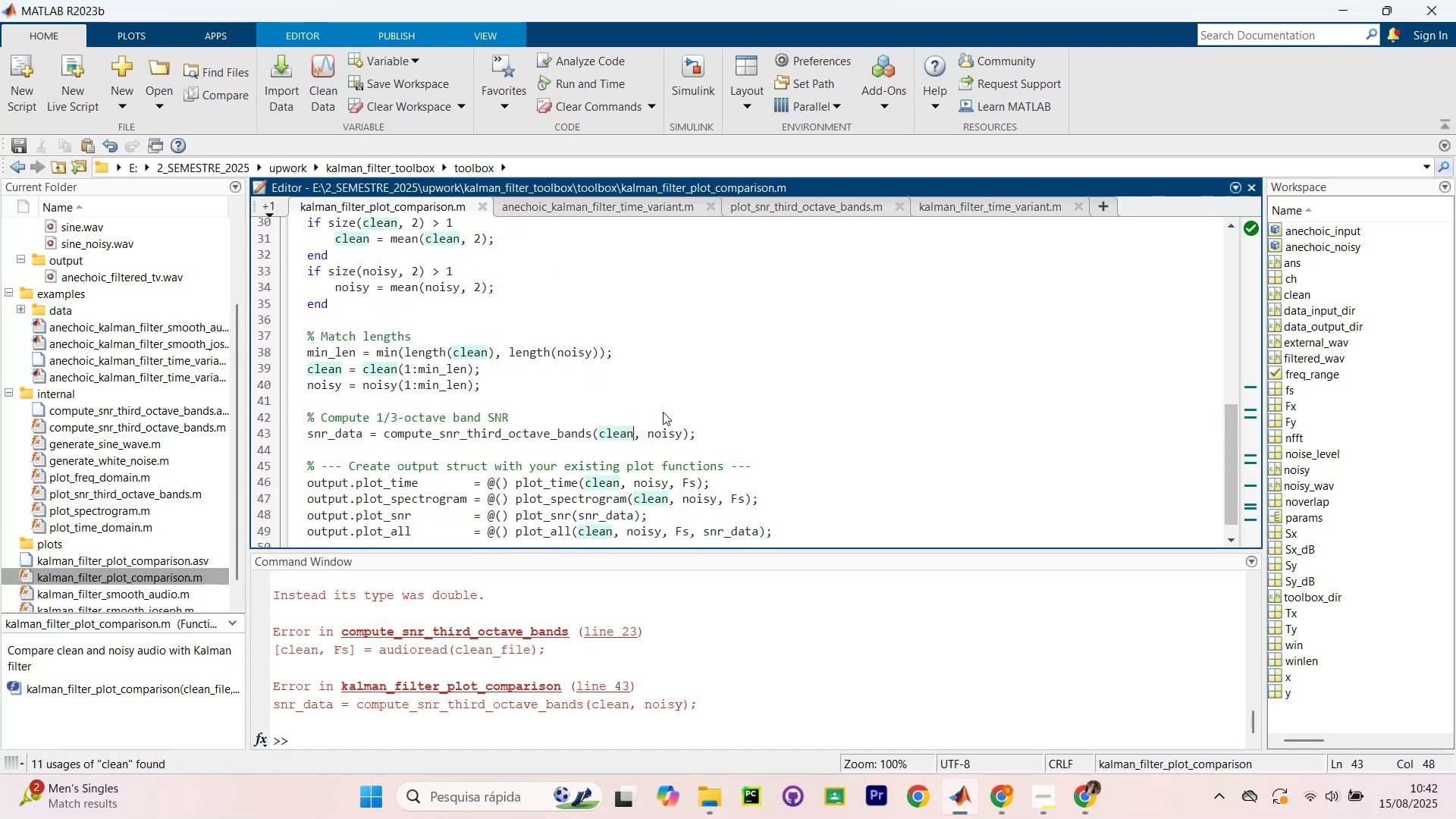 
type(_file)
 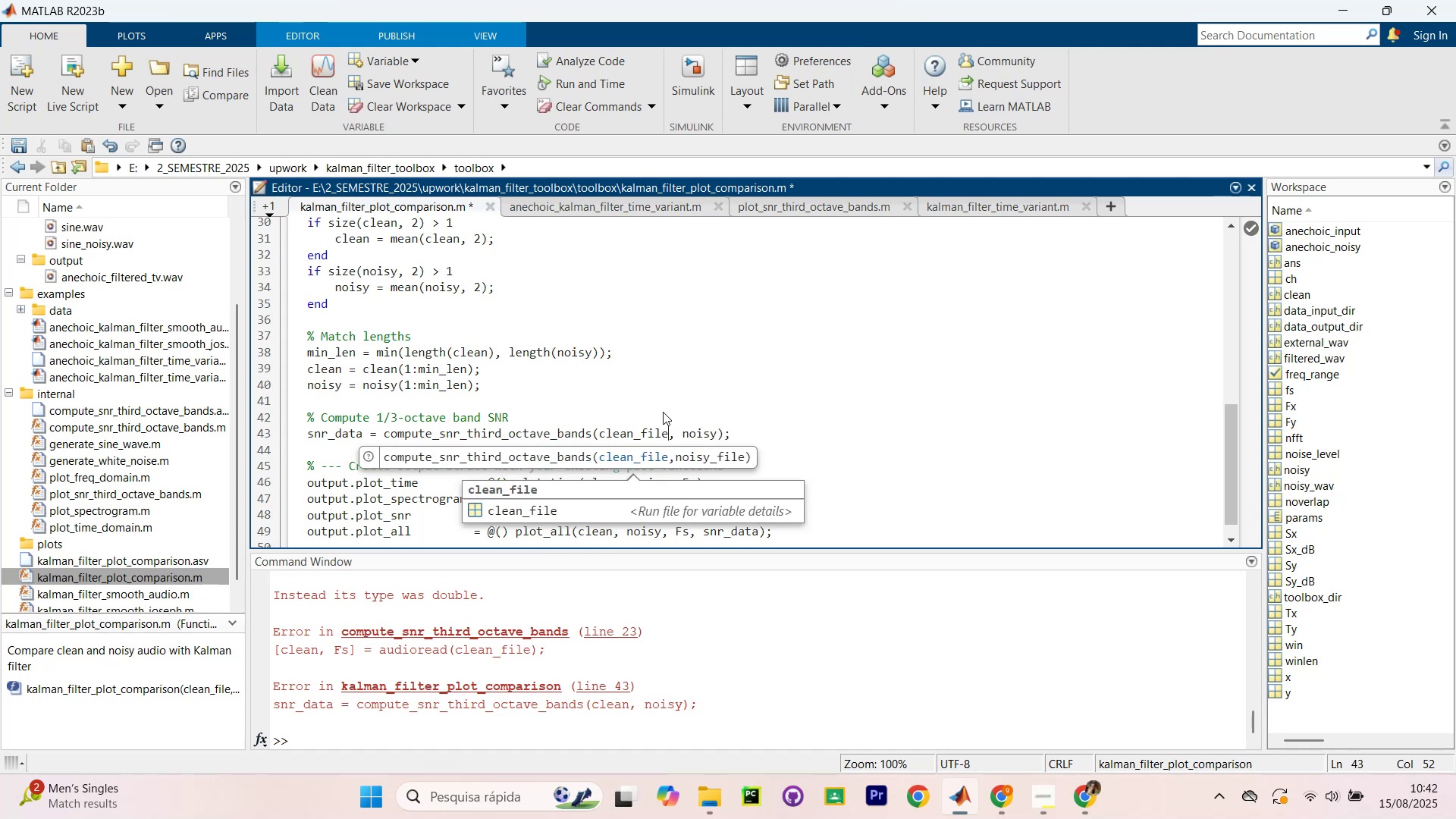 
key(ArrowRight)
 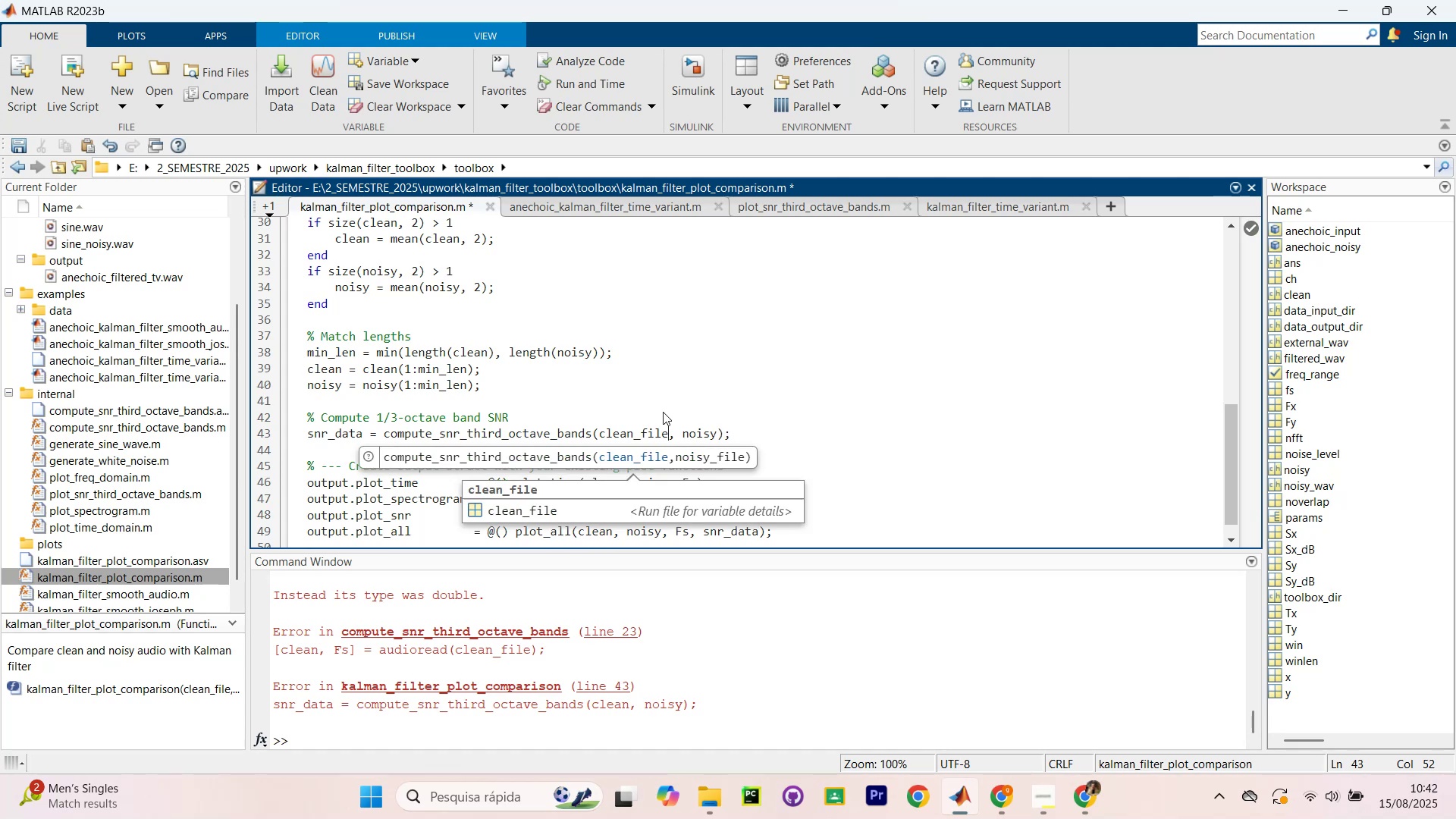 
key(ArrowRight)
 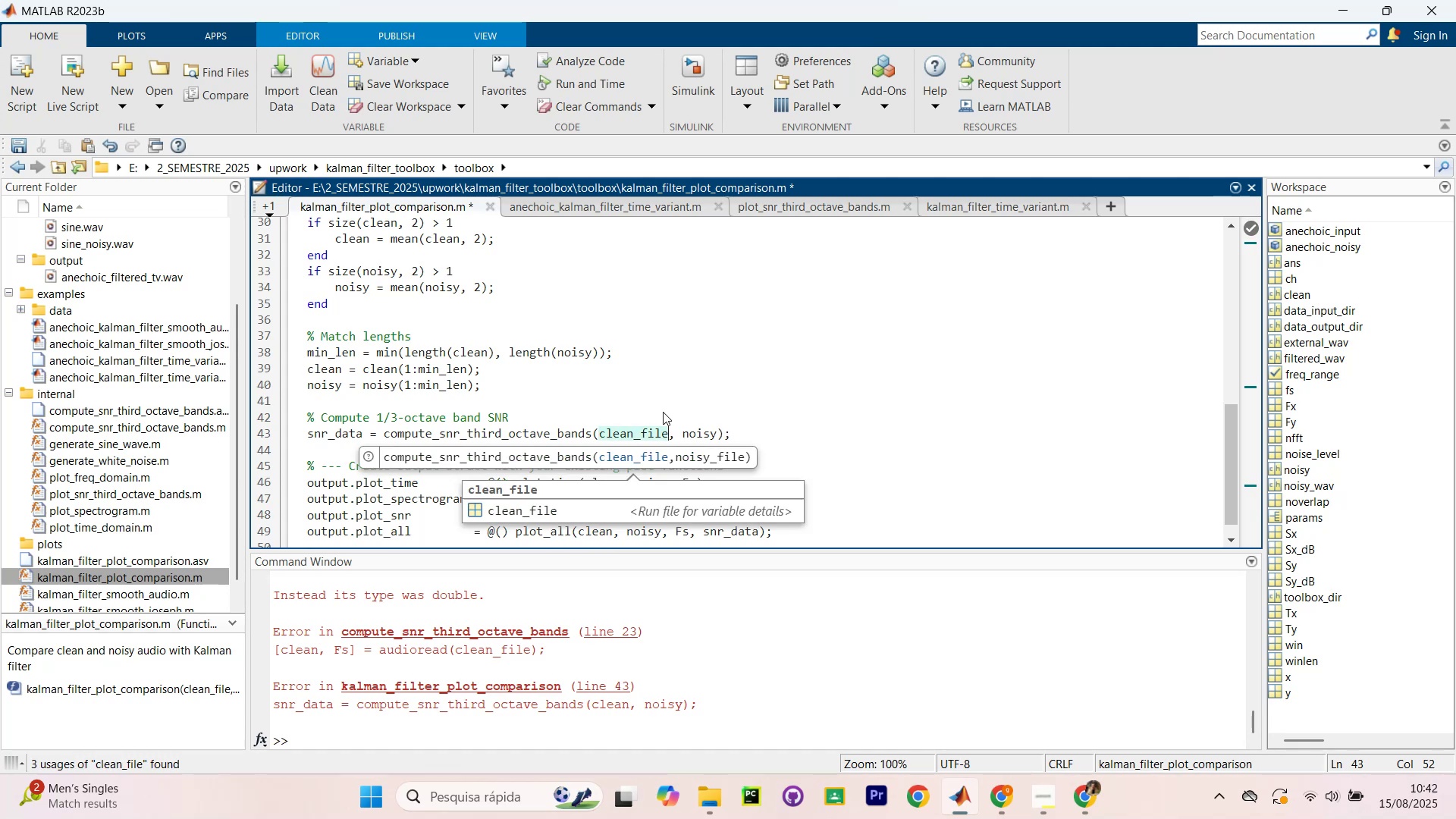 
key(ArrowRight)
 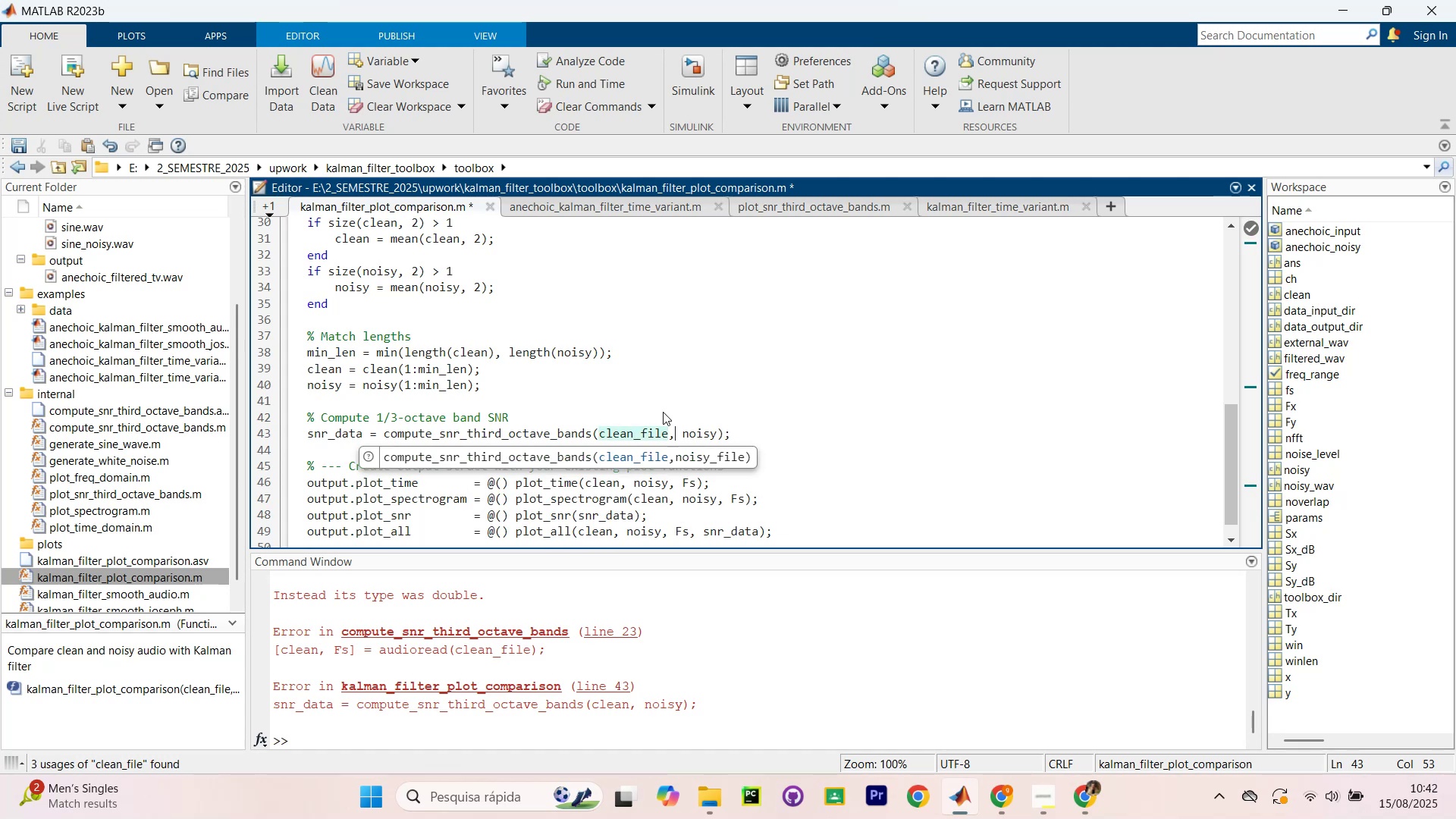 
key(ArrowRight)
 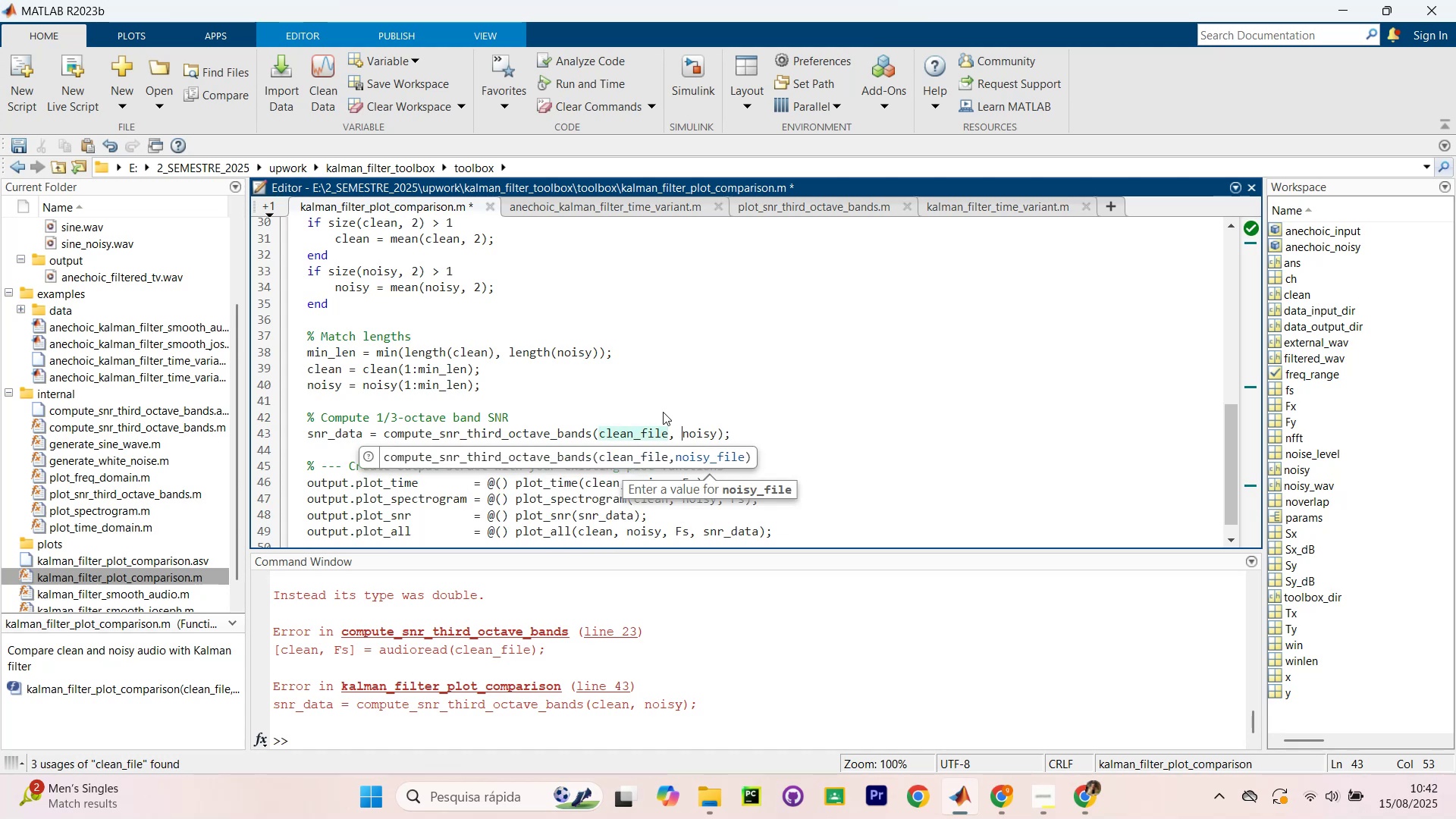 
key(ArrowRight)
 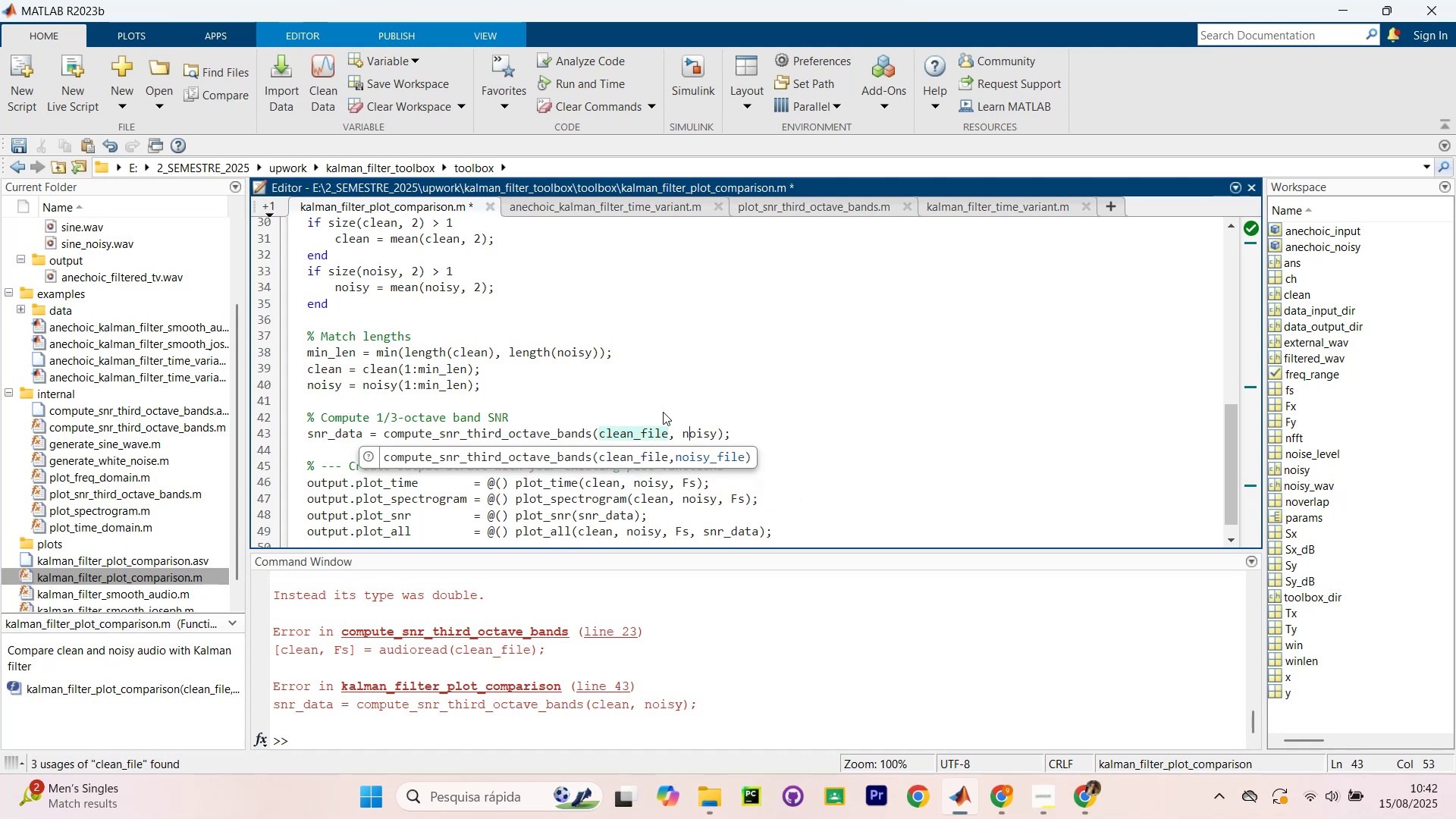 
key(ArrowRight)
 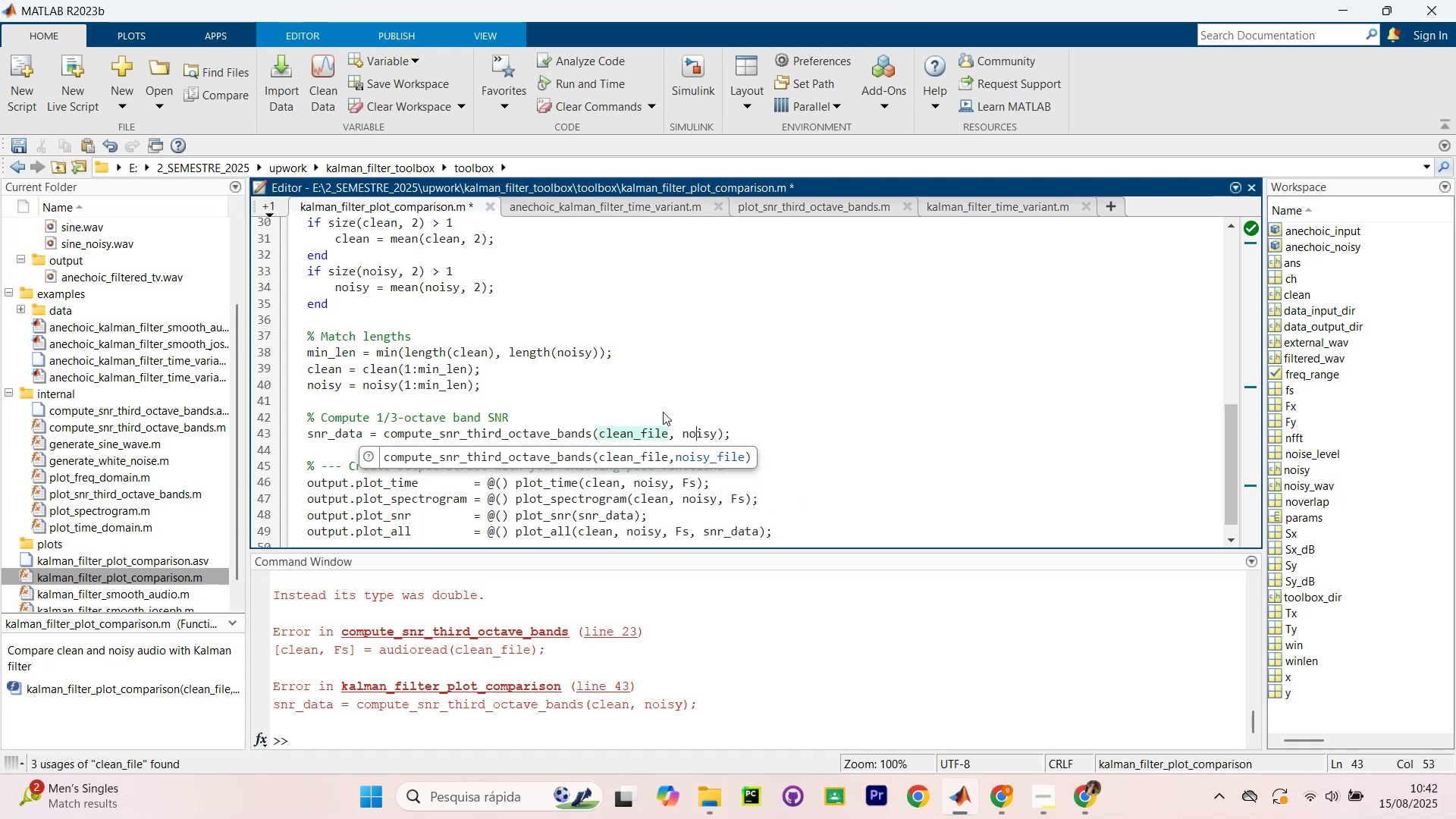 
key(ArrowRight)
 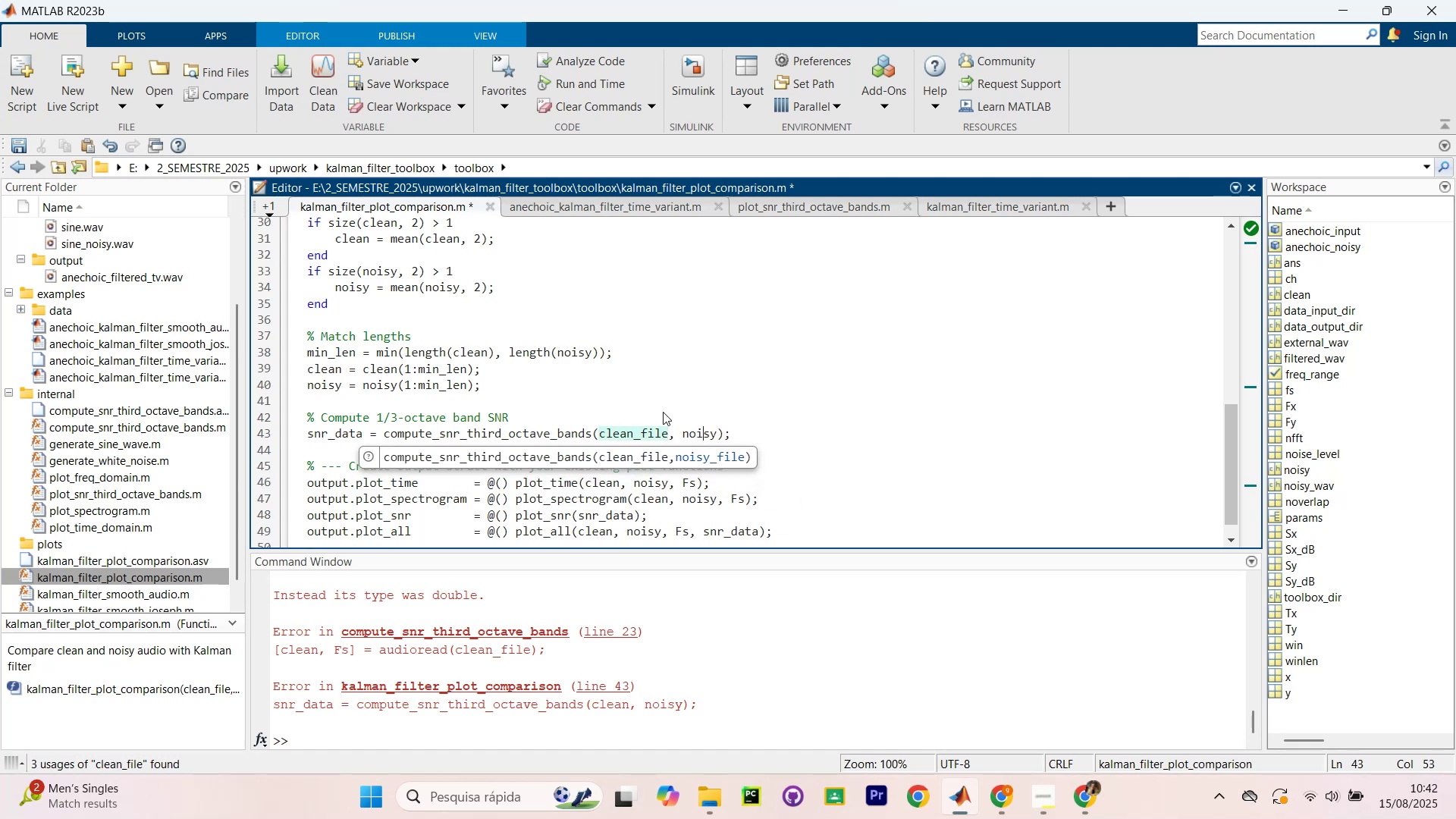 
key(ArrowRight)
 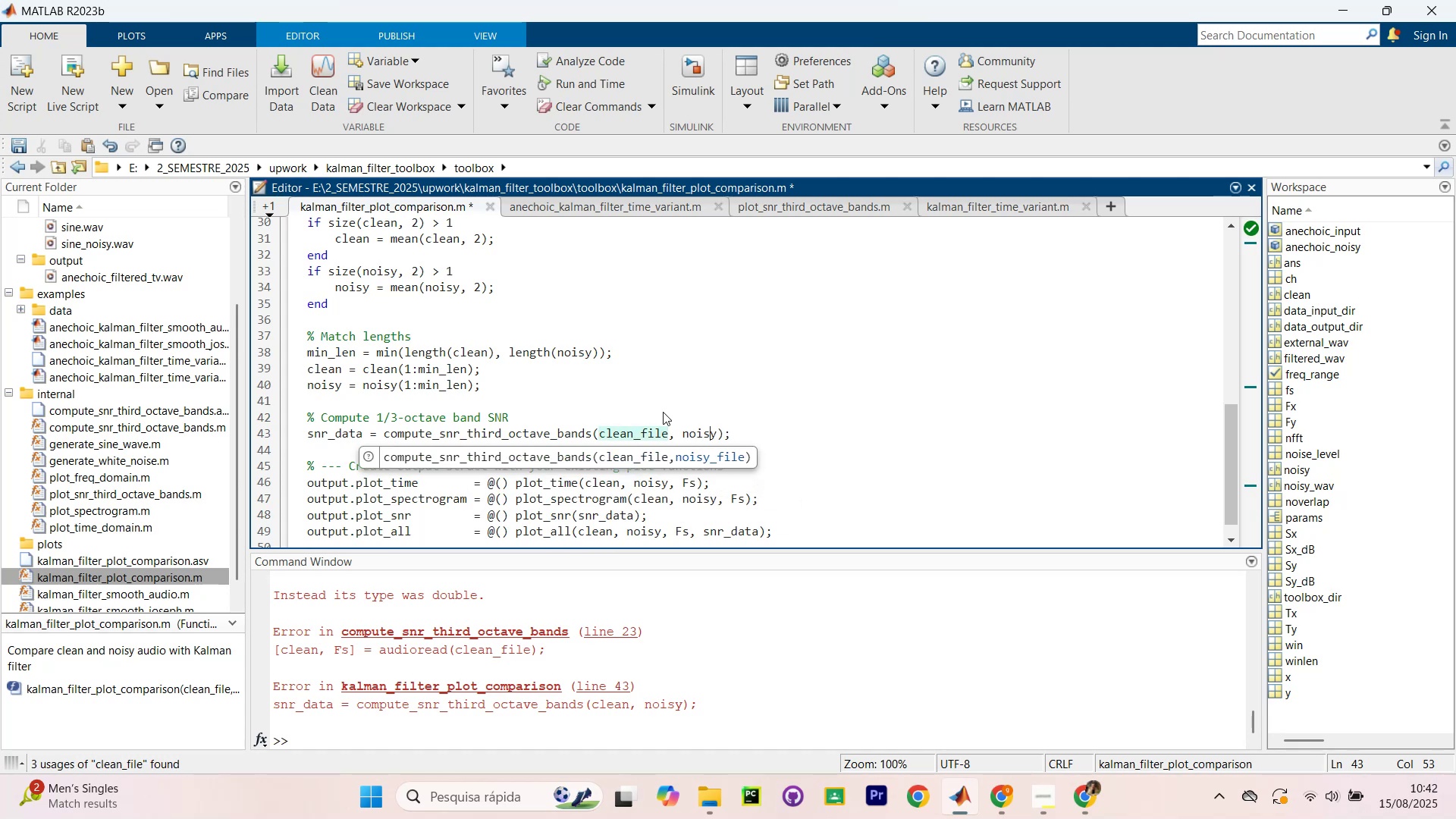 
key(ArrowRight)
 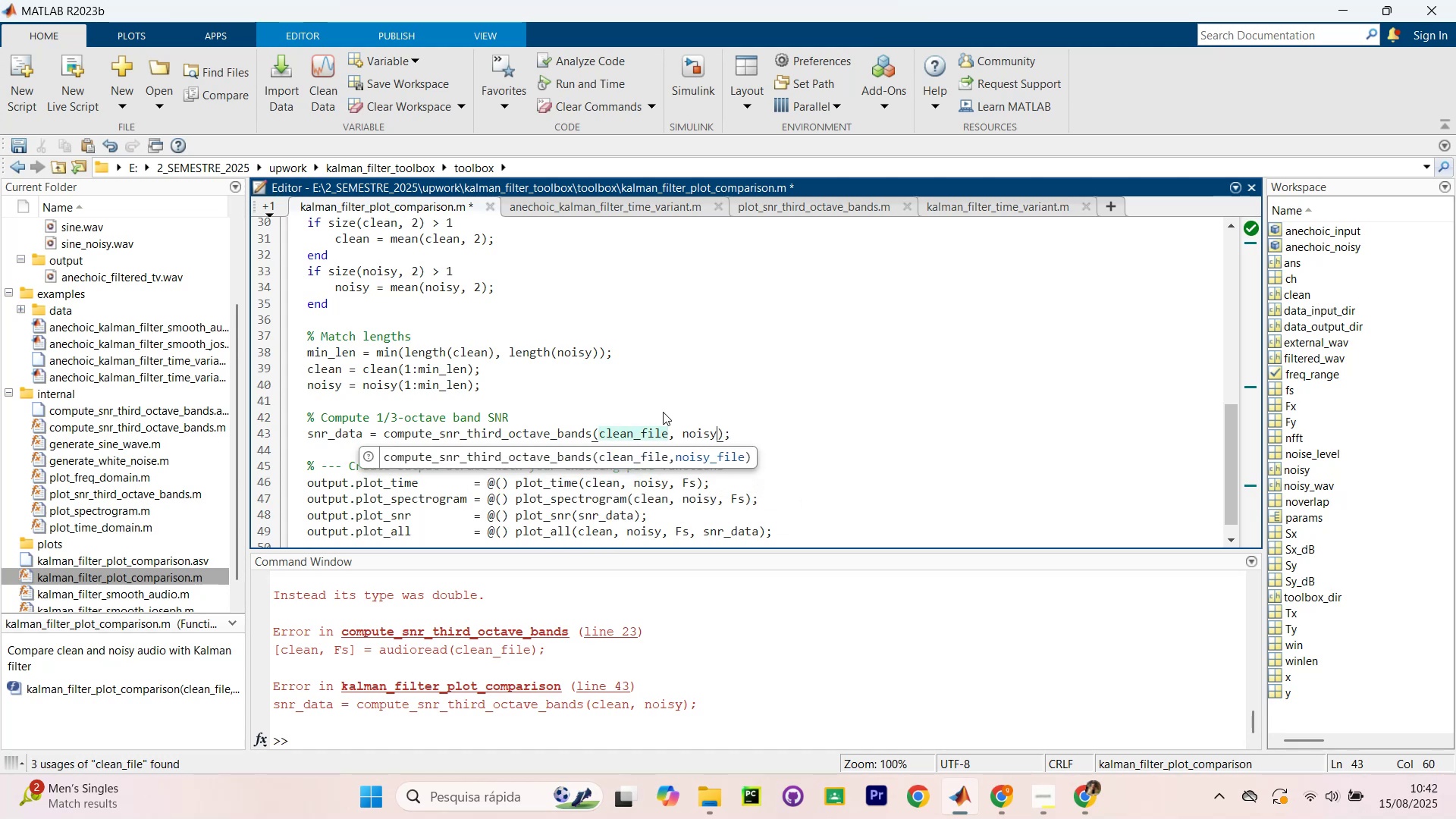 
type(_file)
 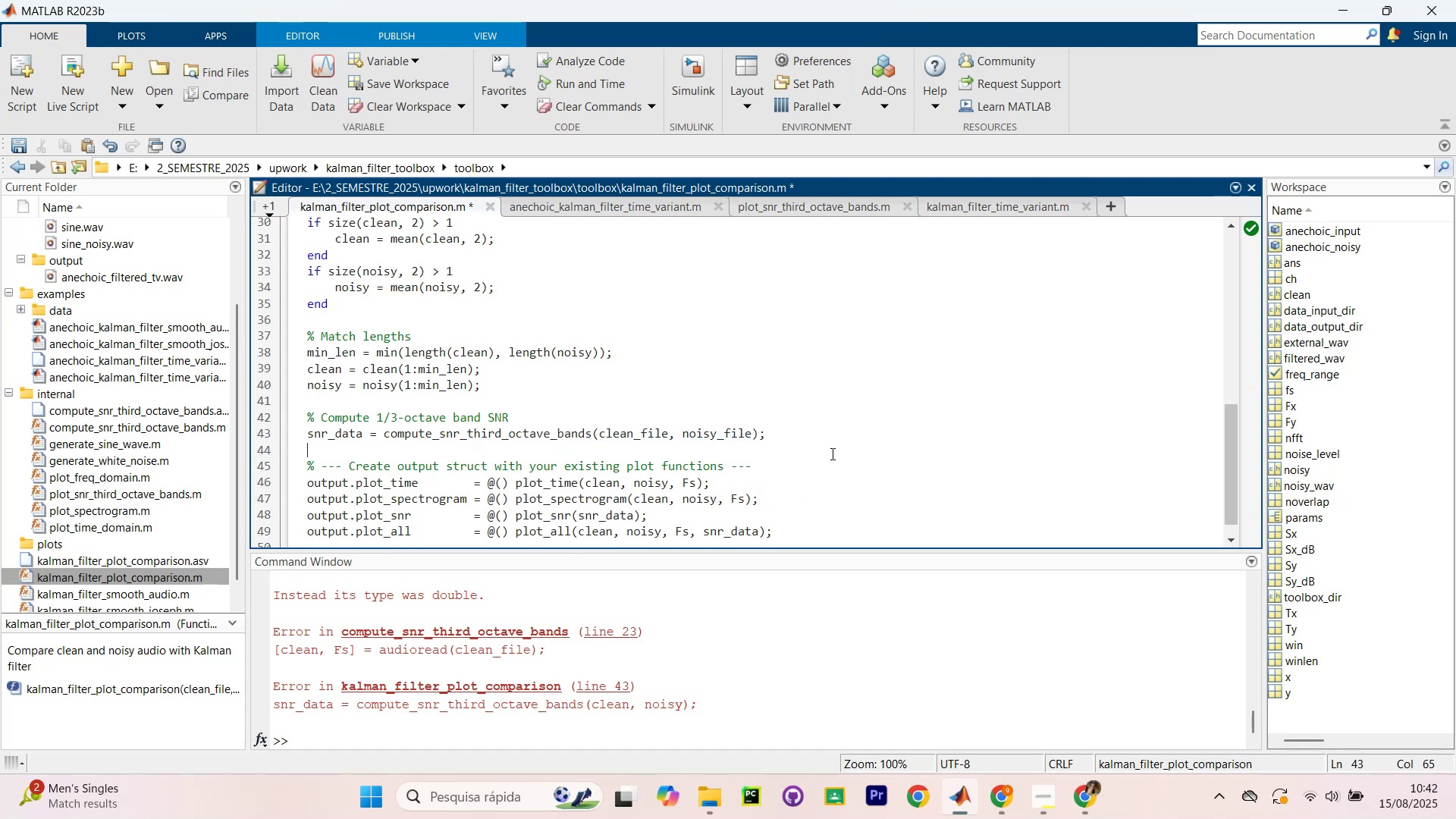 
key(Control+S)
 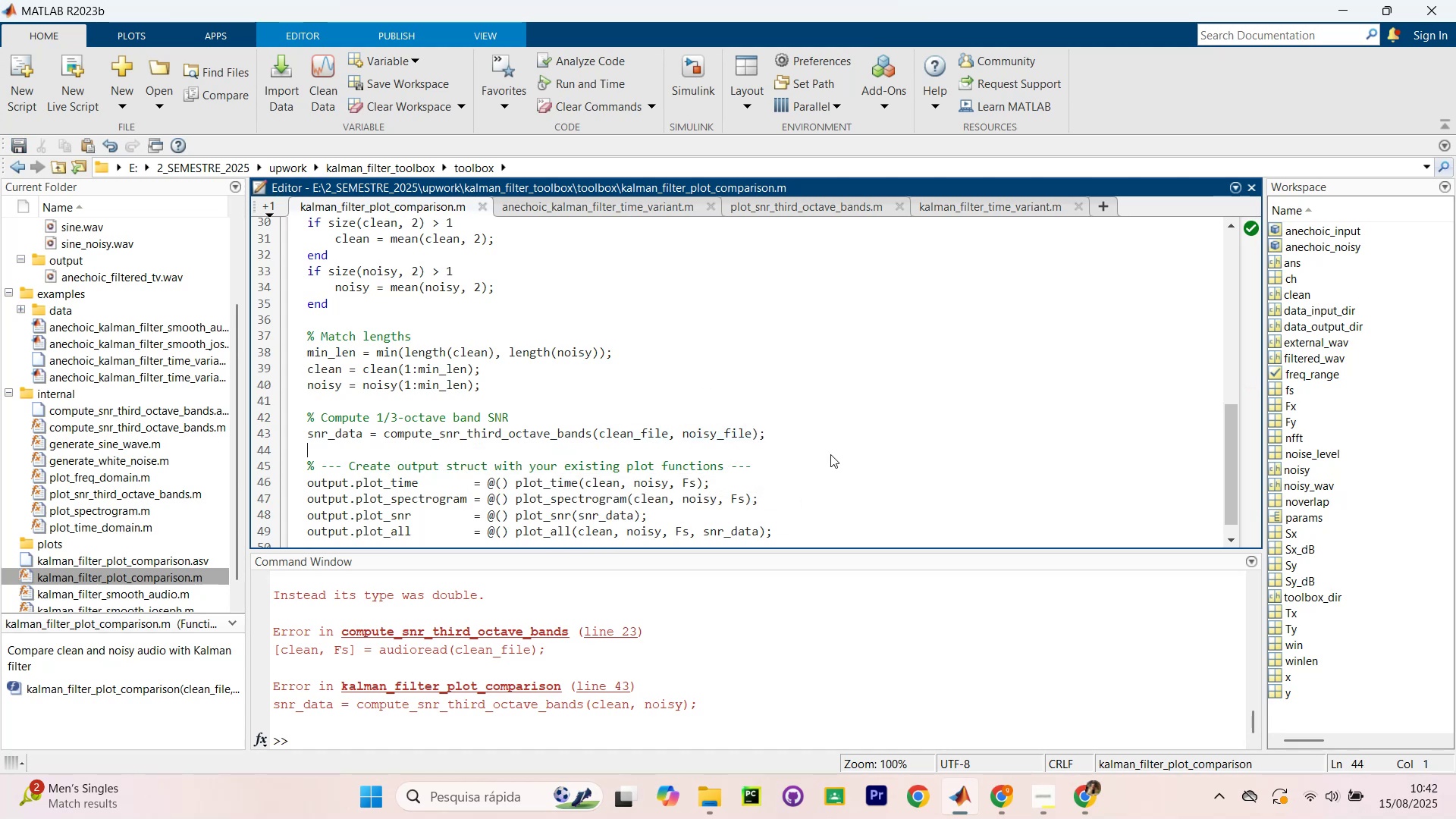 
scroll: coordinate [652, 491], scroll_direction: down, amount: 4.0
 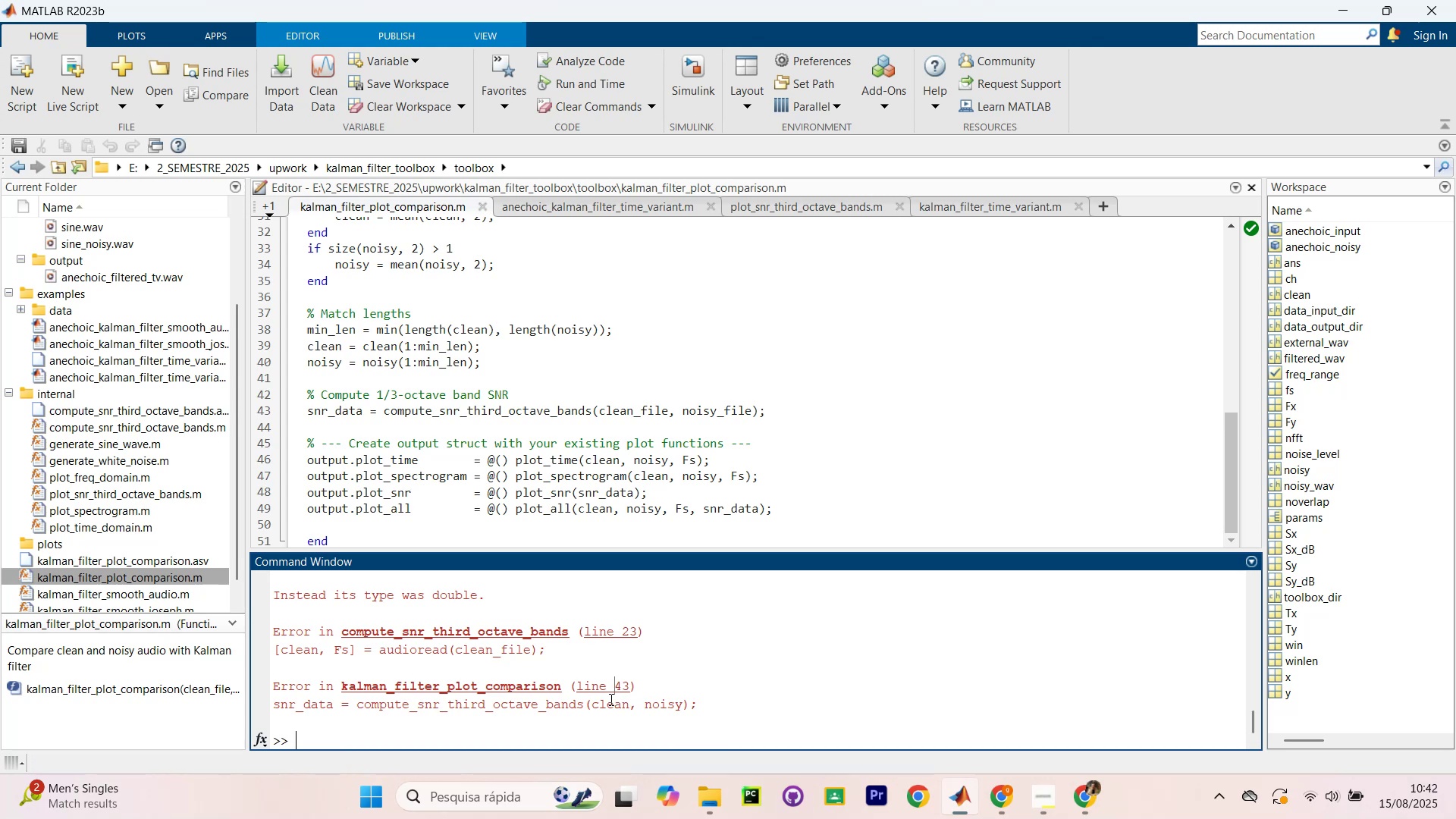 
type(clc)
 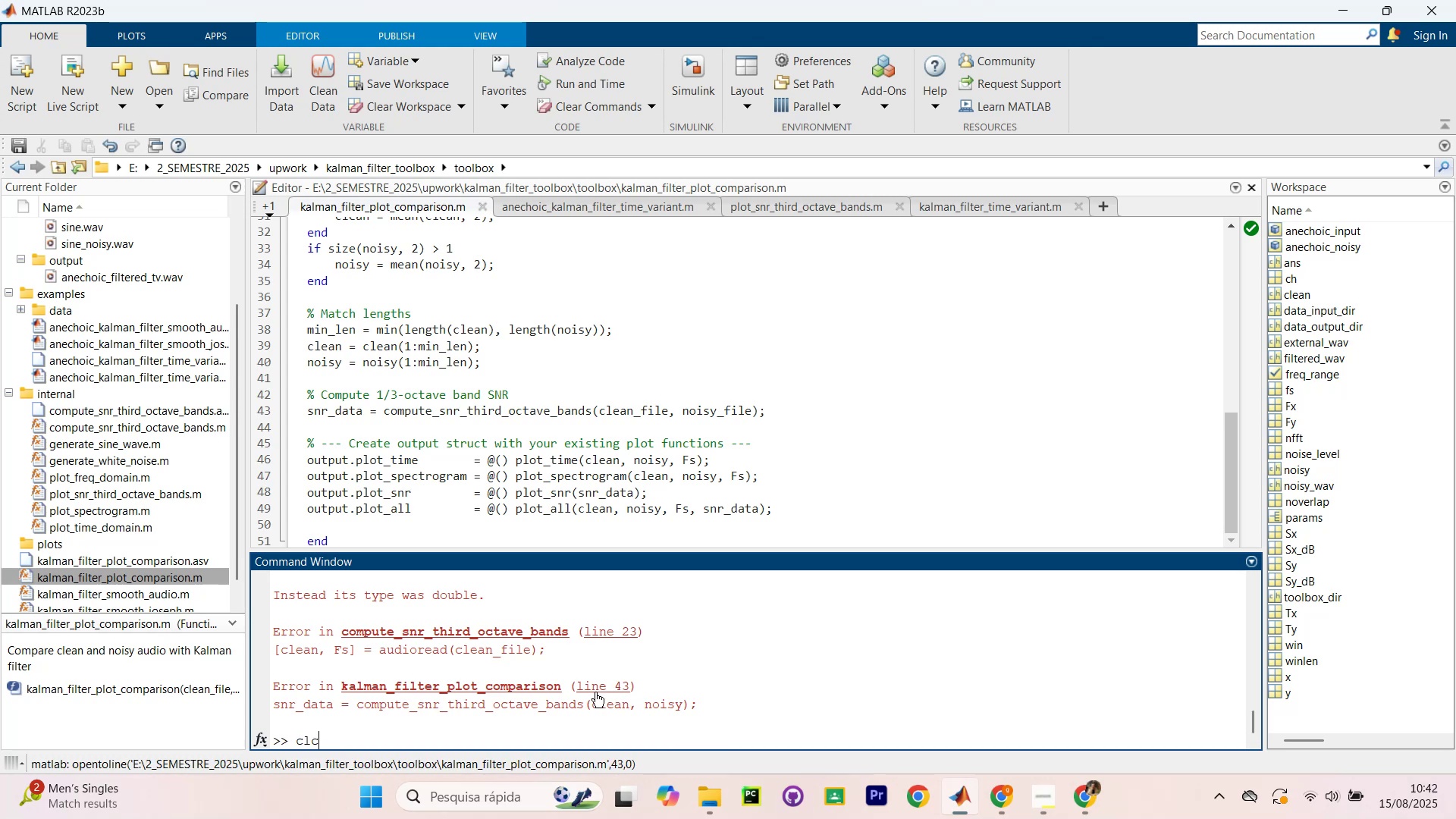 
key(Enter)
 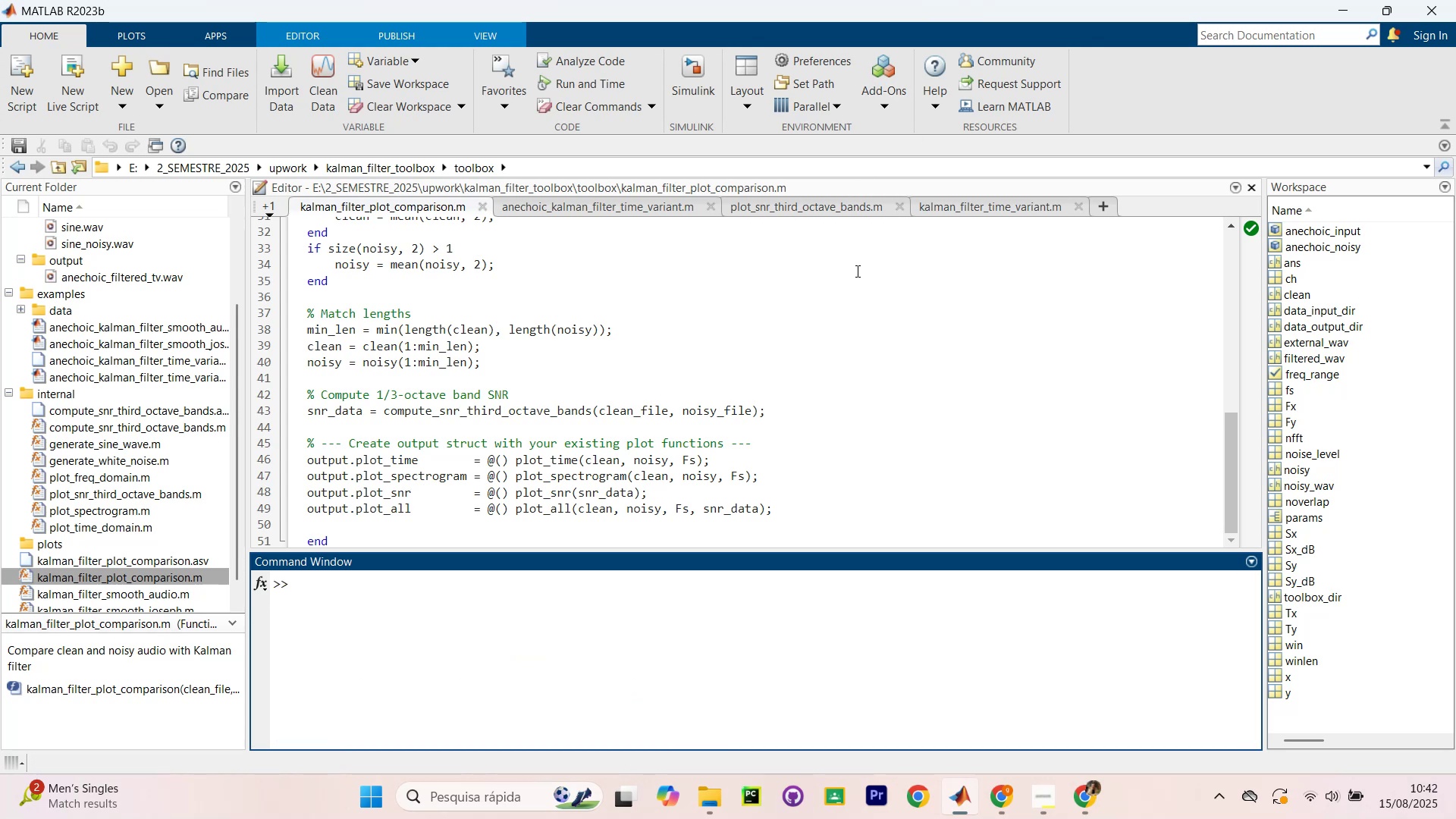 
left_click([864, 315])
 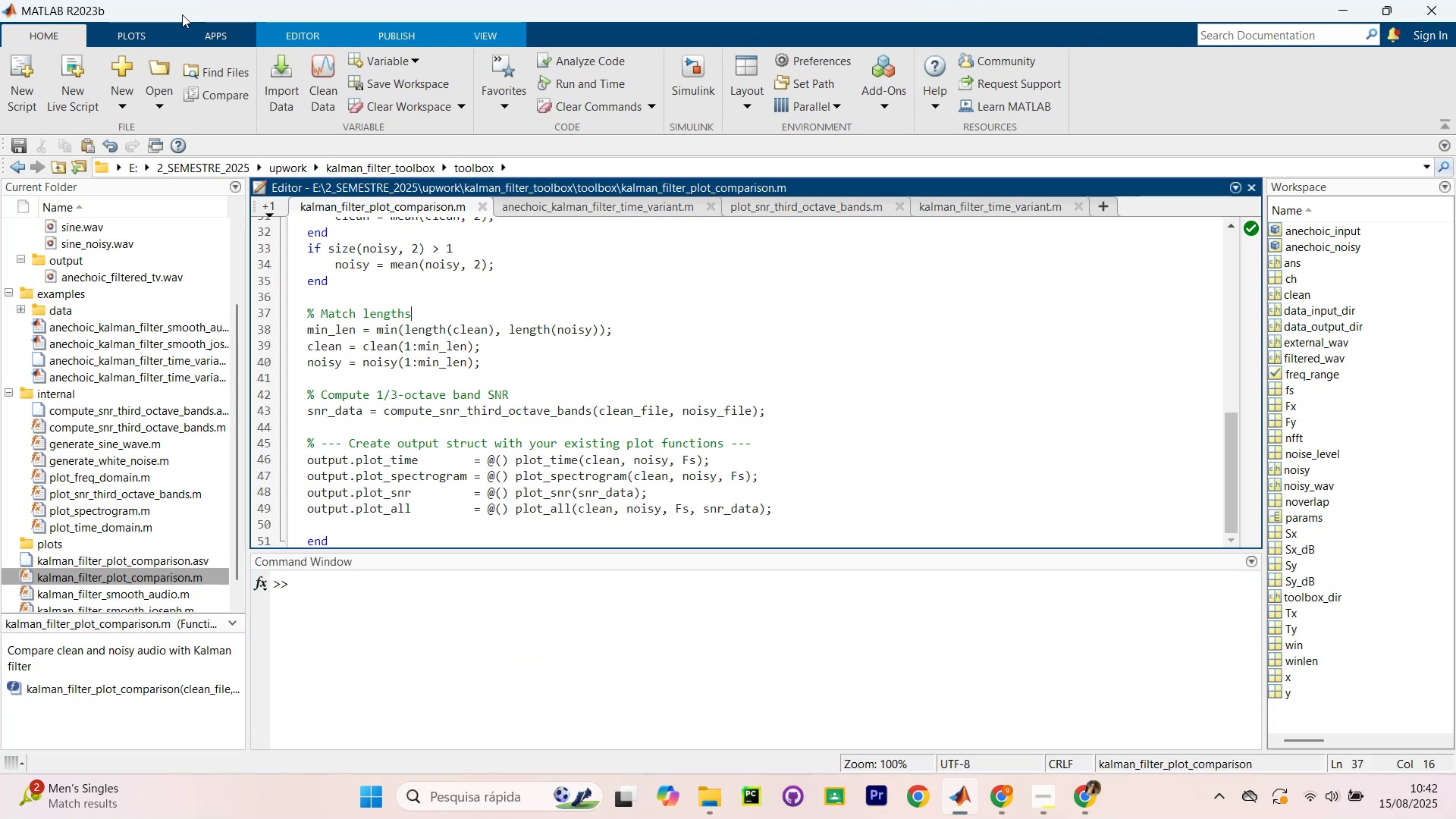 
left_click([228, 36])
 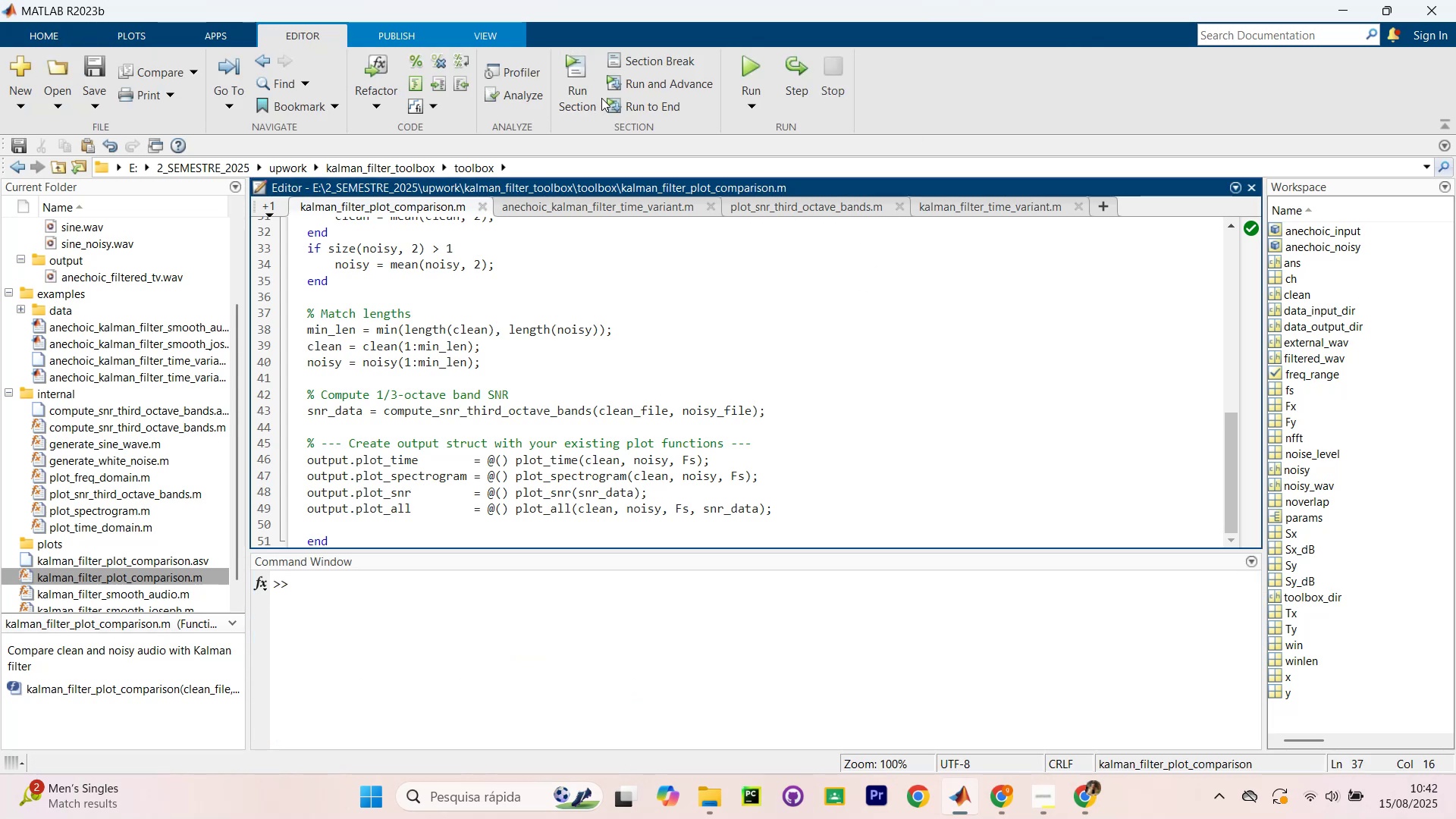 
left_click([717, 325])
 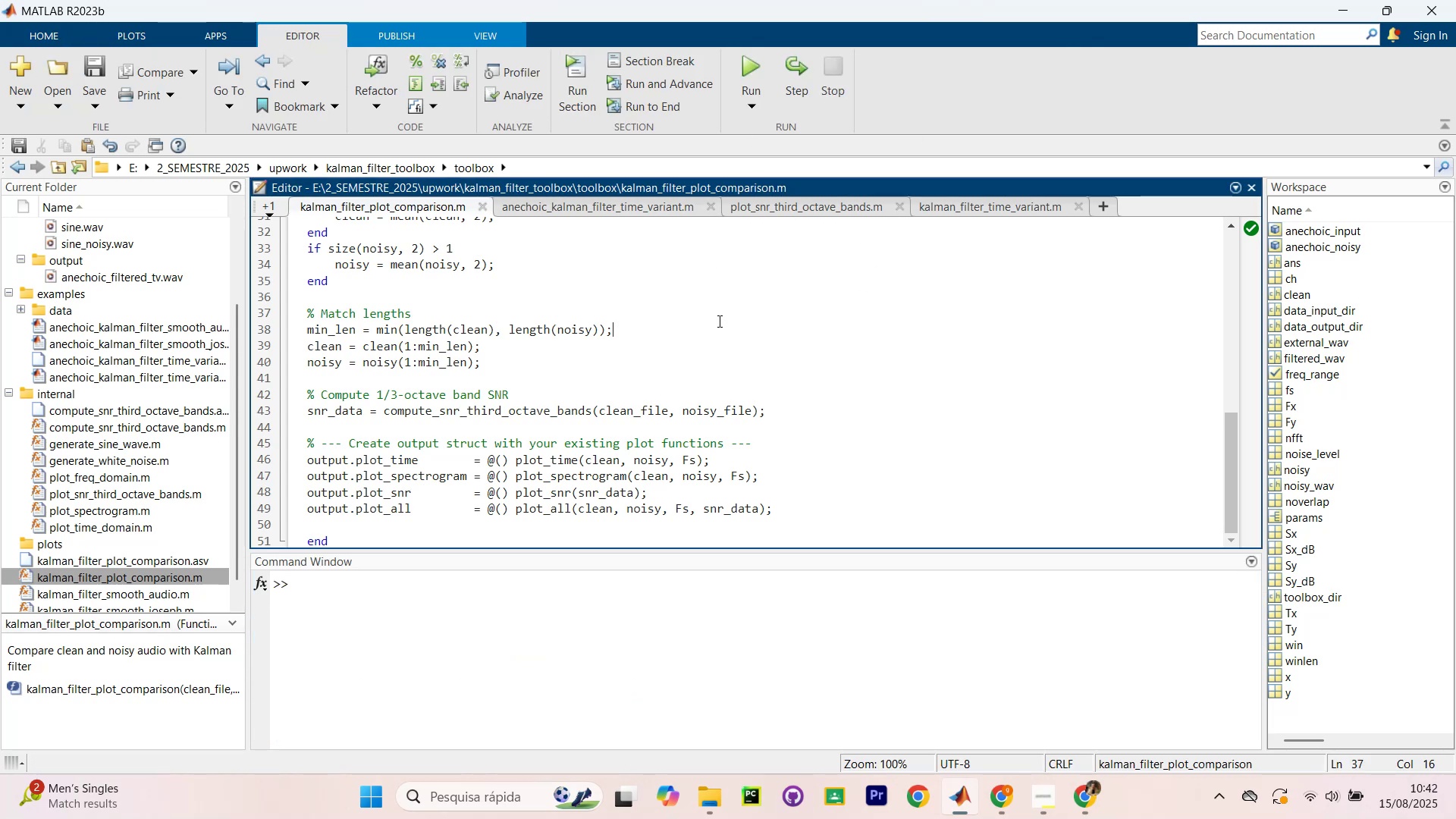 
scroll: coordinate [723, 309], scroll_direction: up, amount: 6.0
 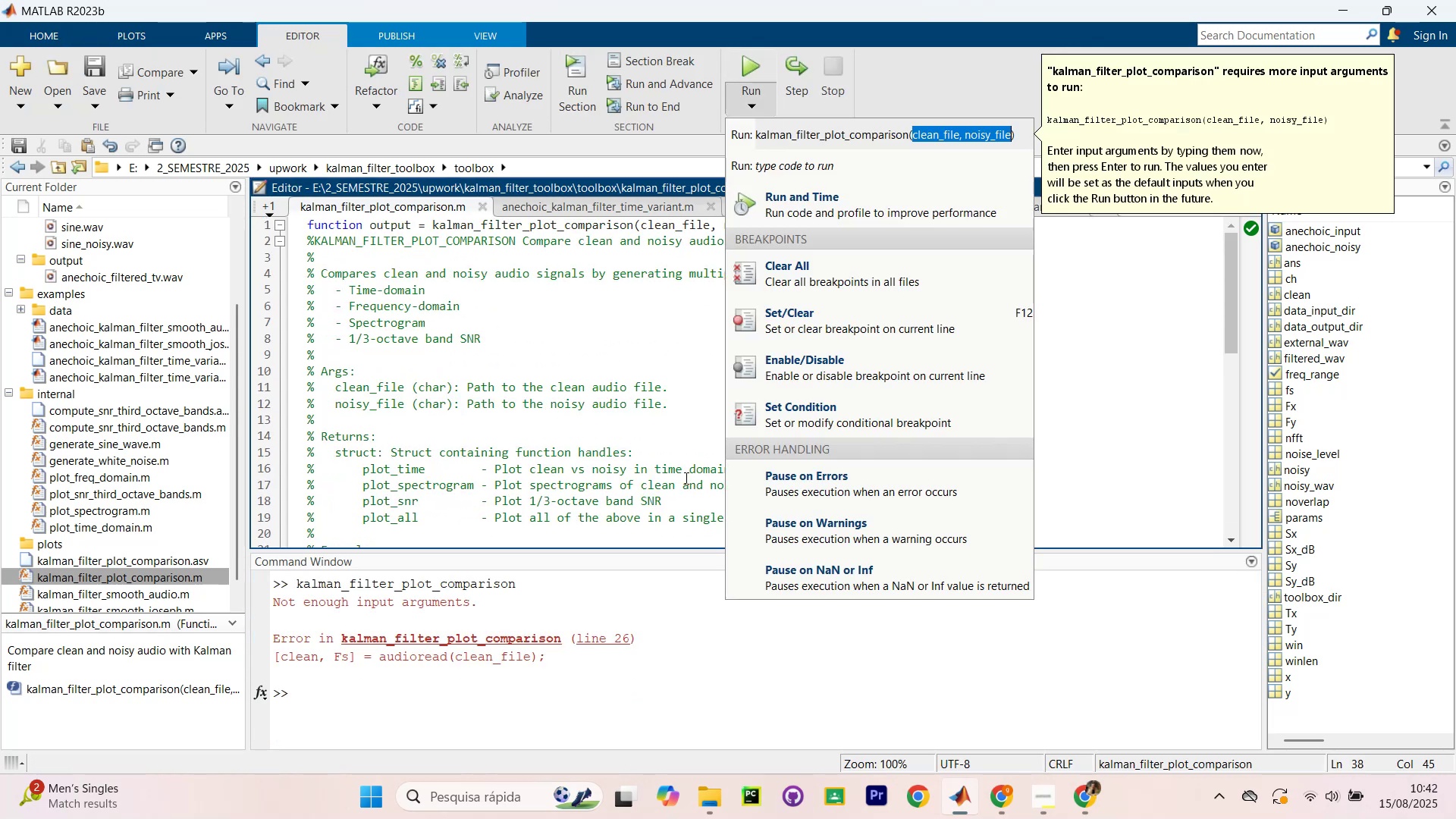 
left_click([607, 639])
 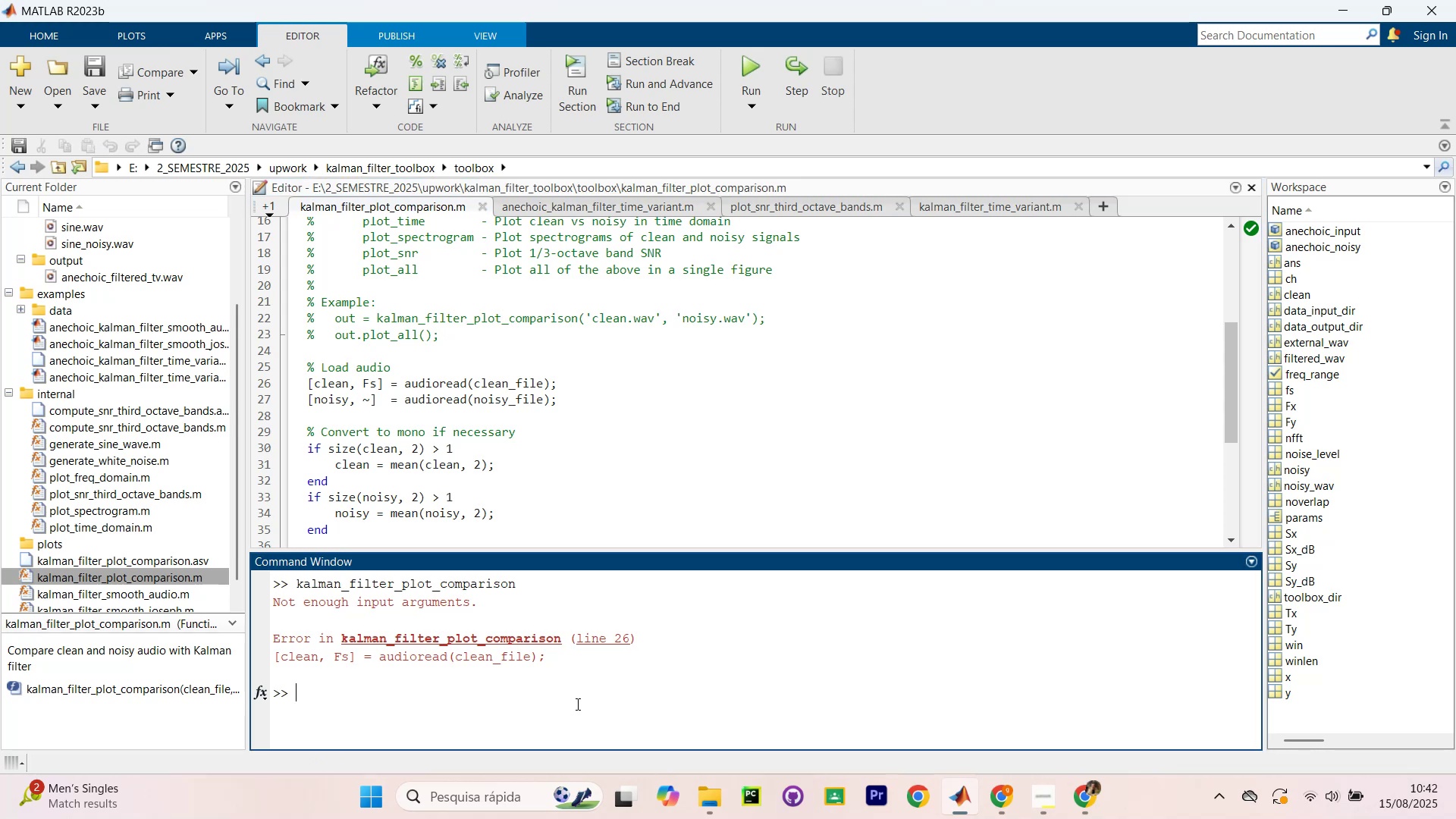 
key(ArrowUp)
 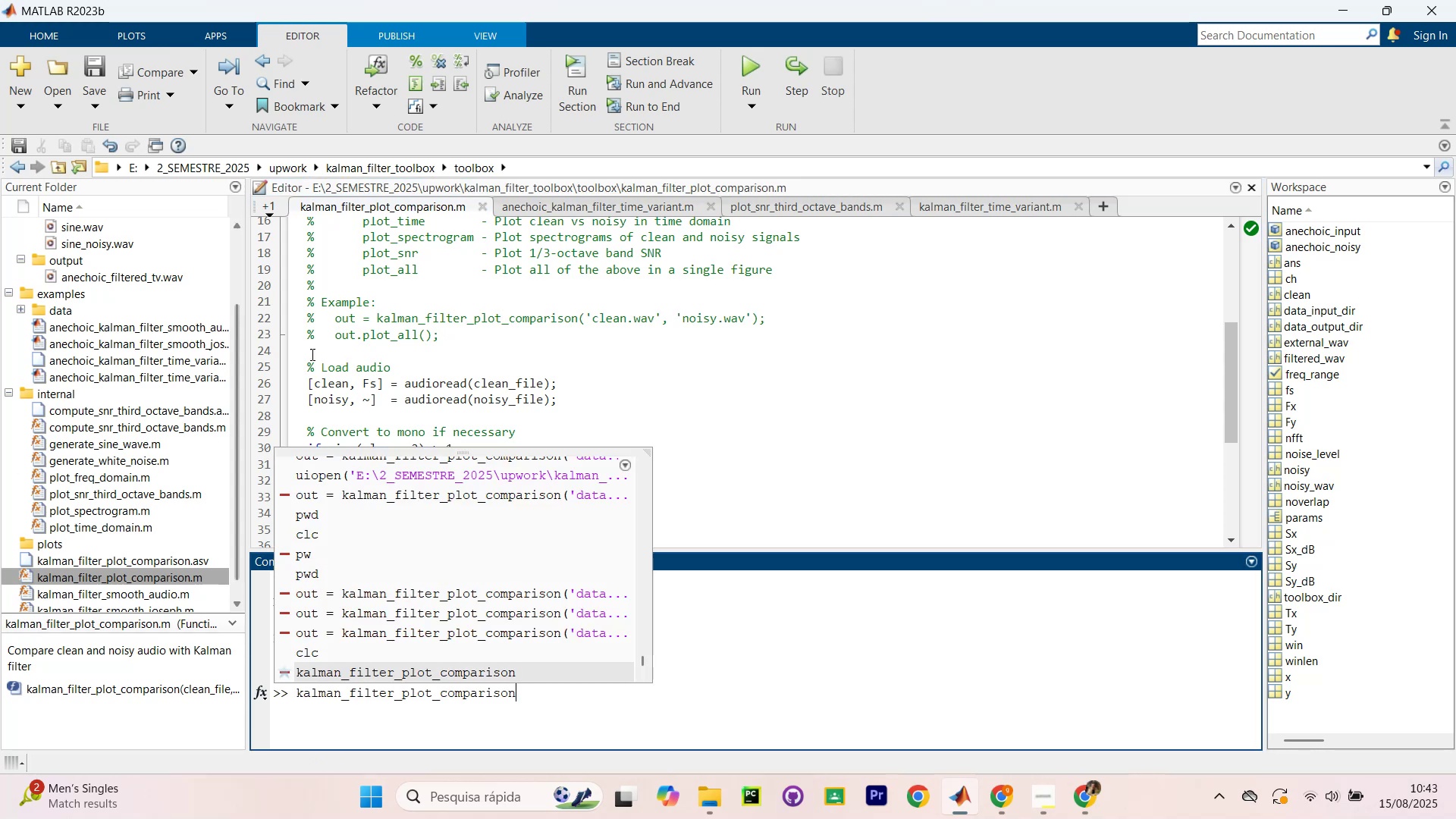 
left_click([571, 391])
 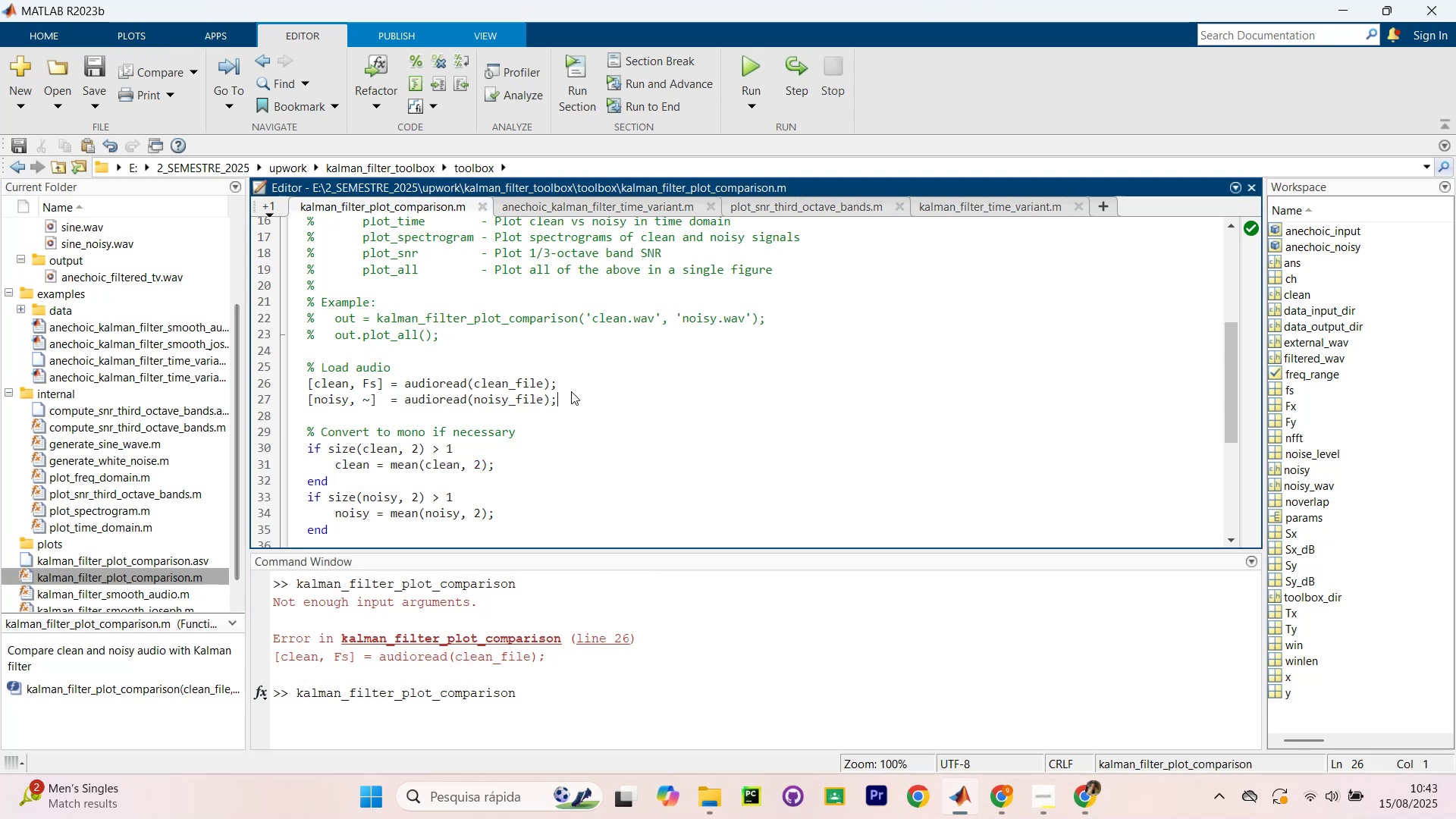 
scroll: coordinate [540, 407], scroll_direction: up, amount: 13.0
 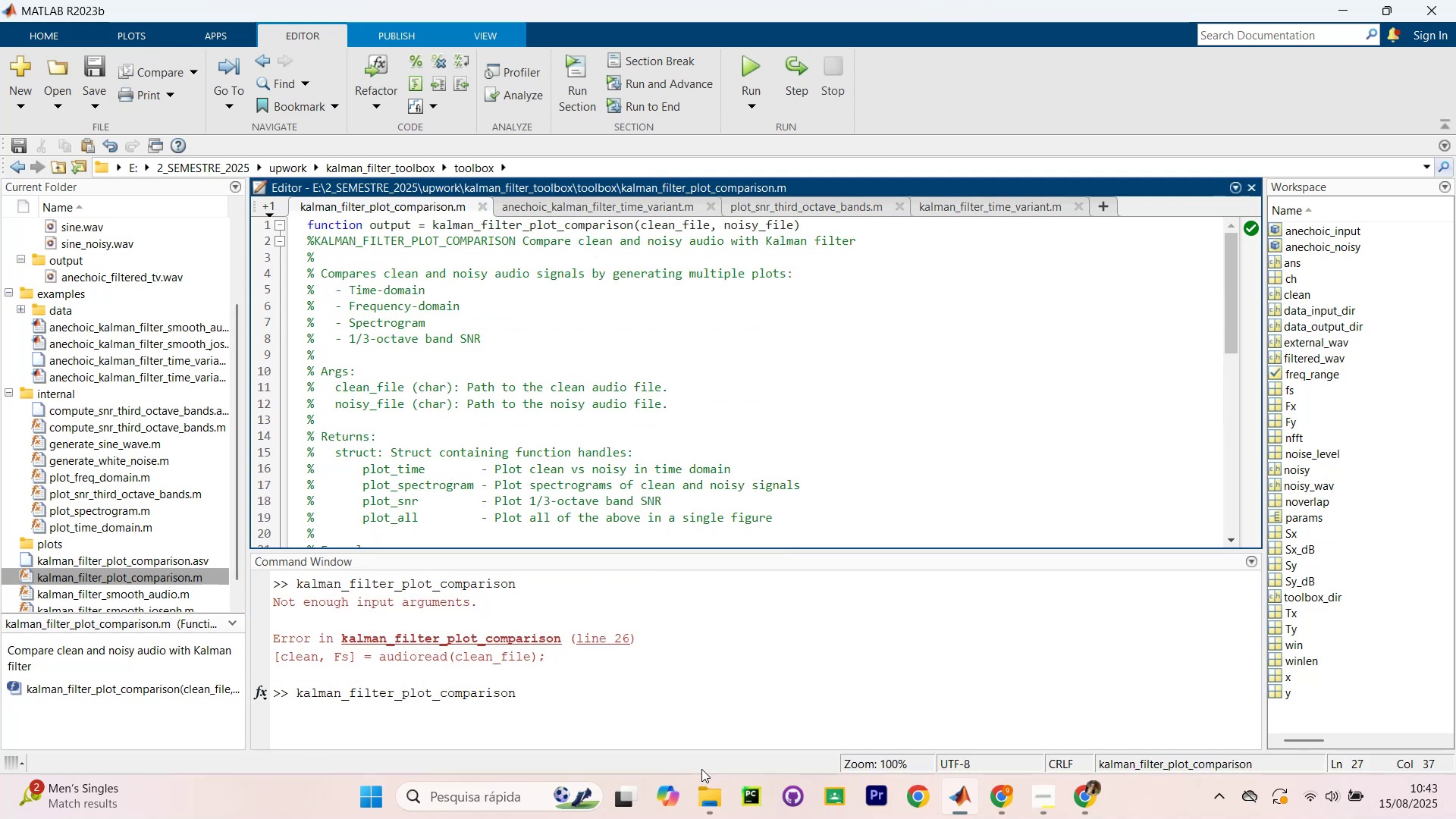 
left_click([648, 712])
 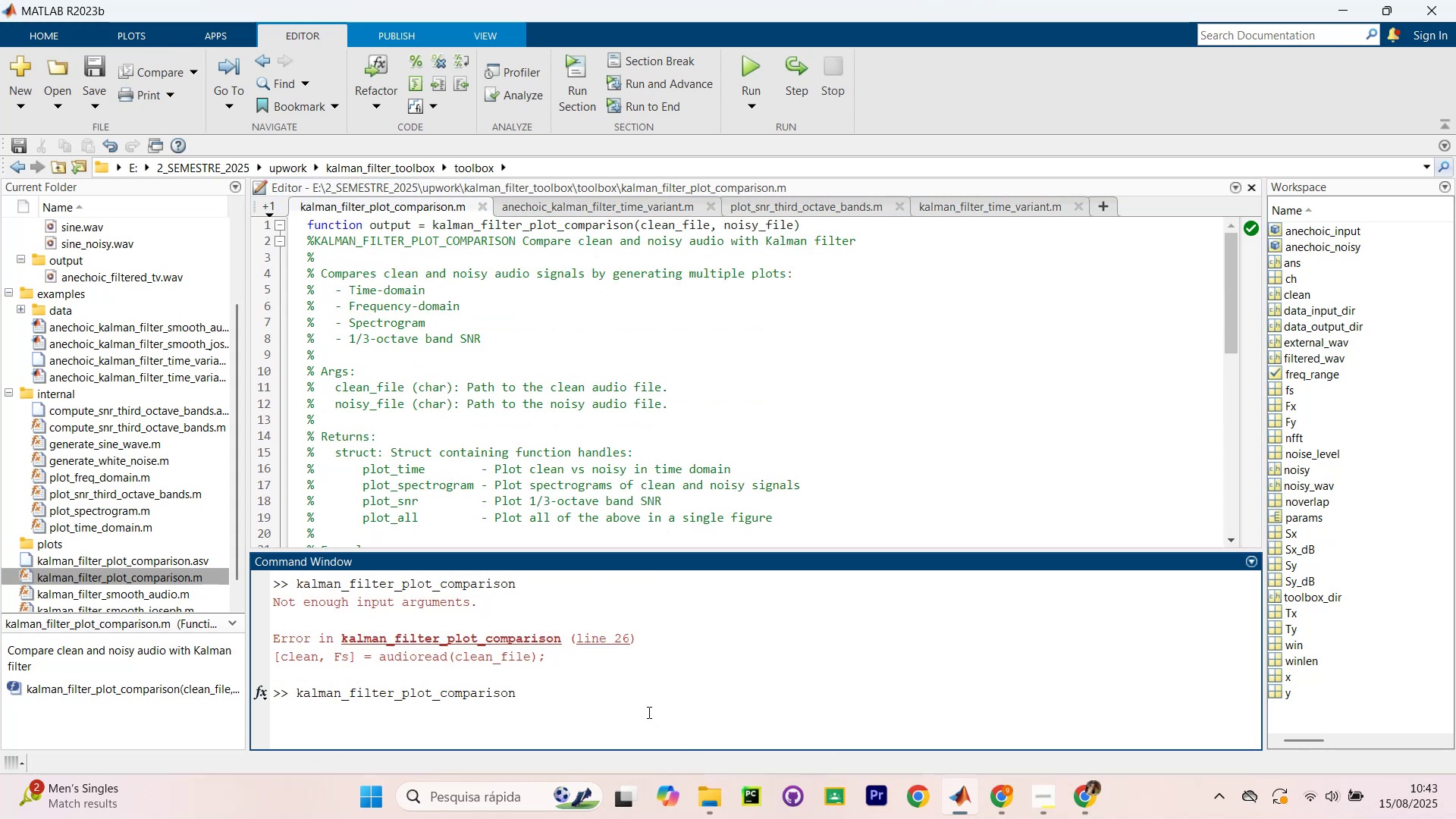 
key(ArrowUp)
 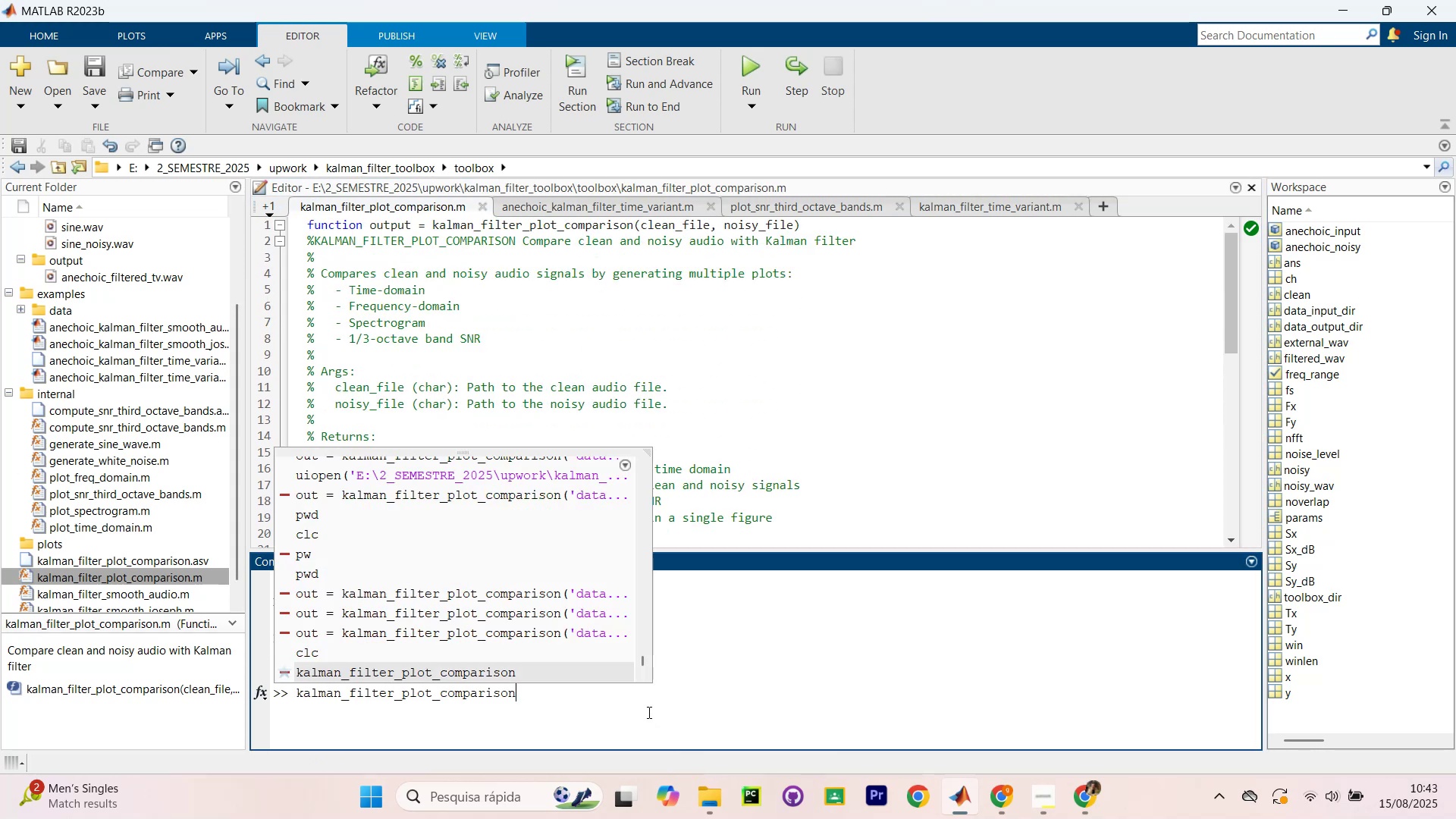 
key(ArrowUp)
 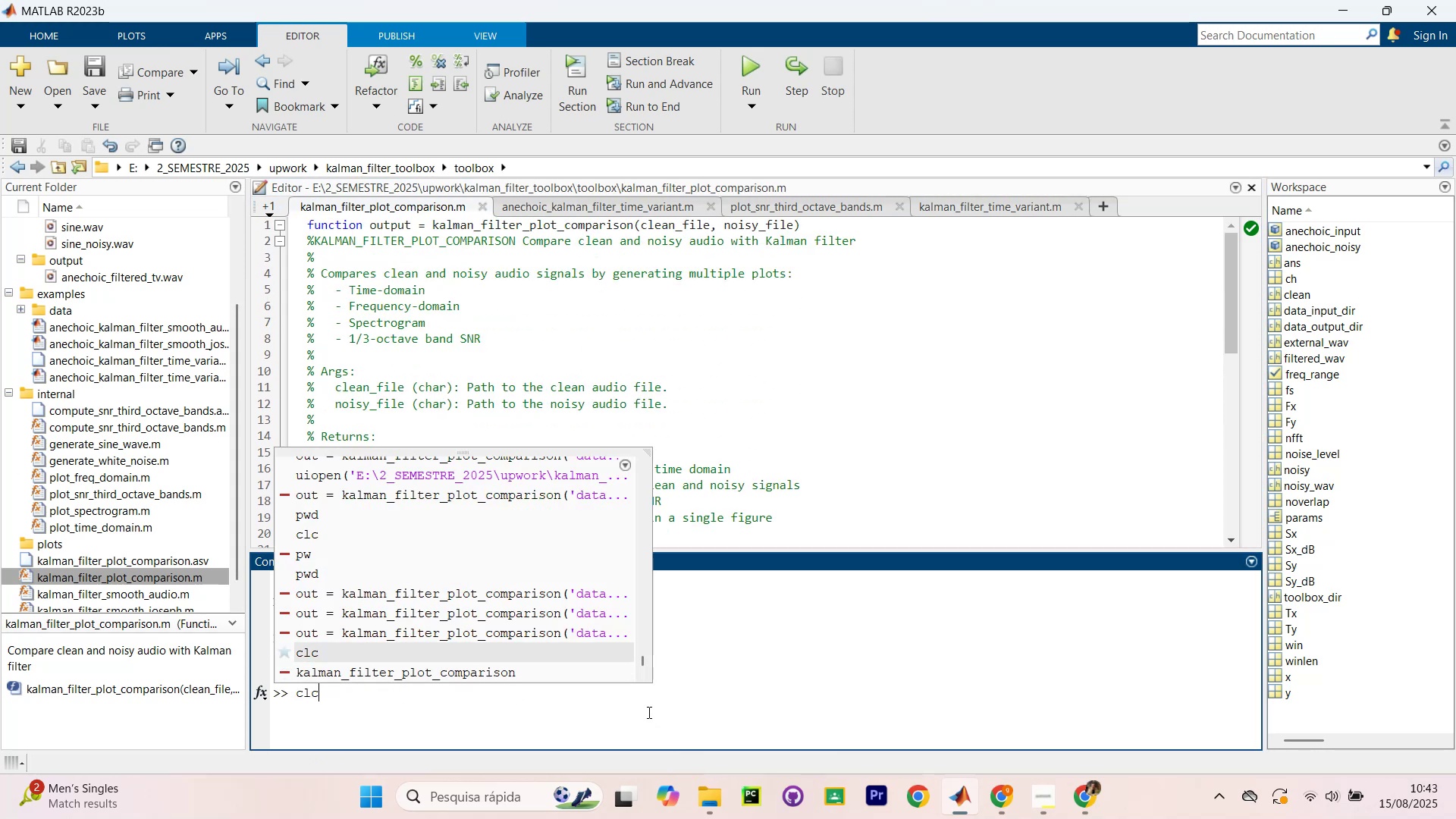 
key(ArrowUp)
 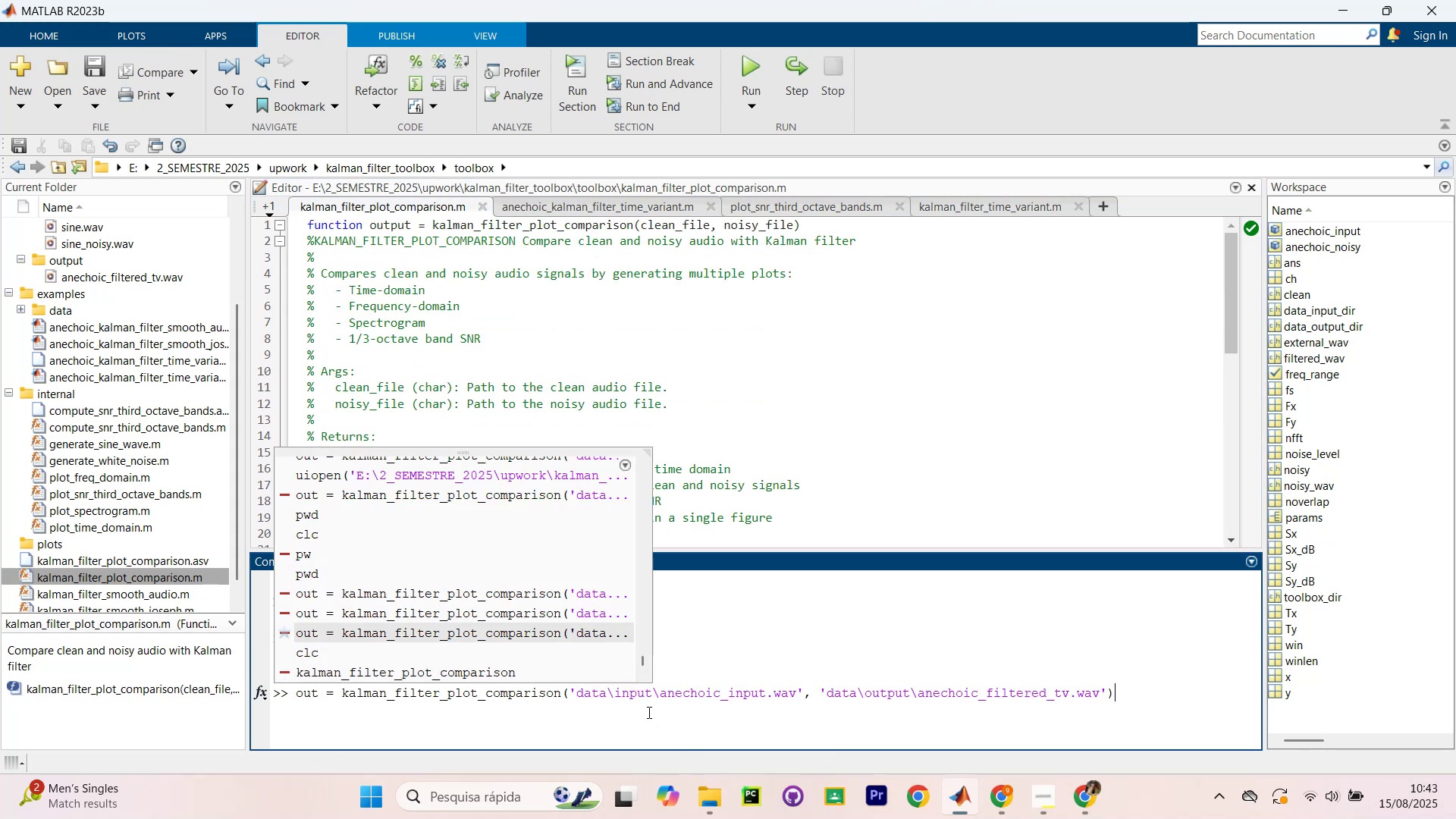 
key(ArrowUp)
 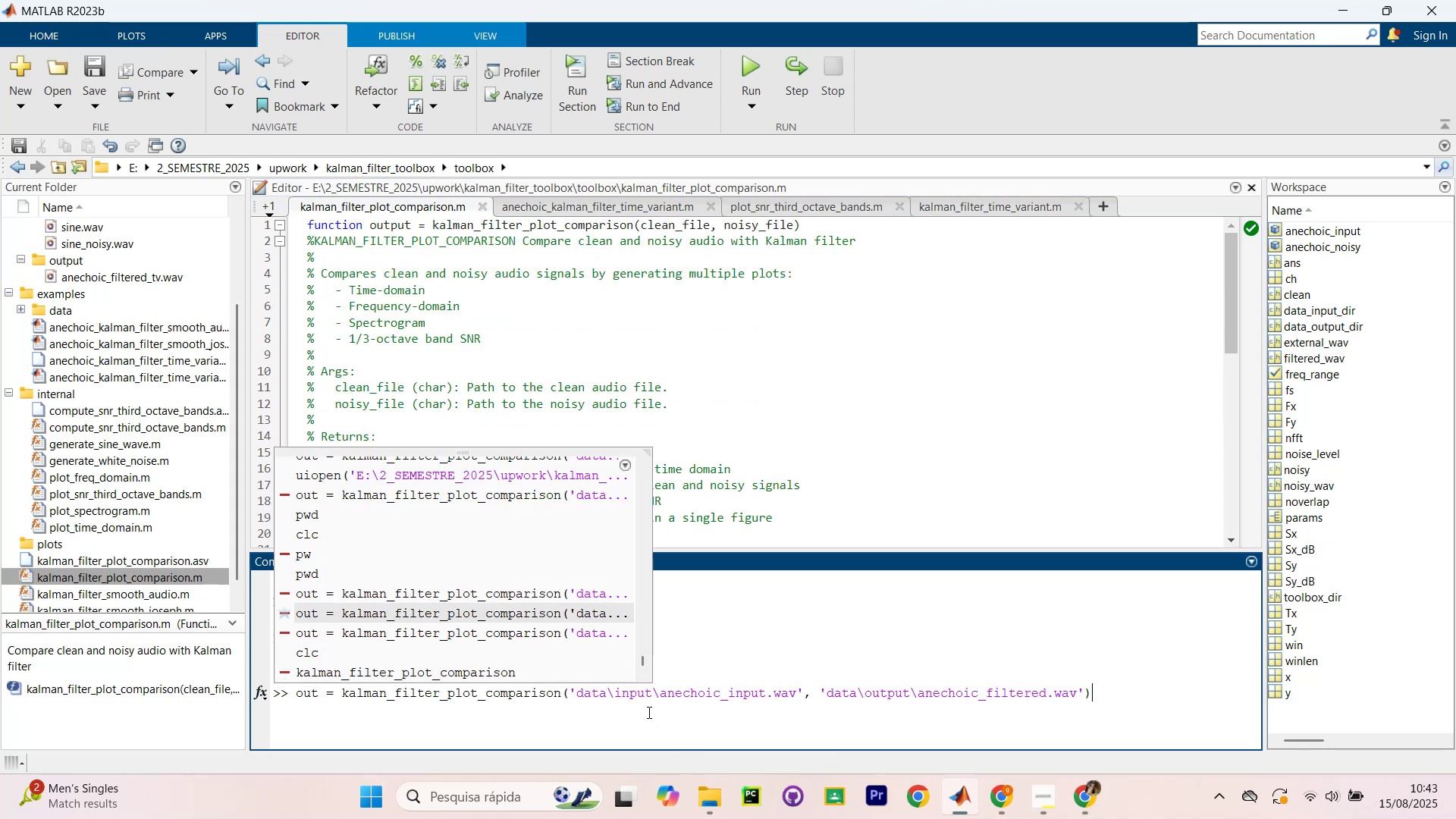 
key(ArrowUp)
 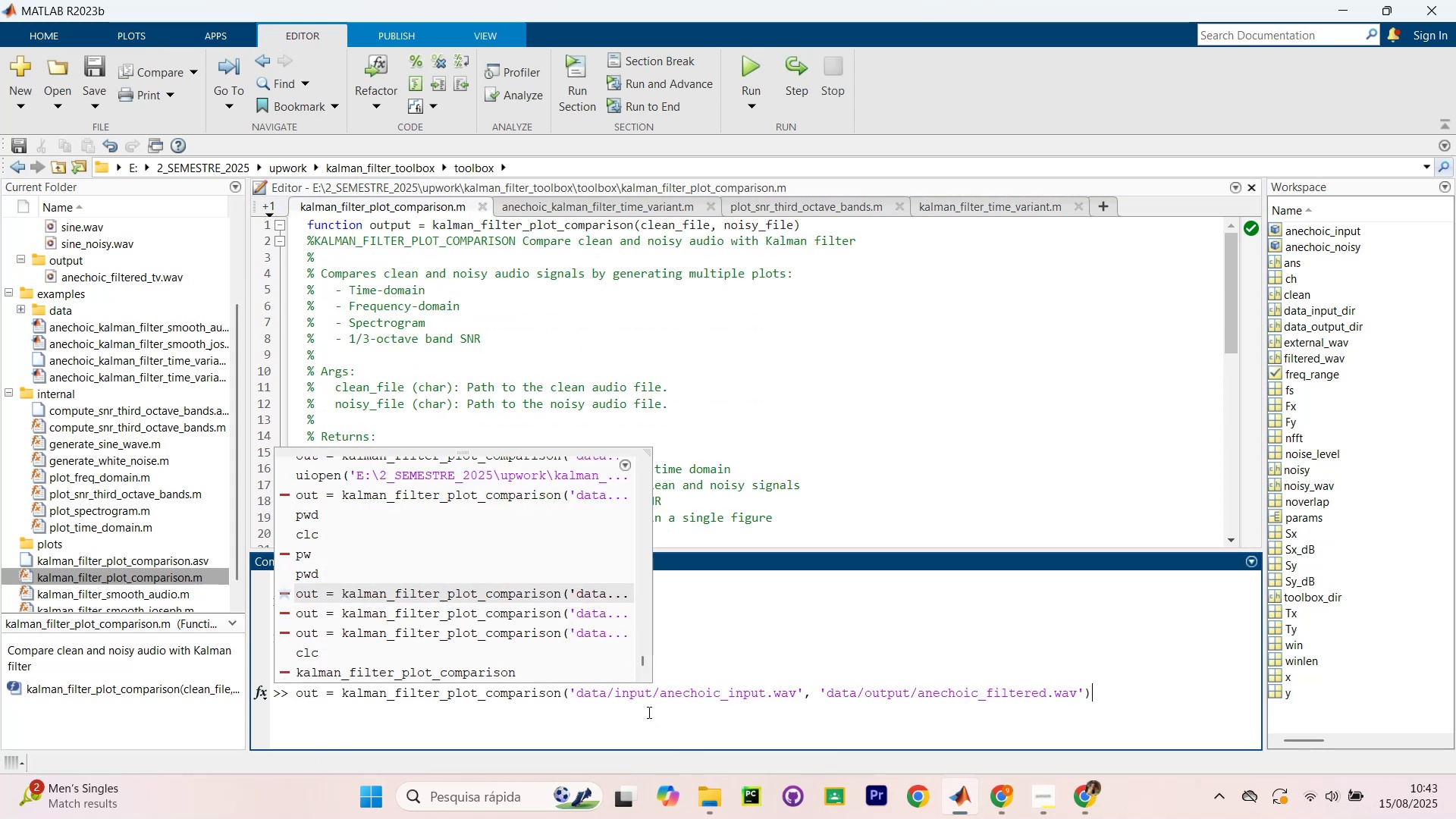 
key(ArrowDown)
 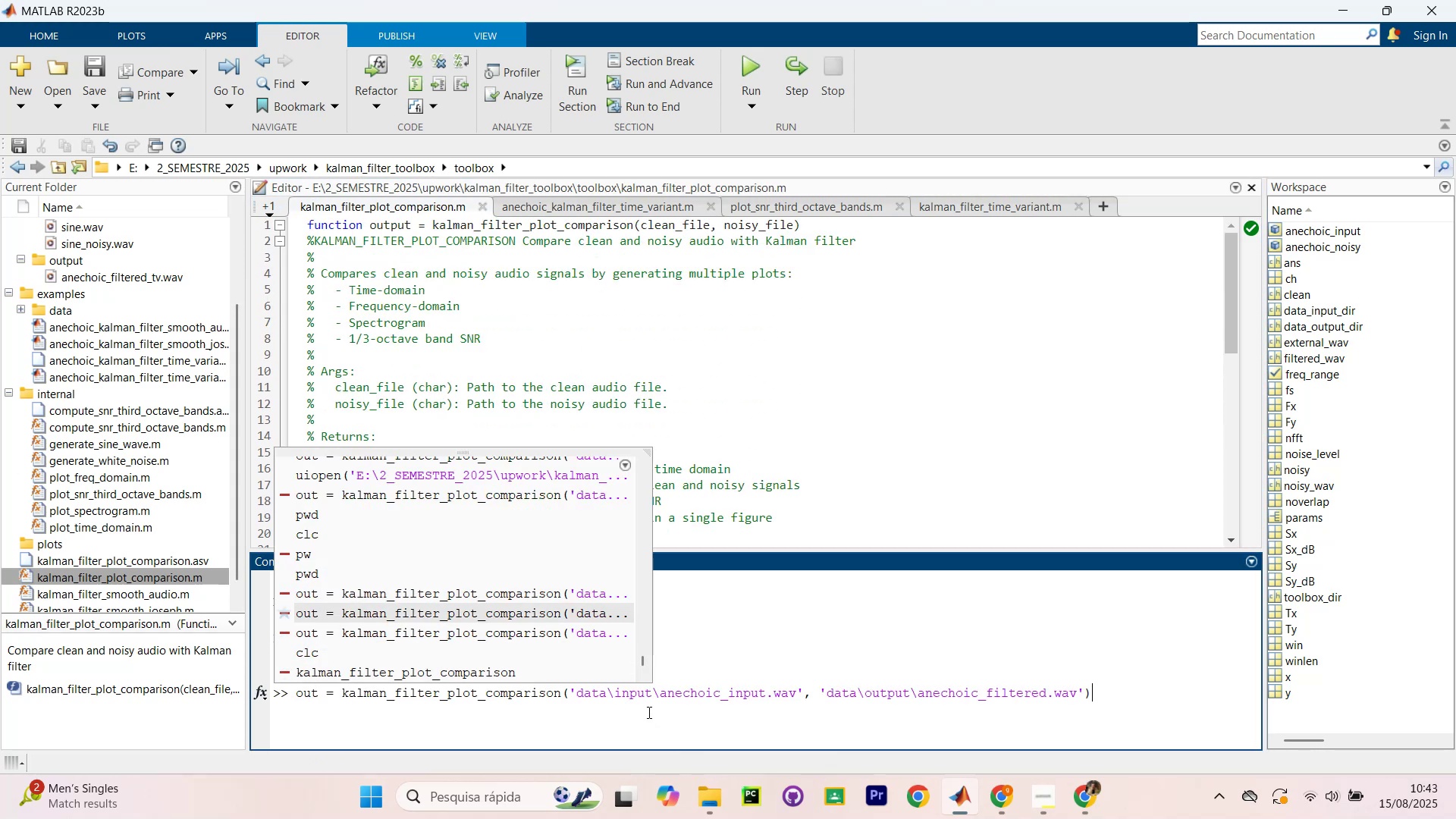 
key(ArrowUp)
 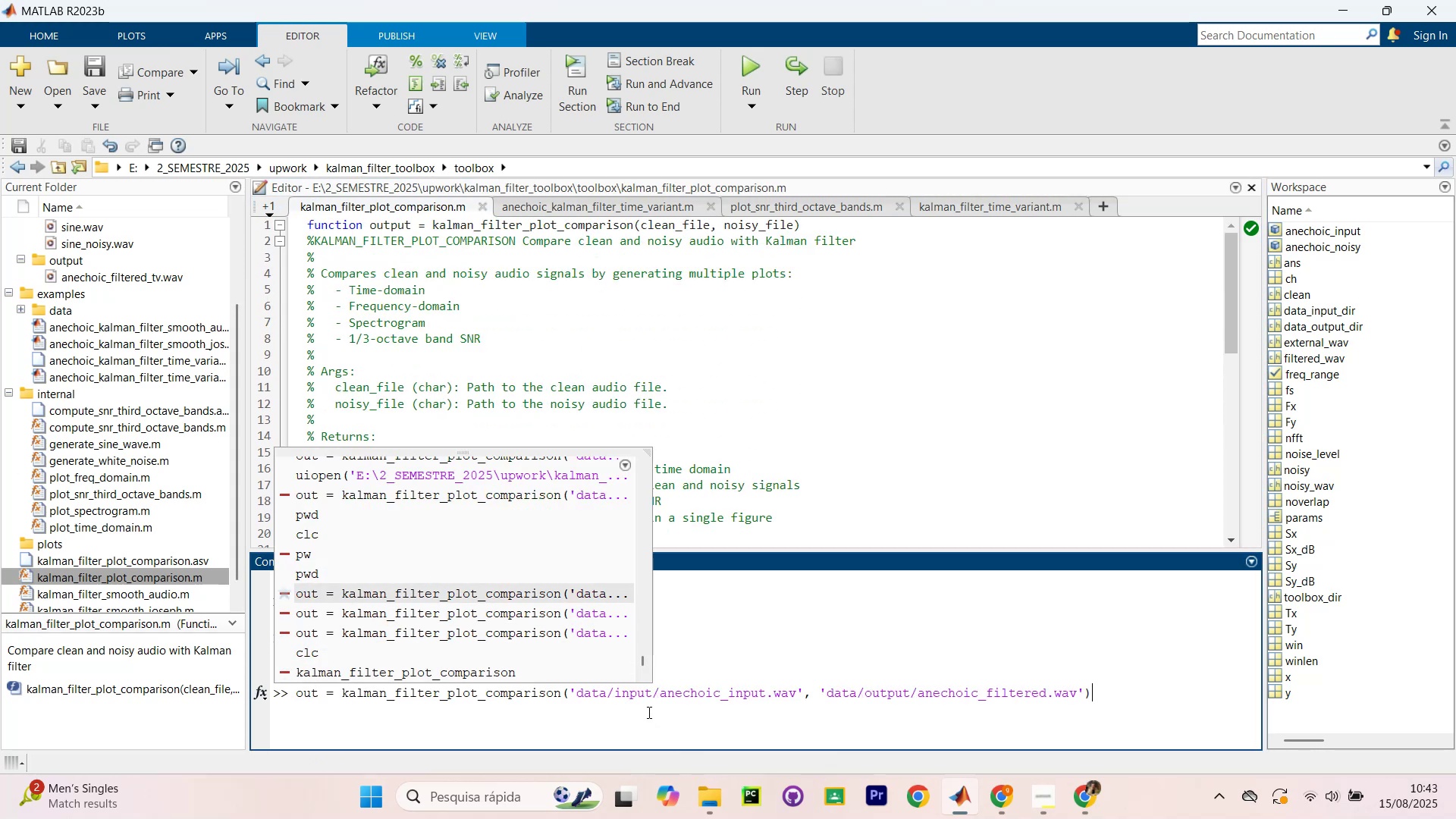 
key(ArrowLeft)
 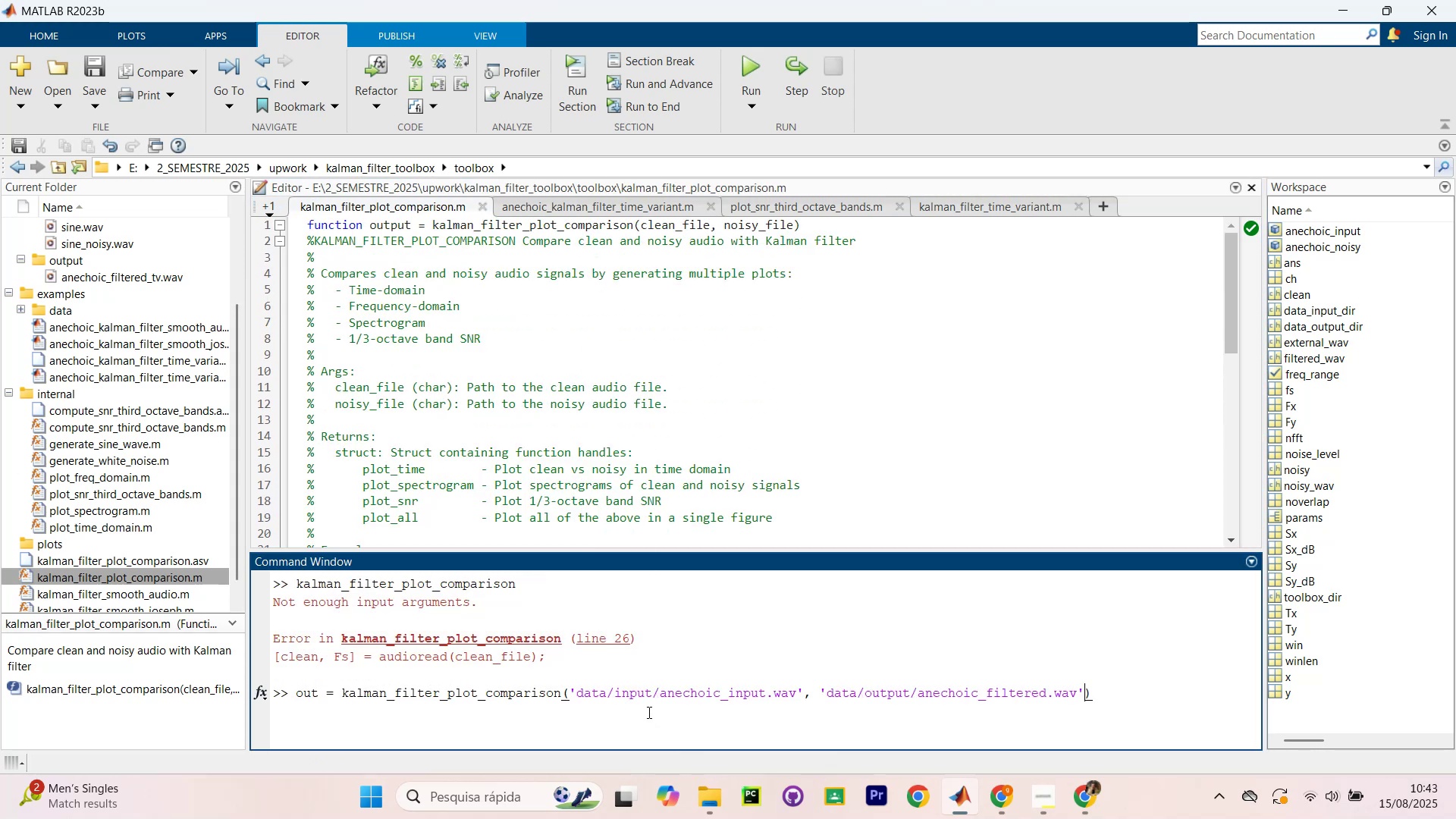 
key(ArrowLeft)
 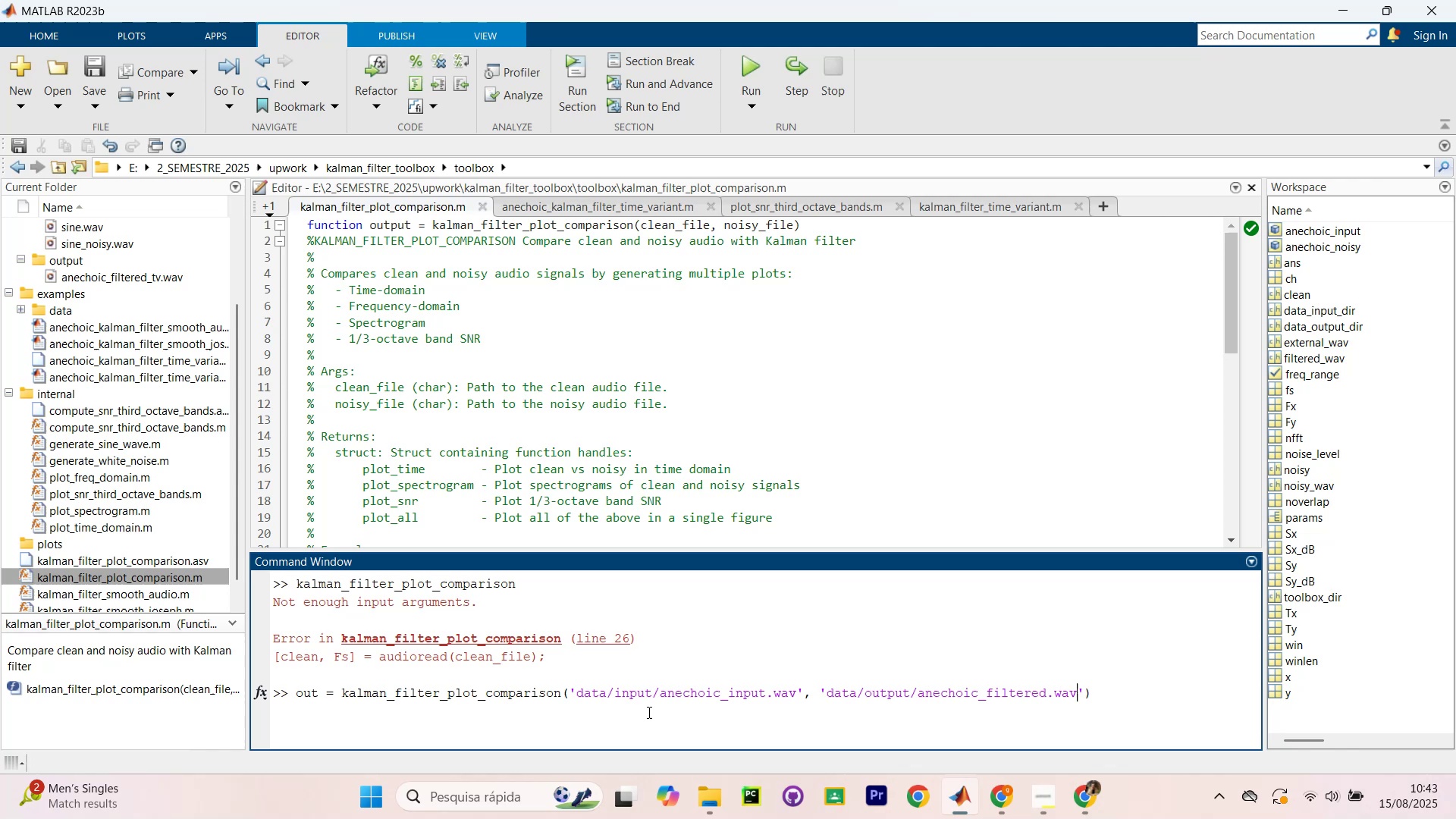 
key(ArrowLeft)
 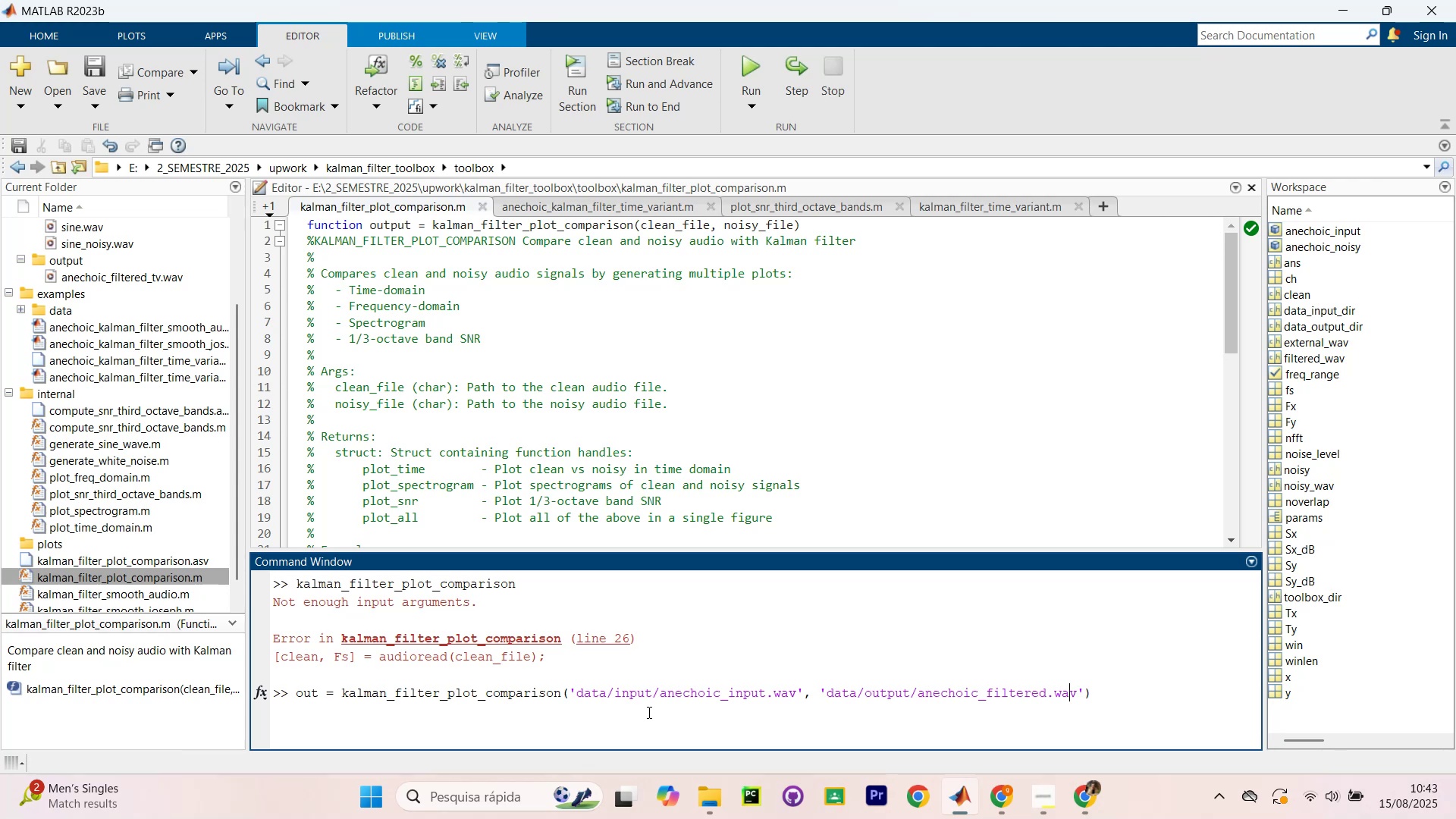 
key(ArrowLeft)
 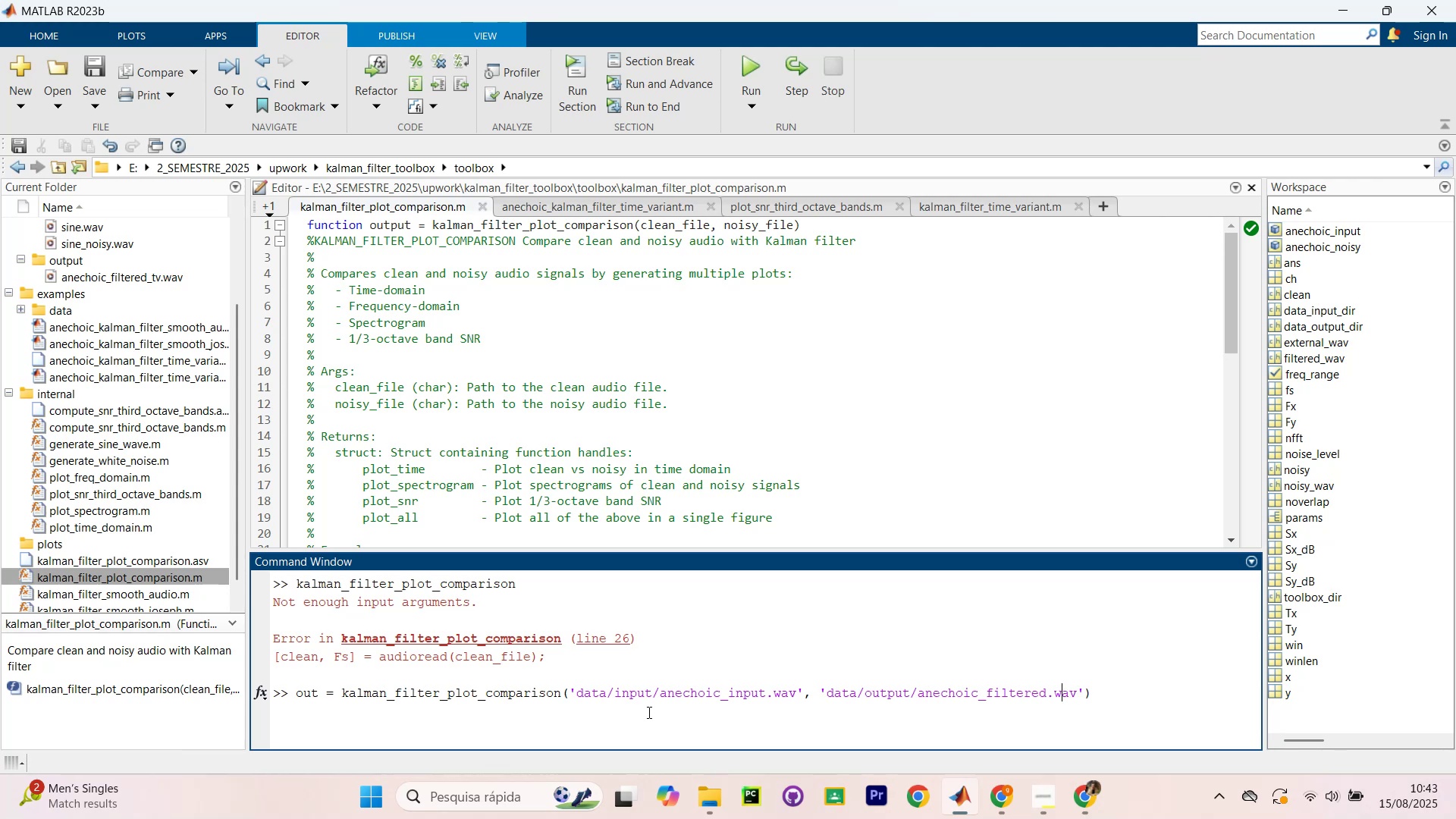 
key(ArrowLeft)
 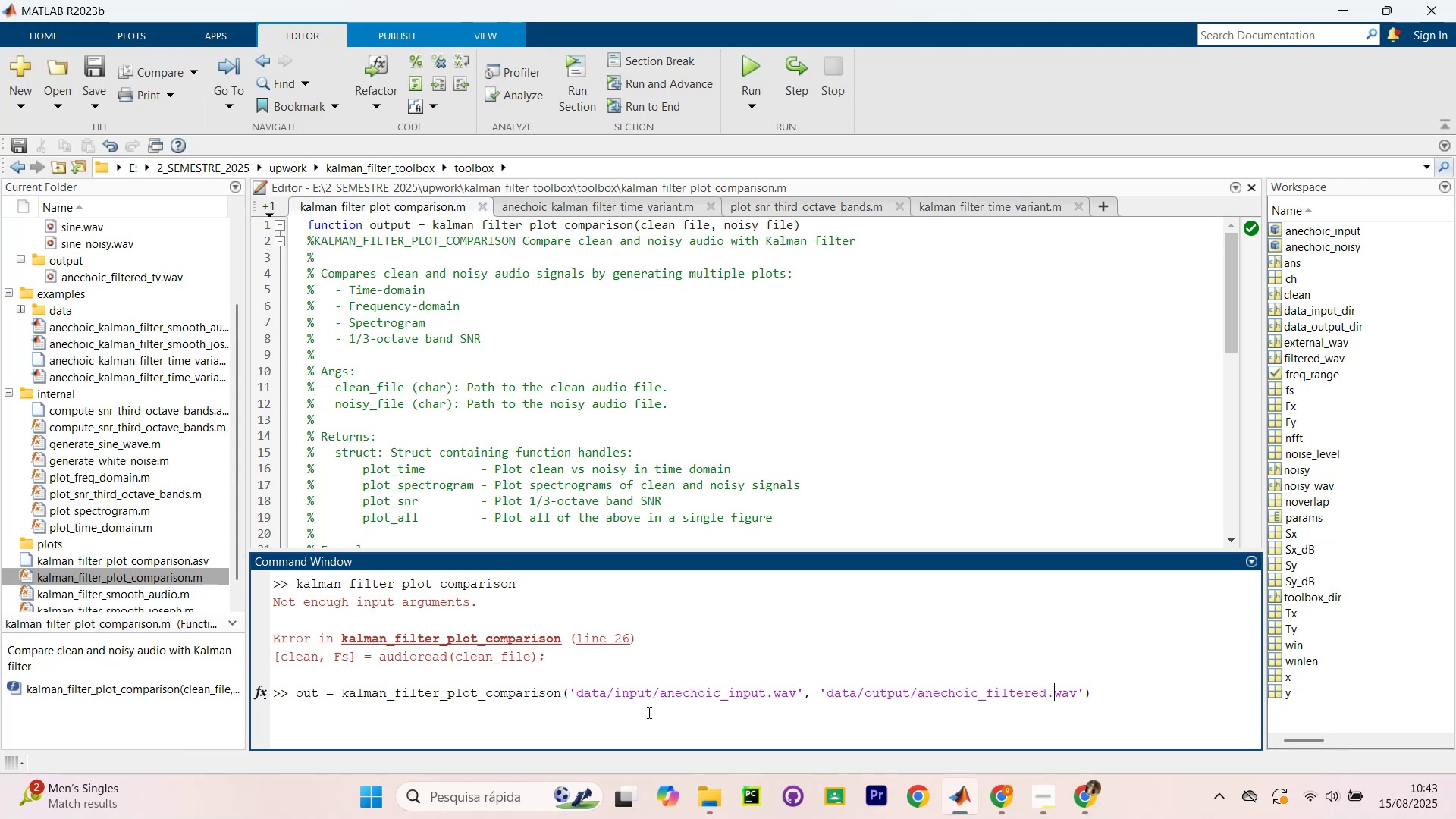 
key(ArrowLeft)
 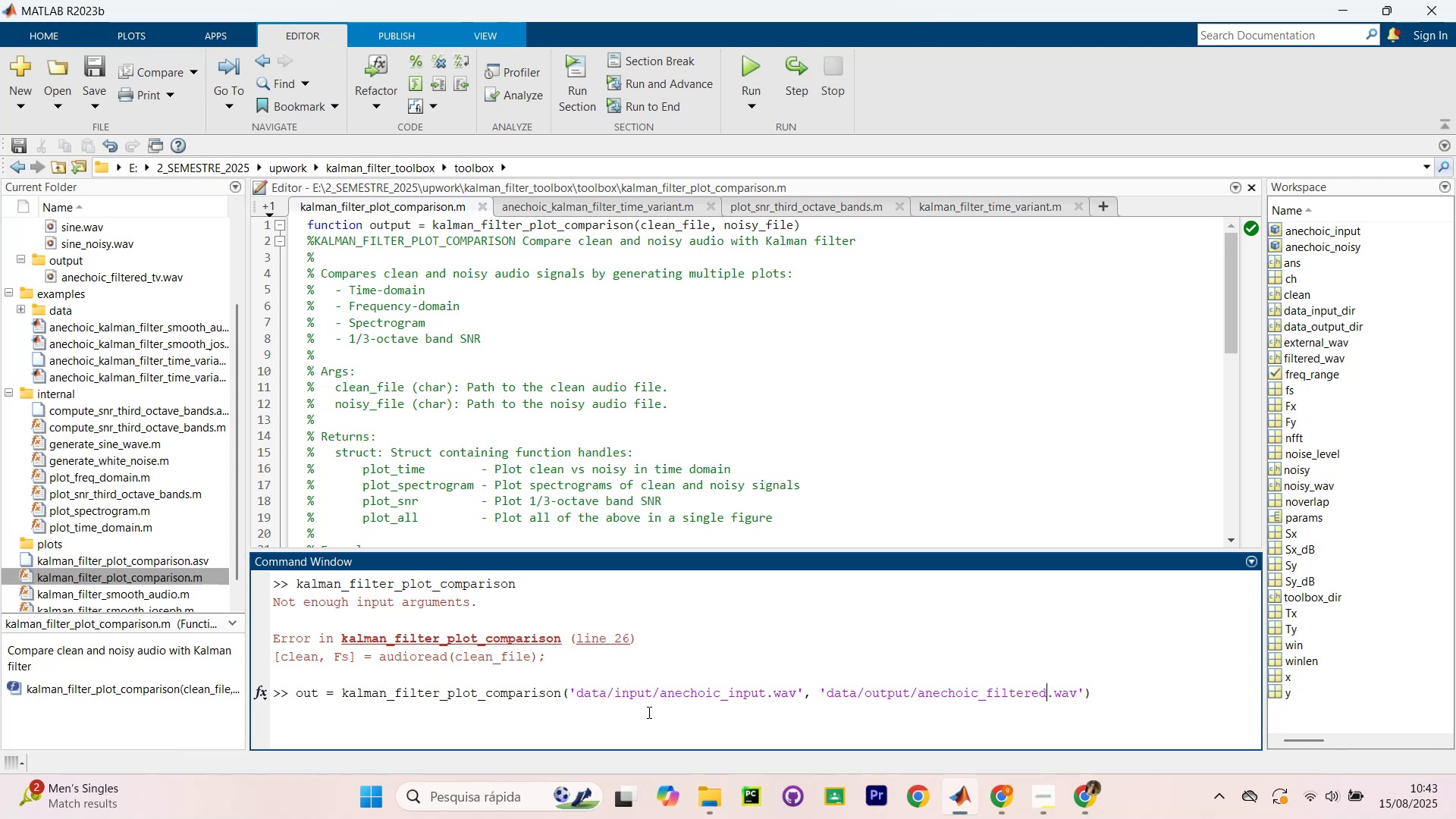 
type(_tv)
 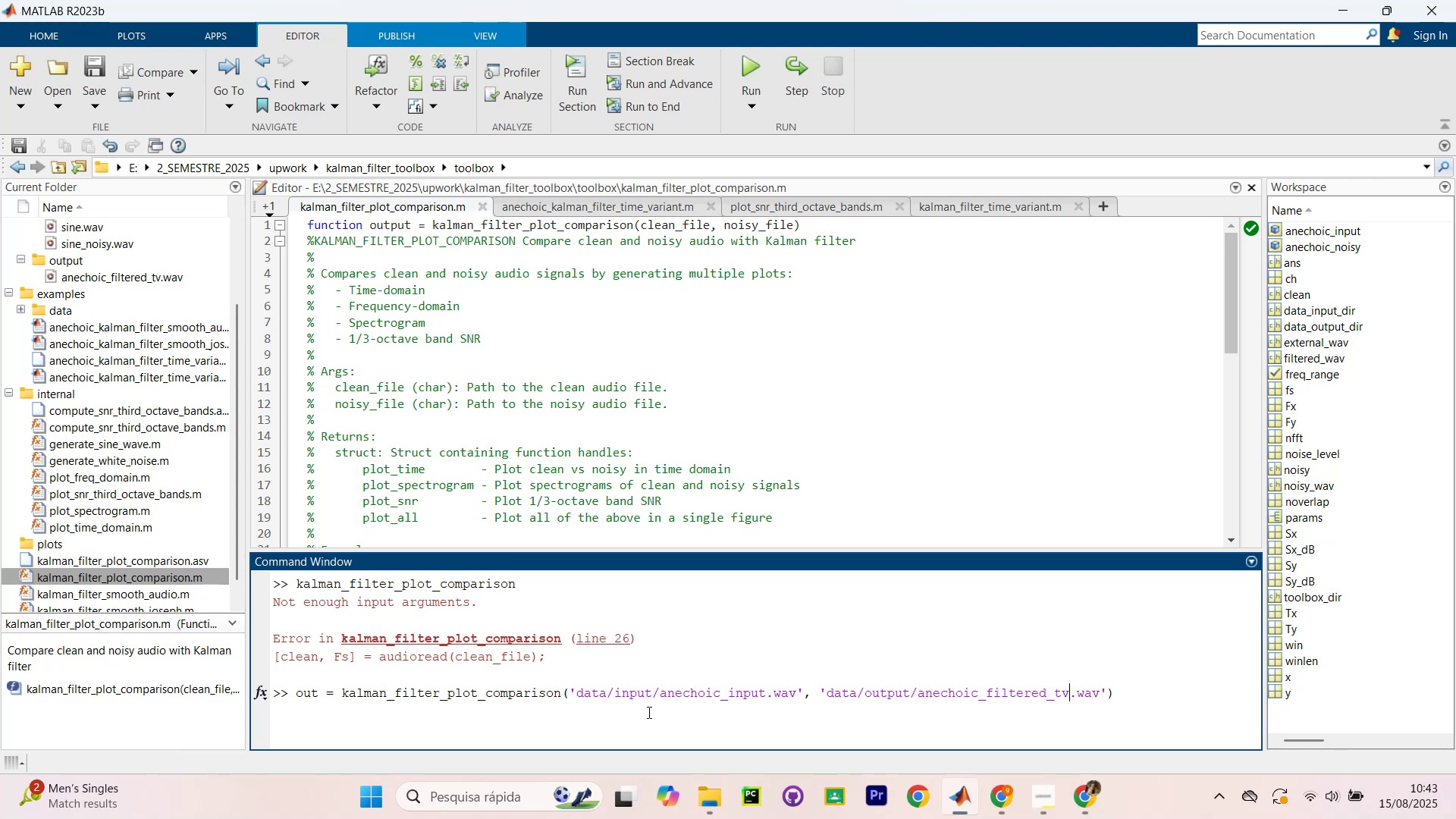 
key(Enter)
 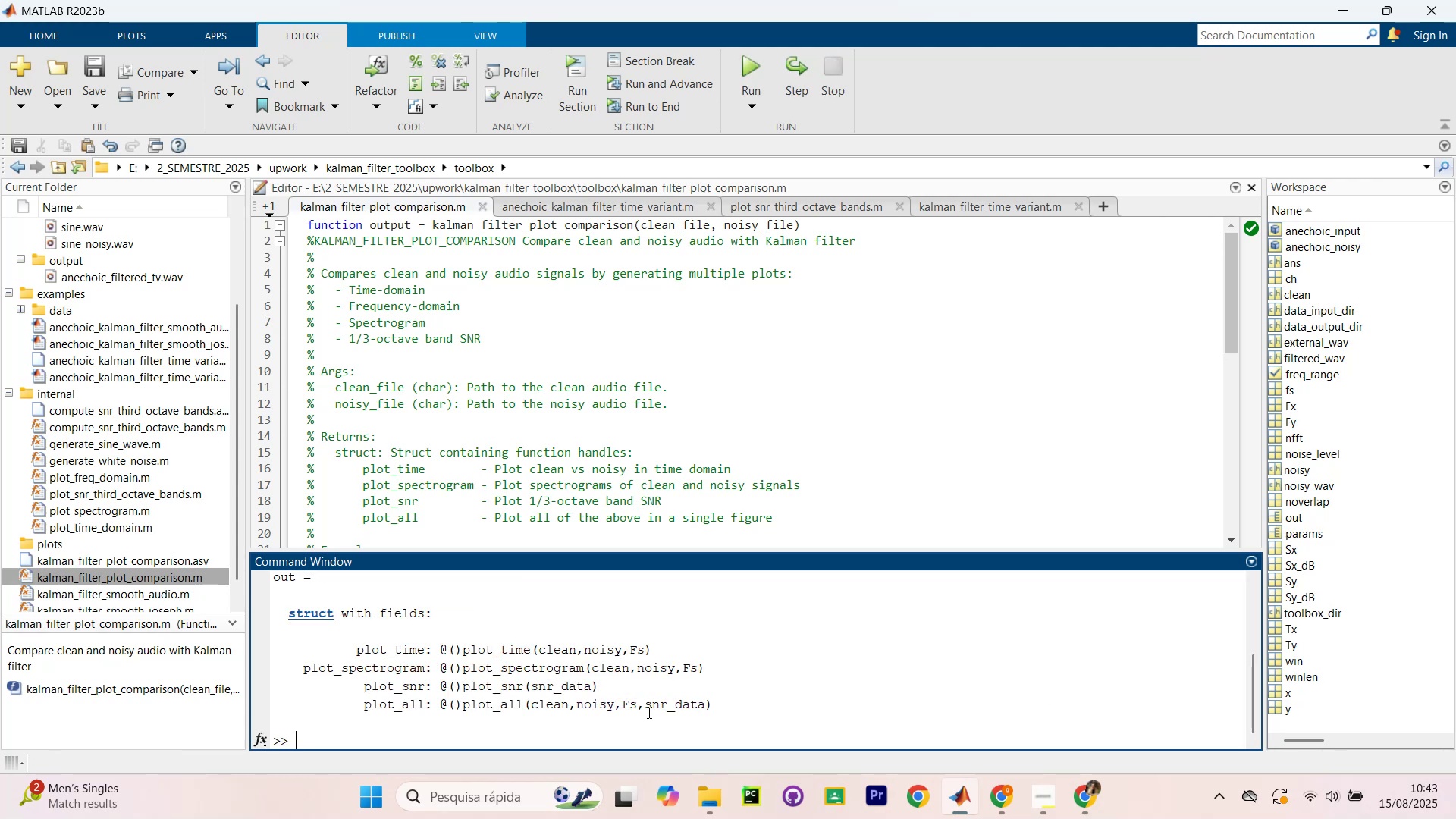 
wait(5.91)
 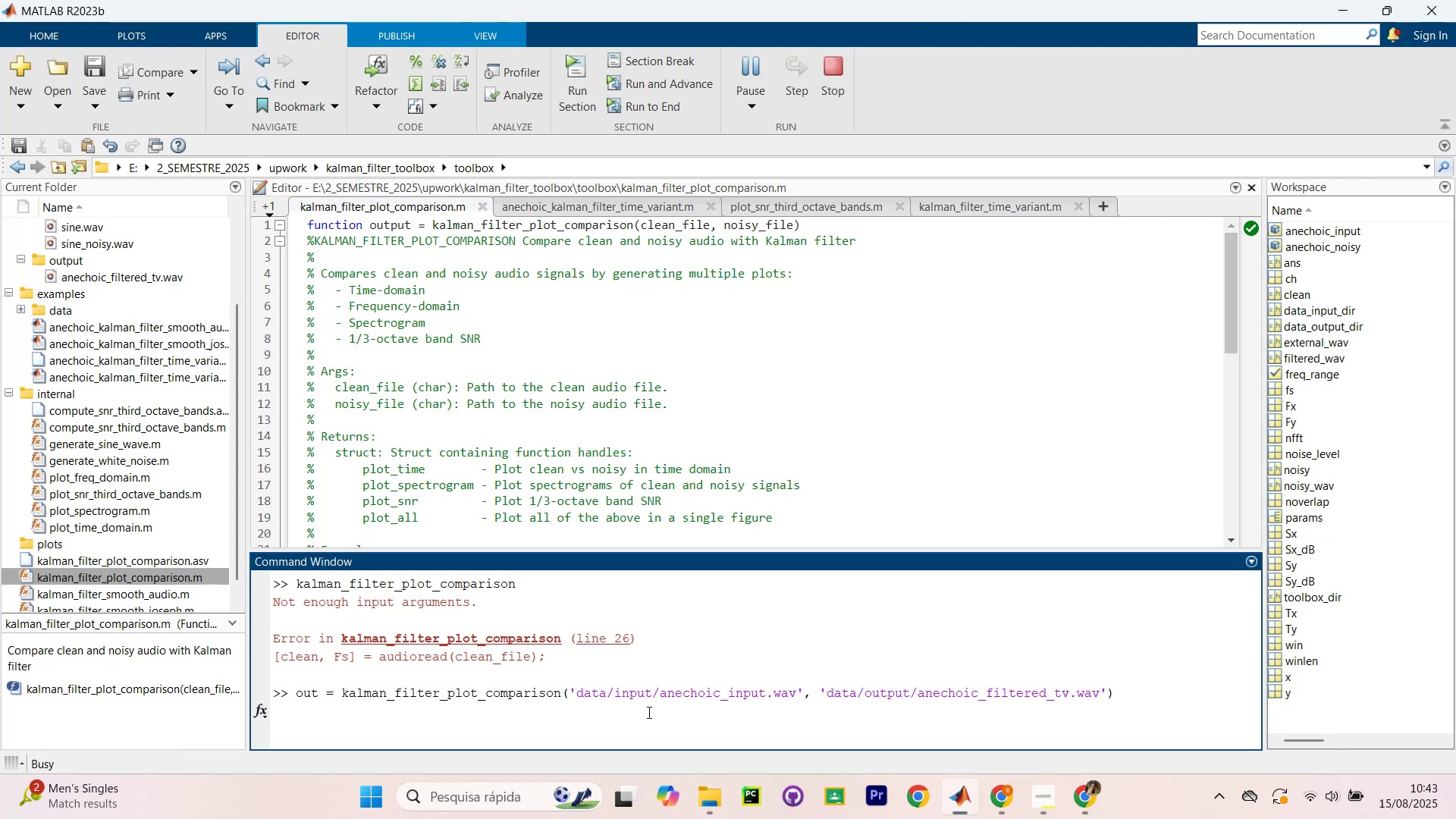 
type(out.plot_timme)
 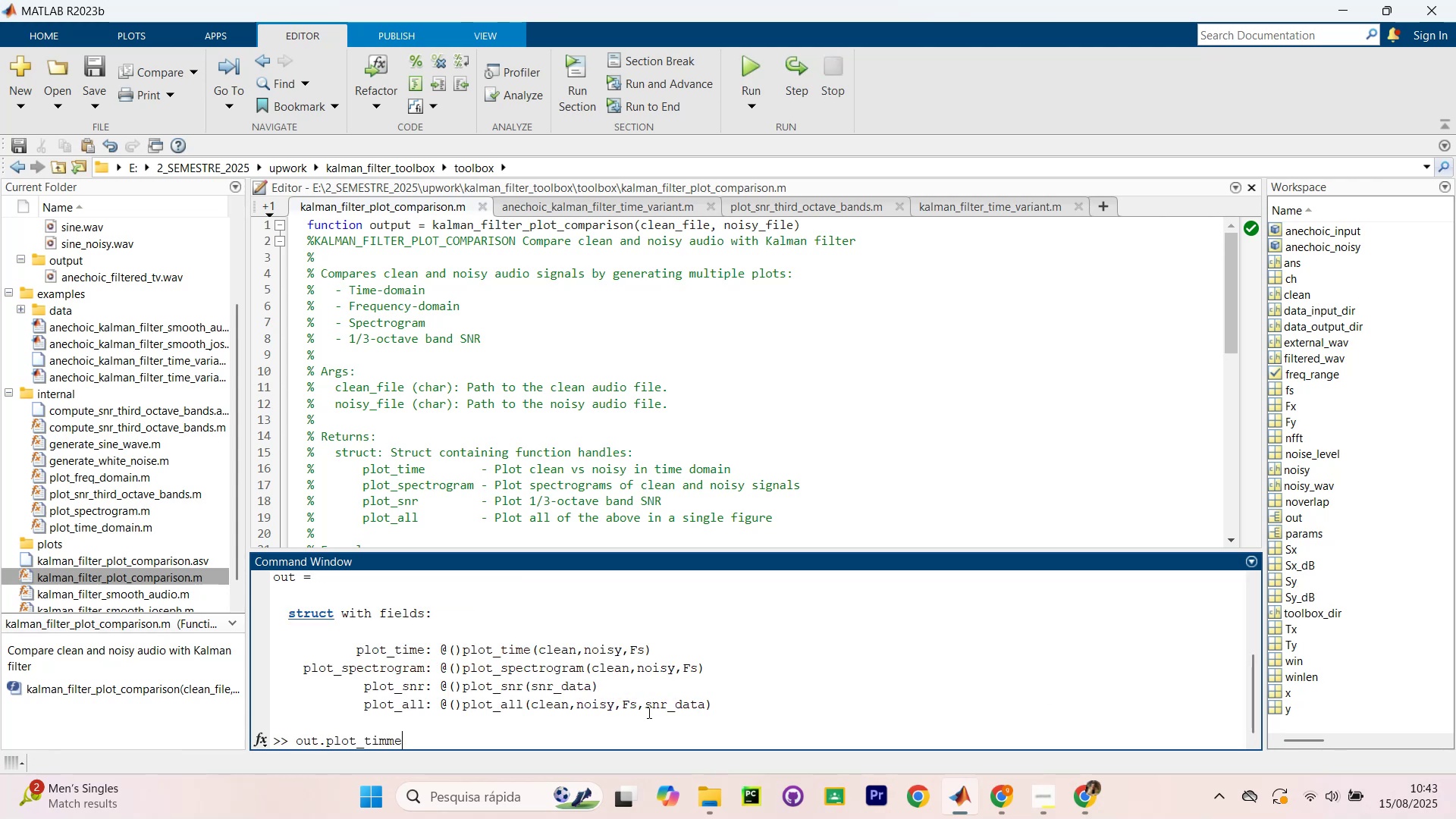 
key(Enter)
 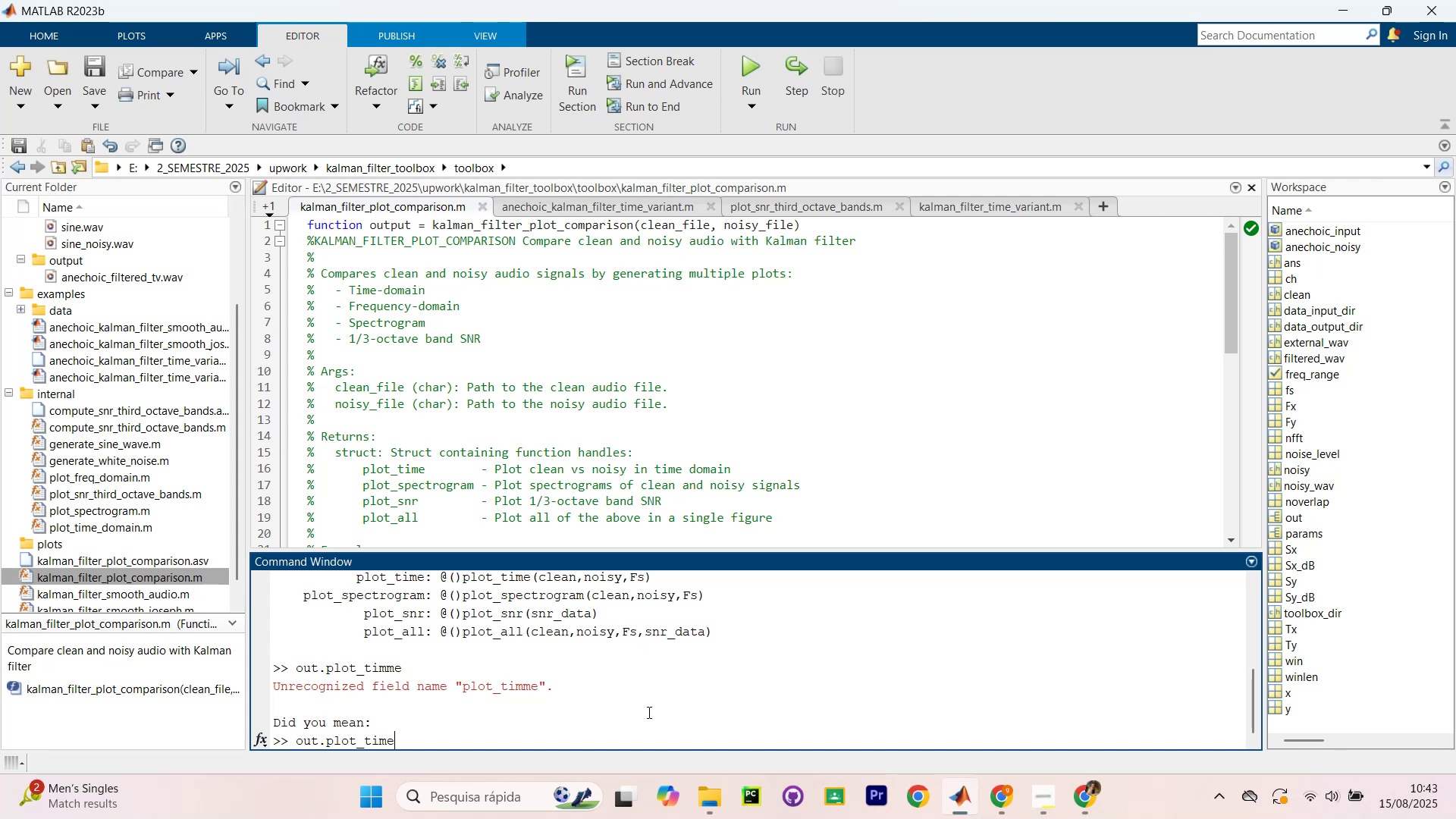 
key(Enter)
 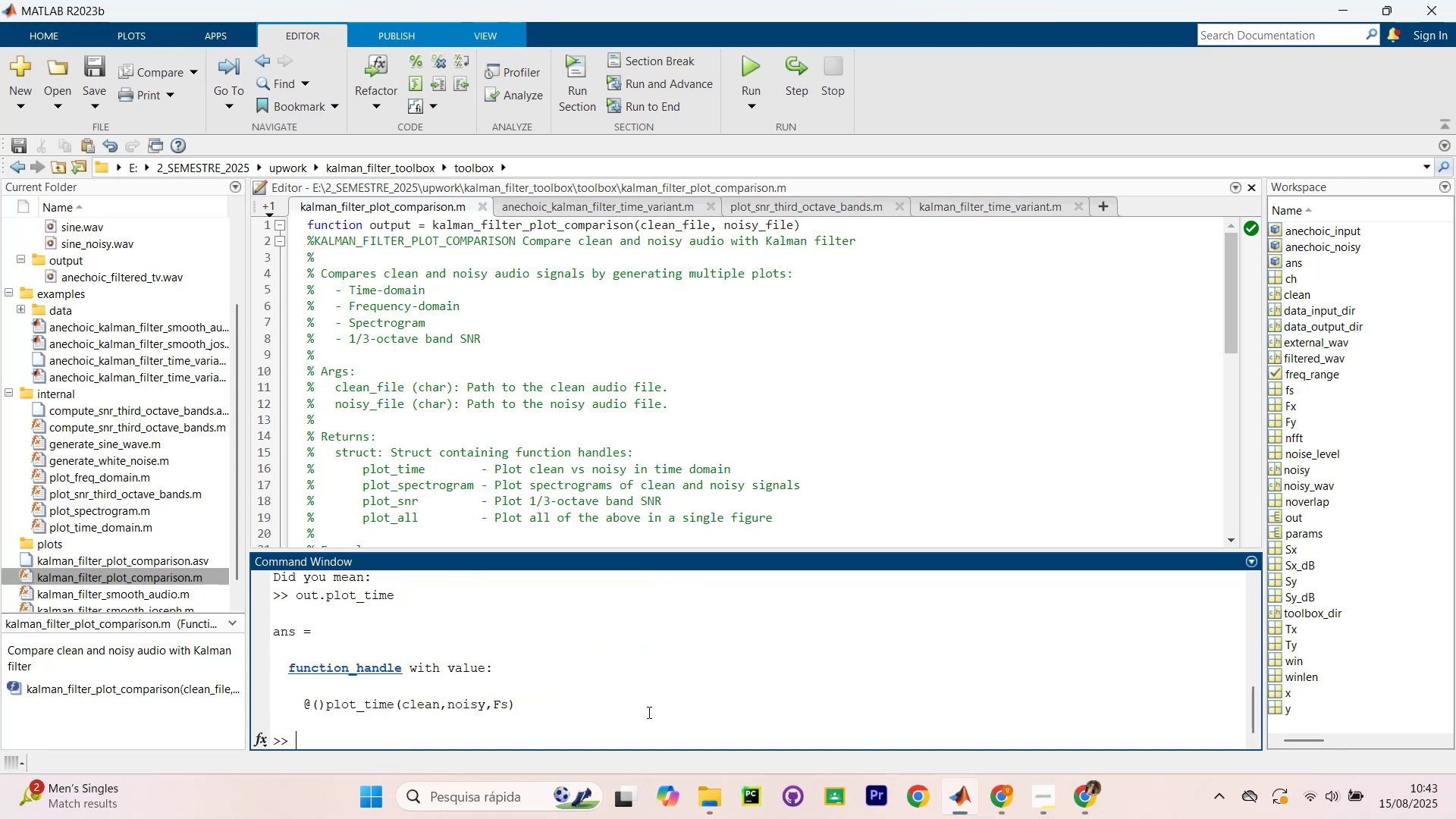 
scroll: coordinate [676, 664], scroll_direction: down, amount: 3.0
 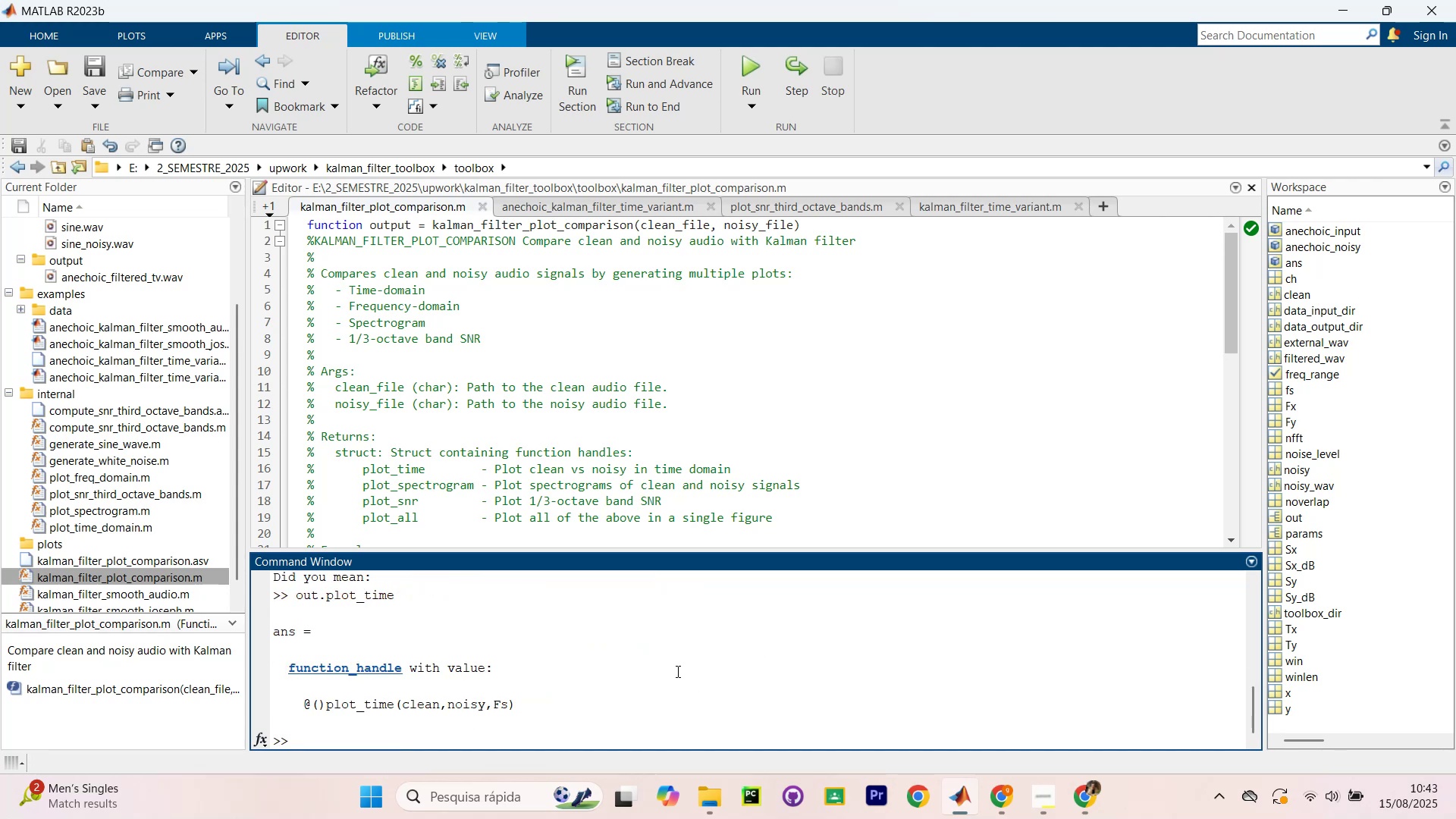 
key(ArrowUp)
 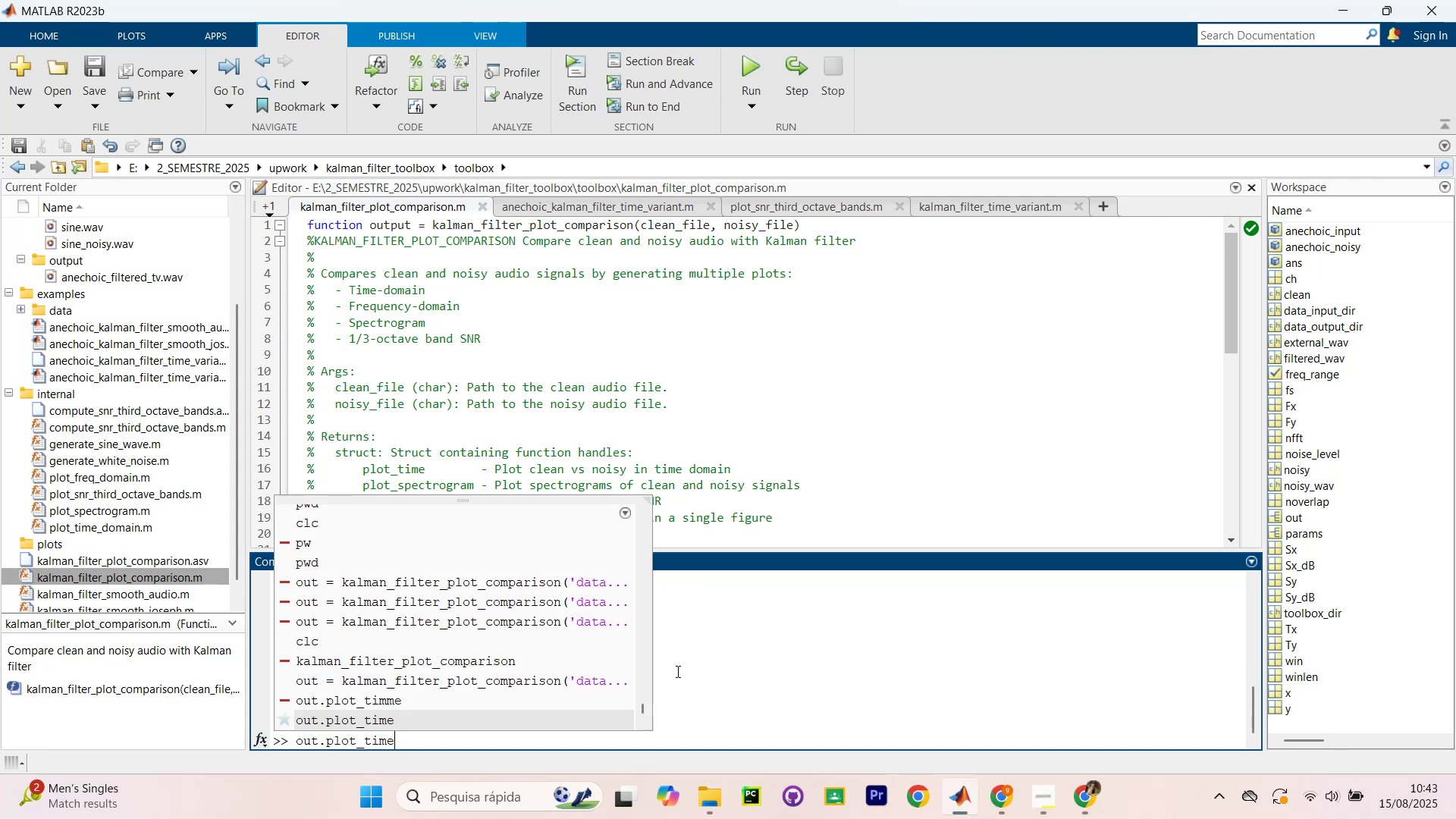 
type()()
 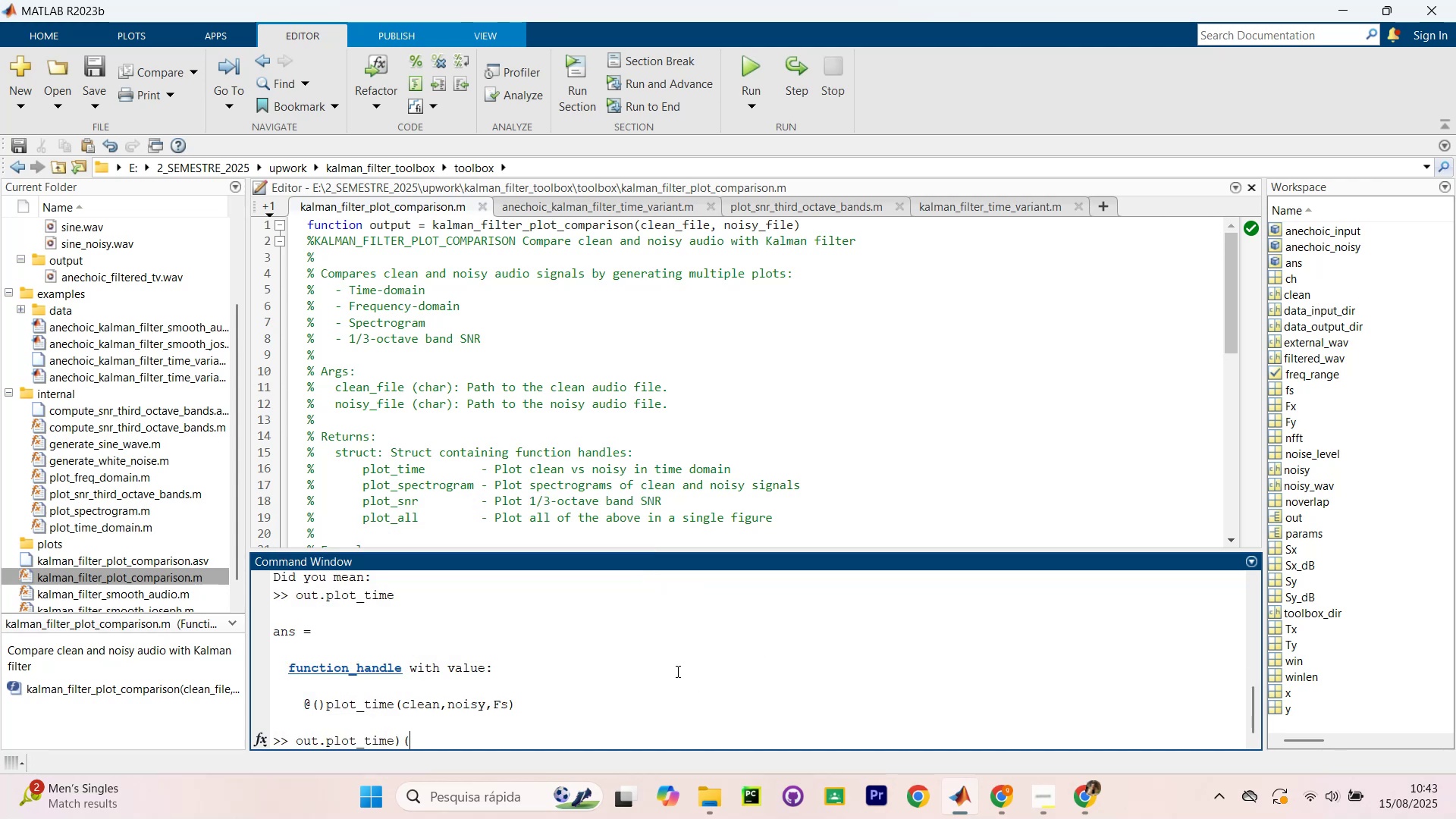 
key(Enter)
 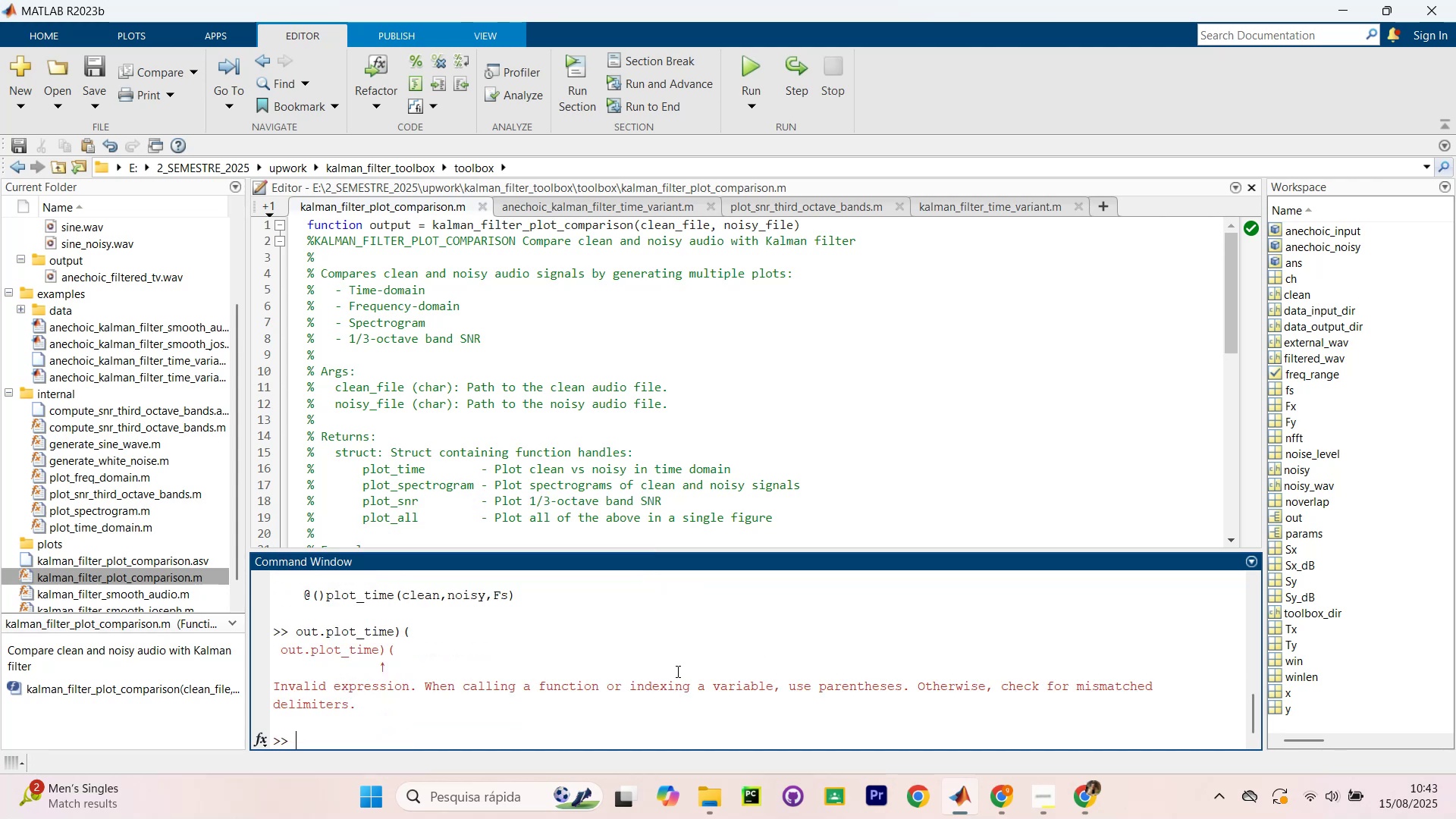 
key(ArrowUp)
 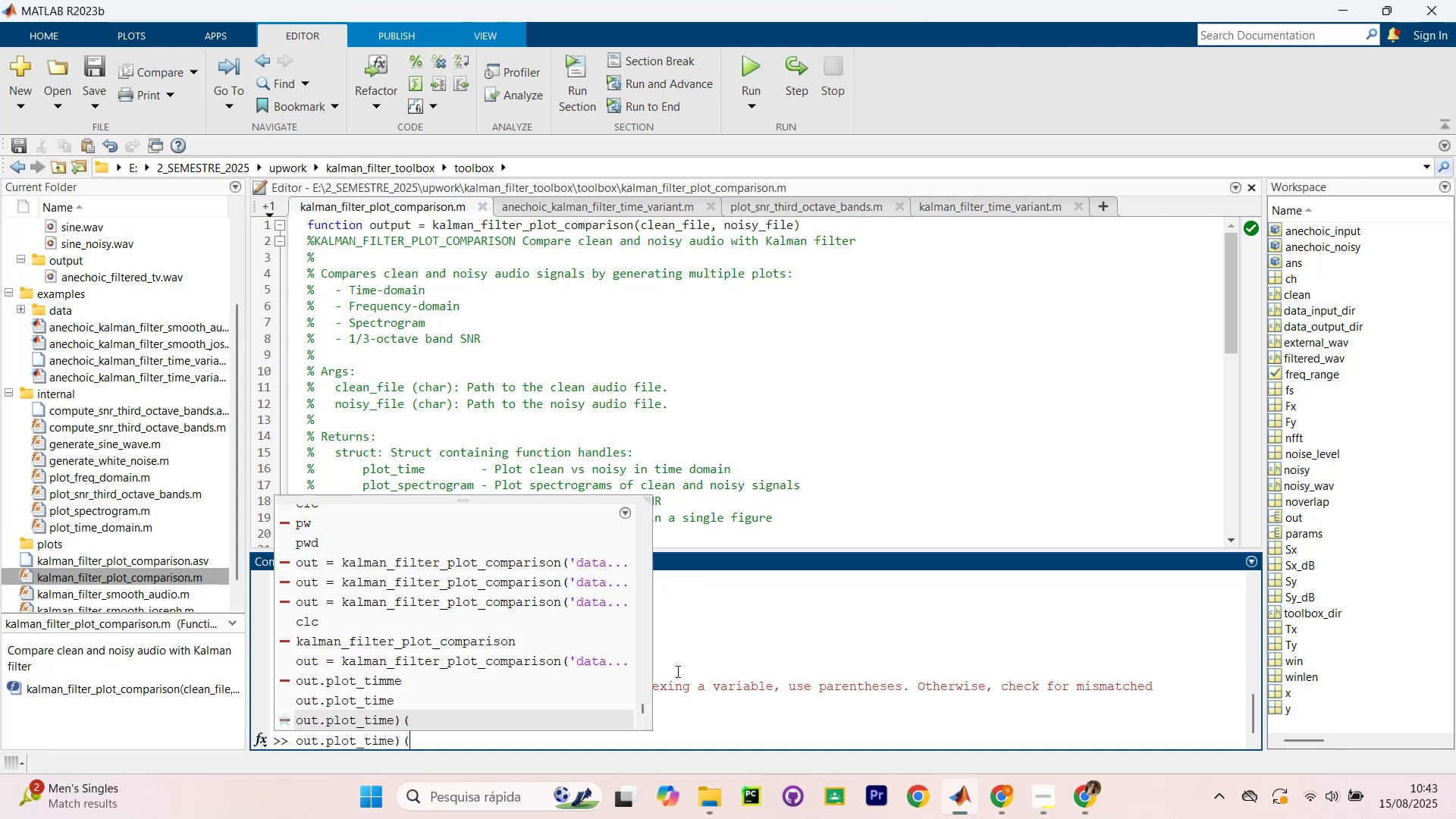 
key(Backspace)
key(Backspace)
type(())
 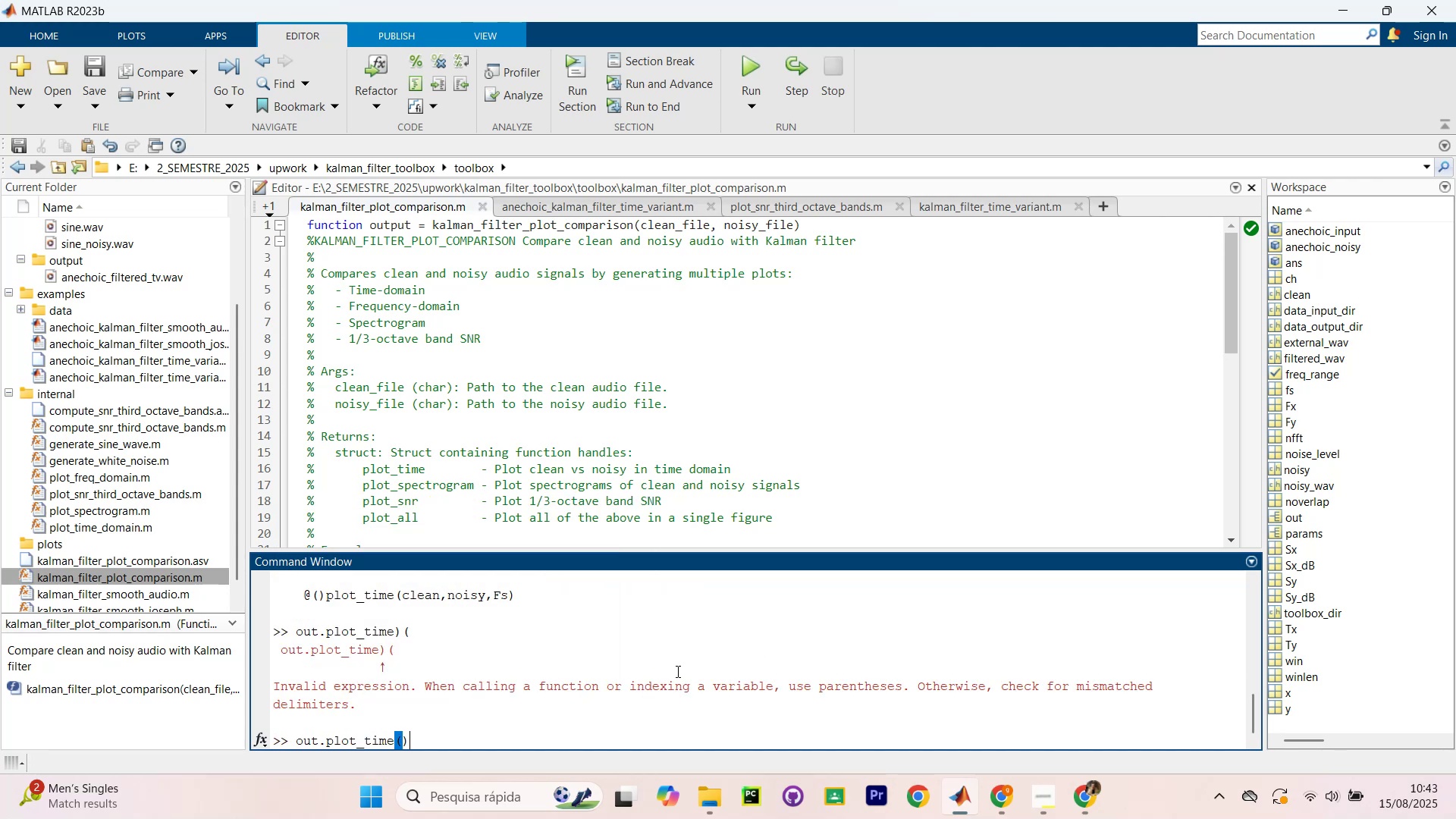 
key(Enter)
 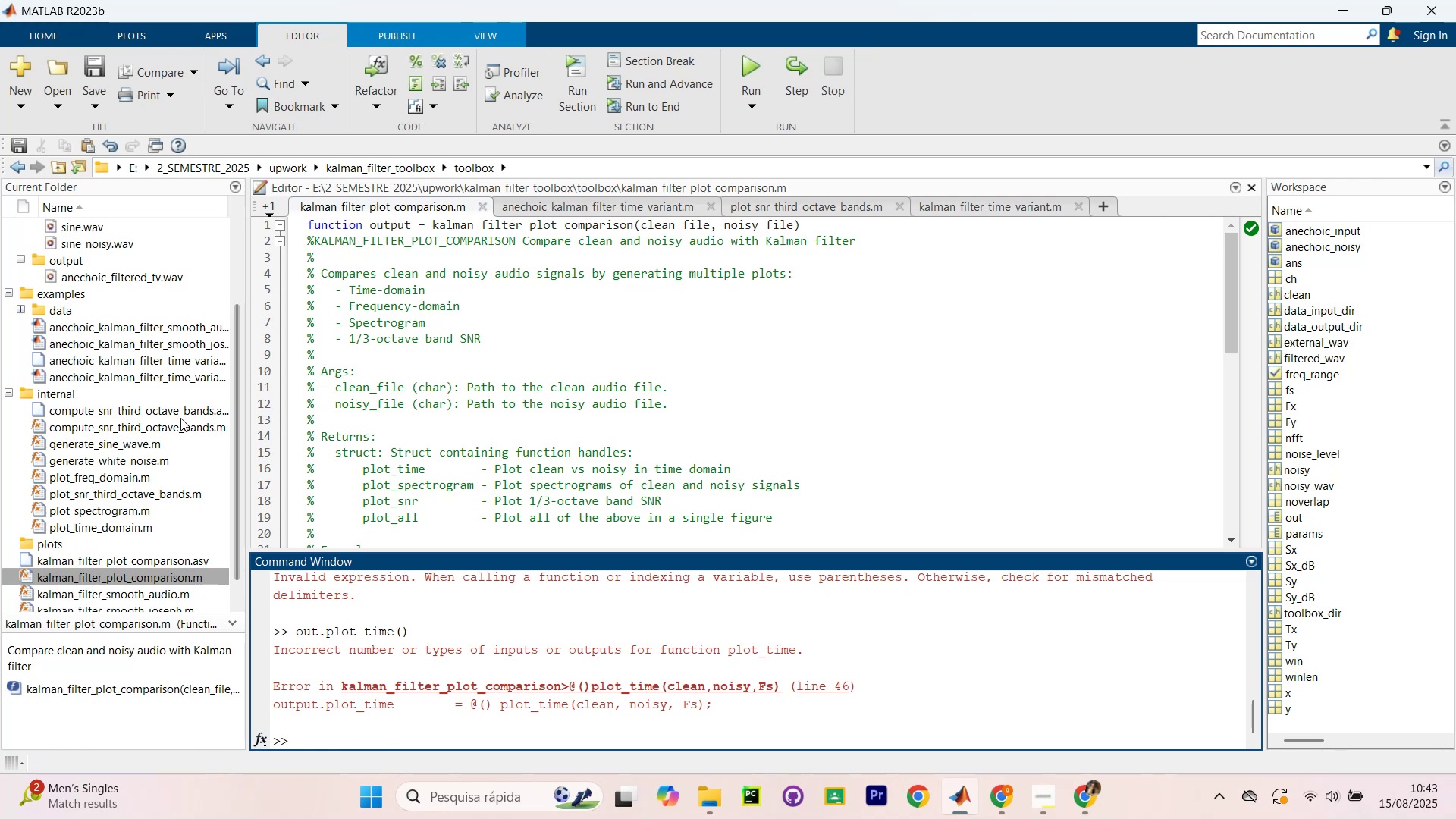 
wait(9.18)
 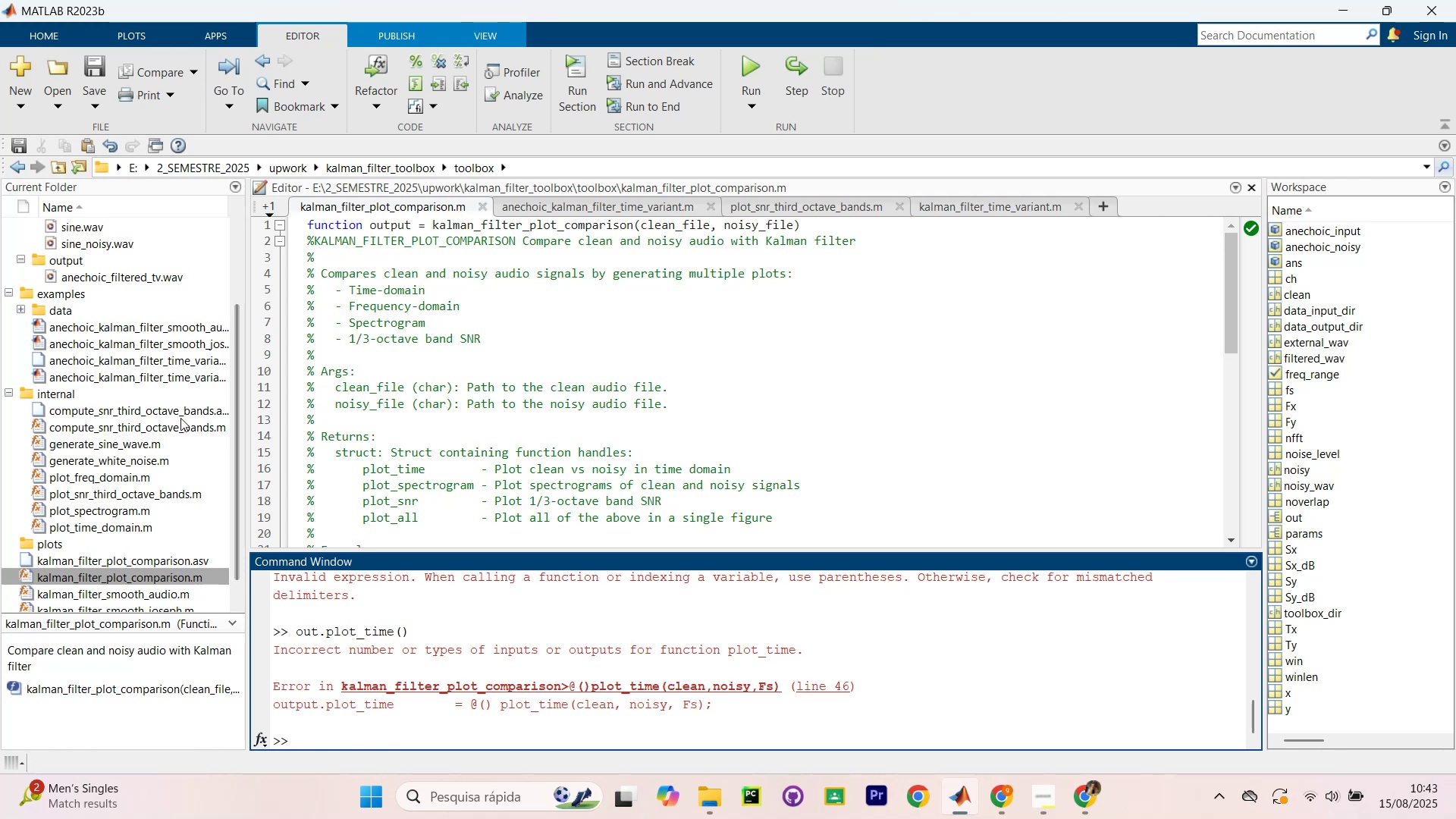 
double_click([151, 526])
 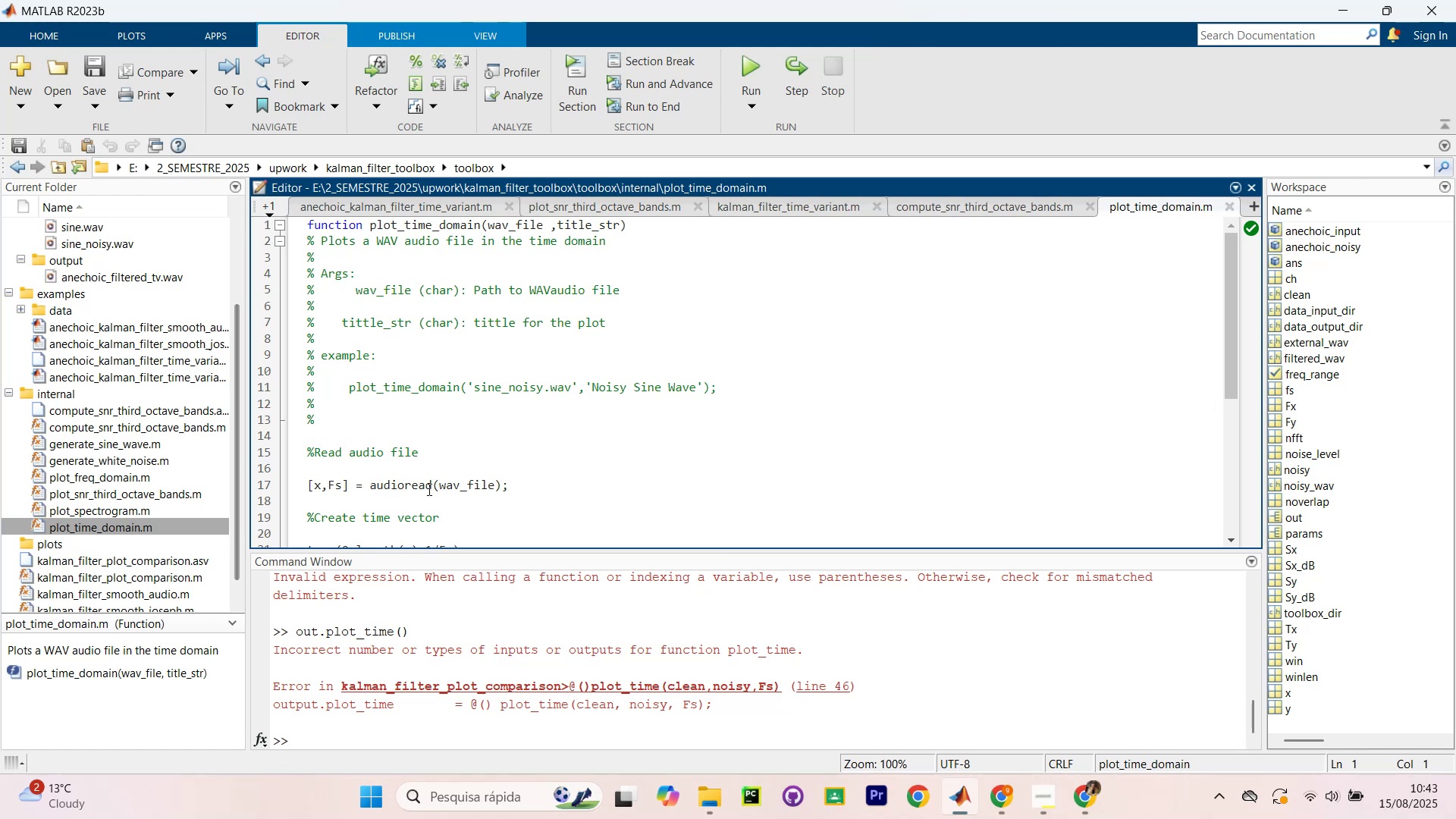 
scroll: coordinate [432, 486], scroll_direction: down, amount: 8.0
 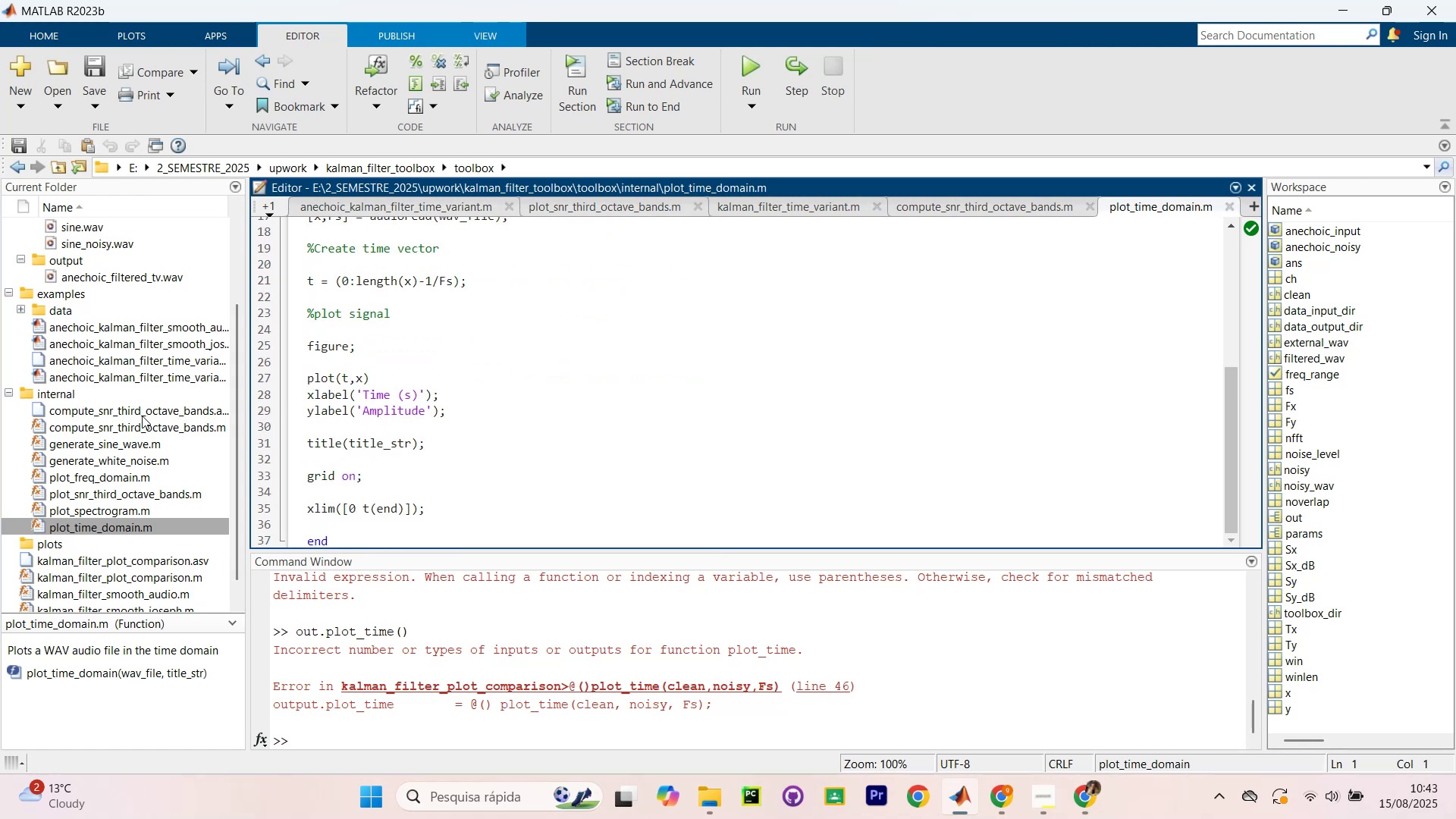 
wait(7.76)
 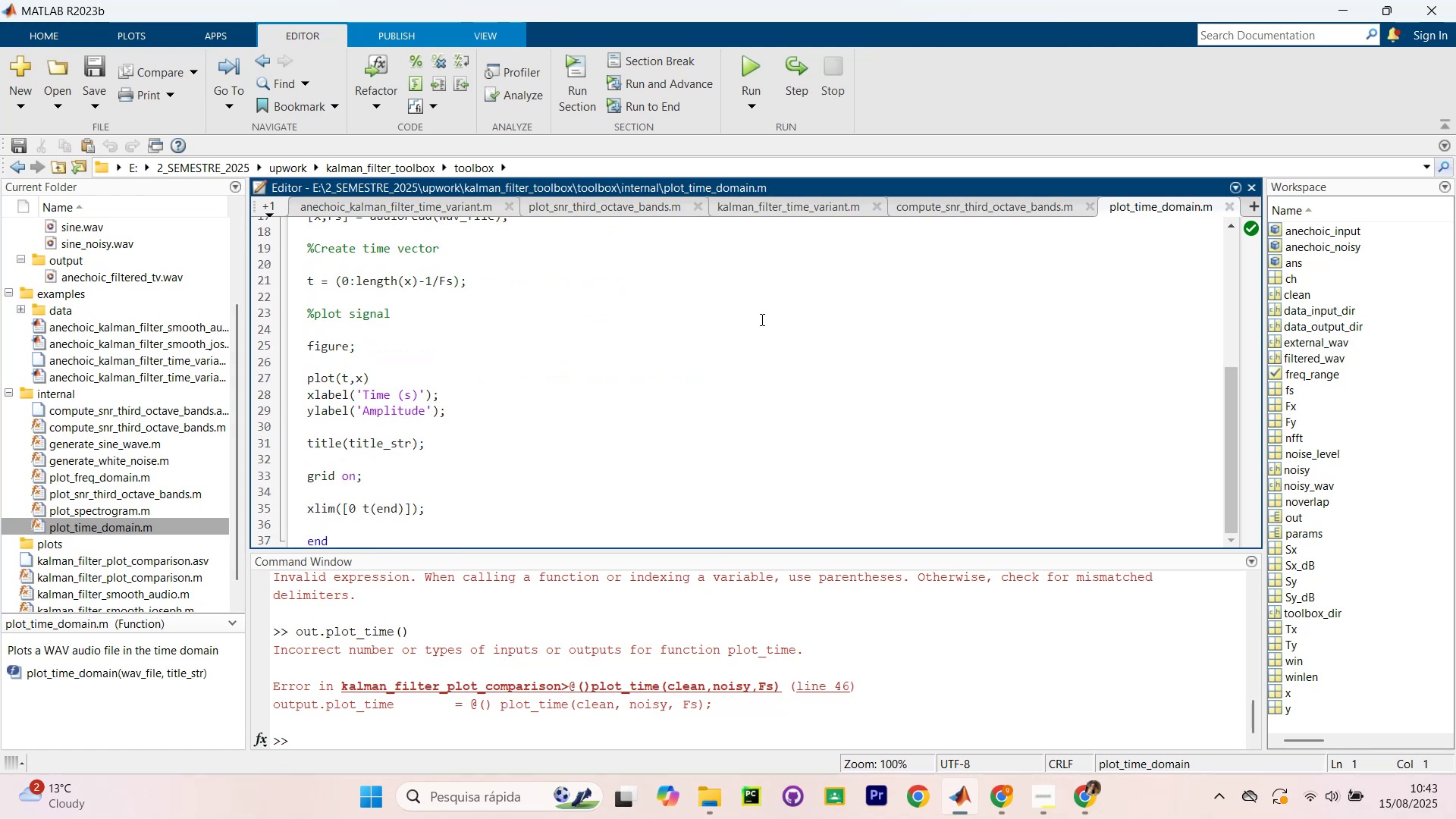 
double_click([168, 580])
 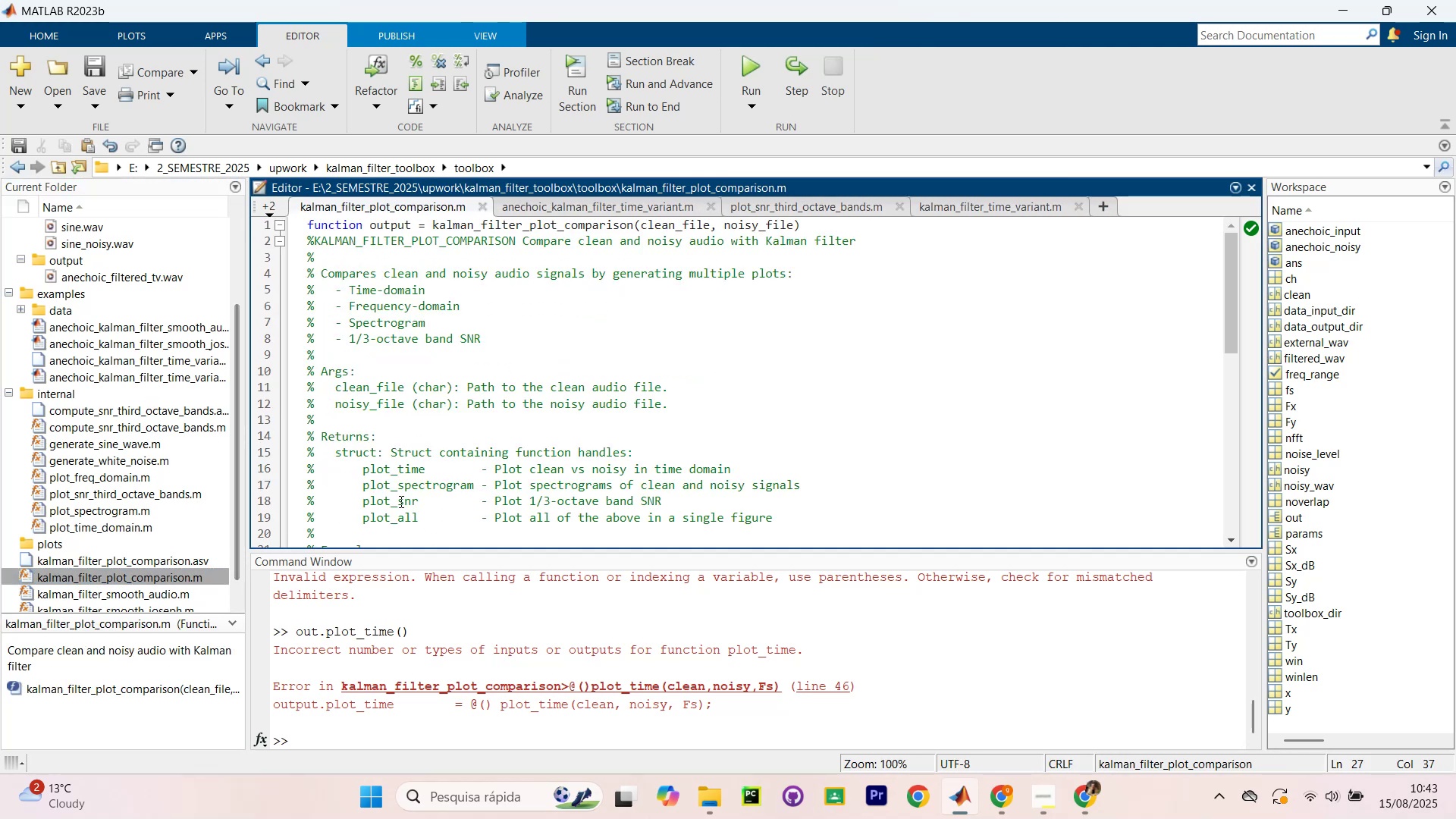 
scroll: coordinate [535, 425], scroll_direction: down, amount: 4.0
 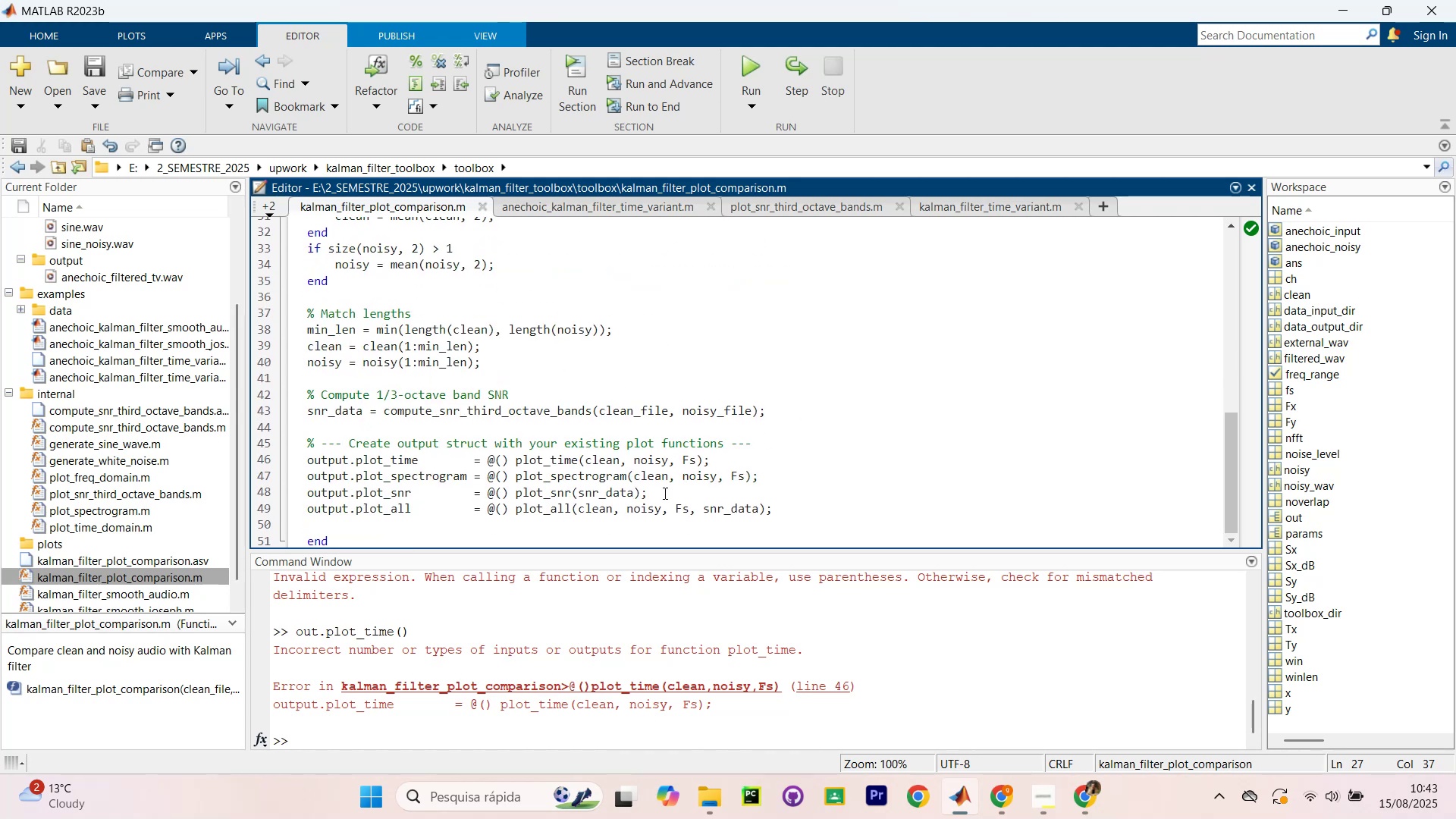 
left_click([635, 463])
 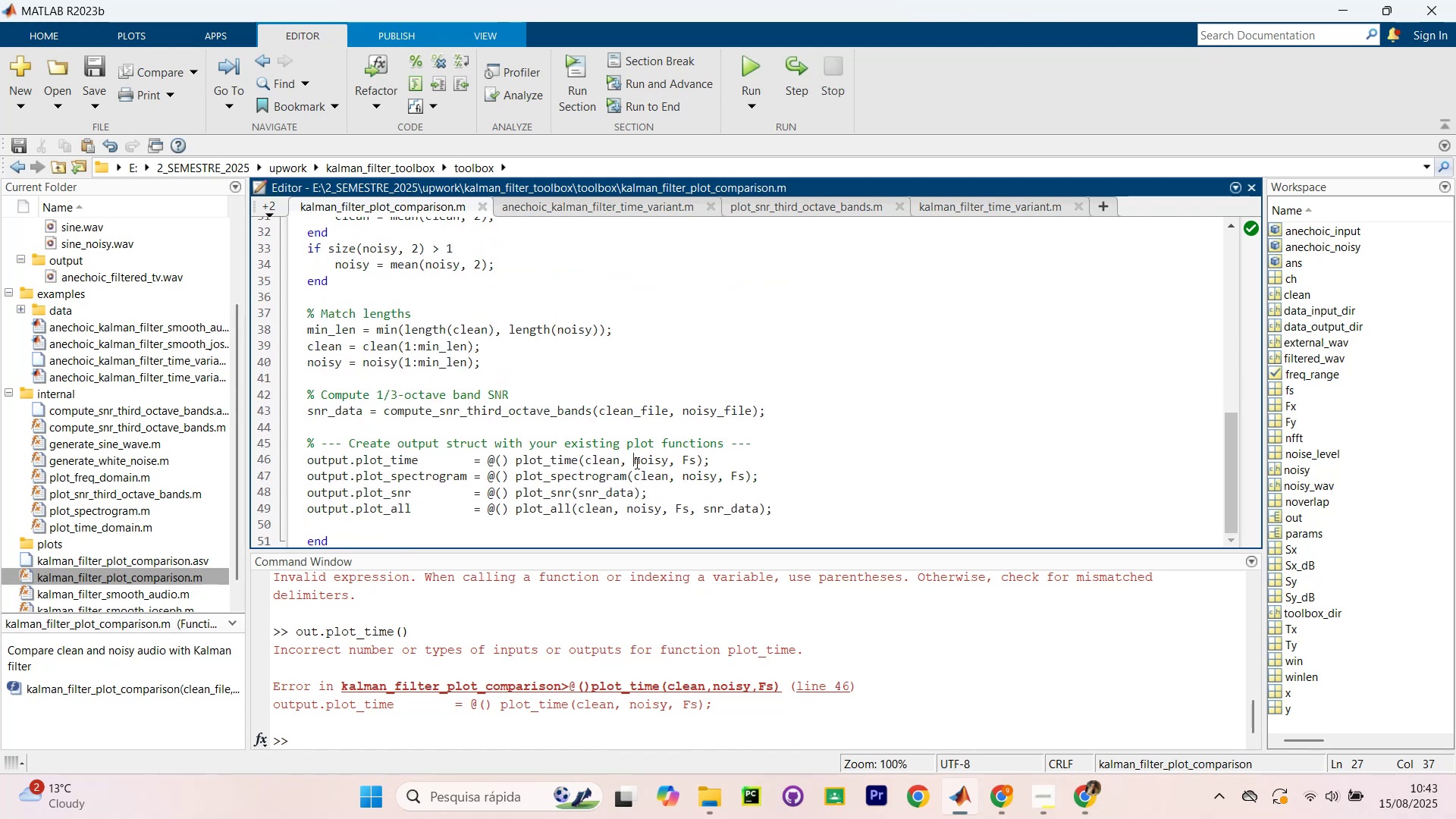 
left_click_drag(start_coordinate=[635, 463], to_coordinate=[689, 460])
 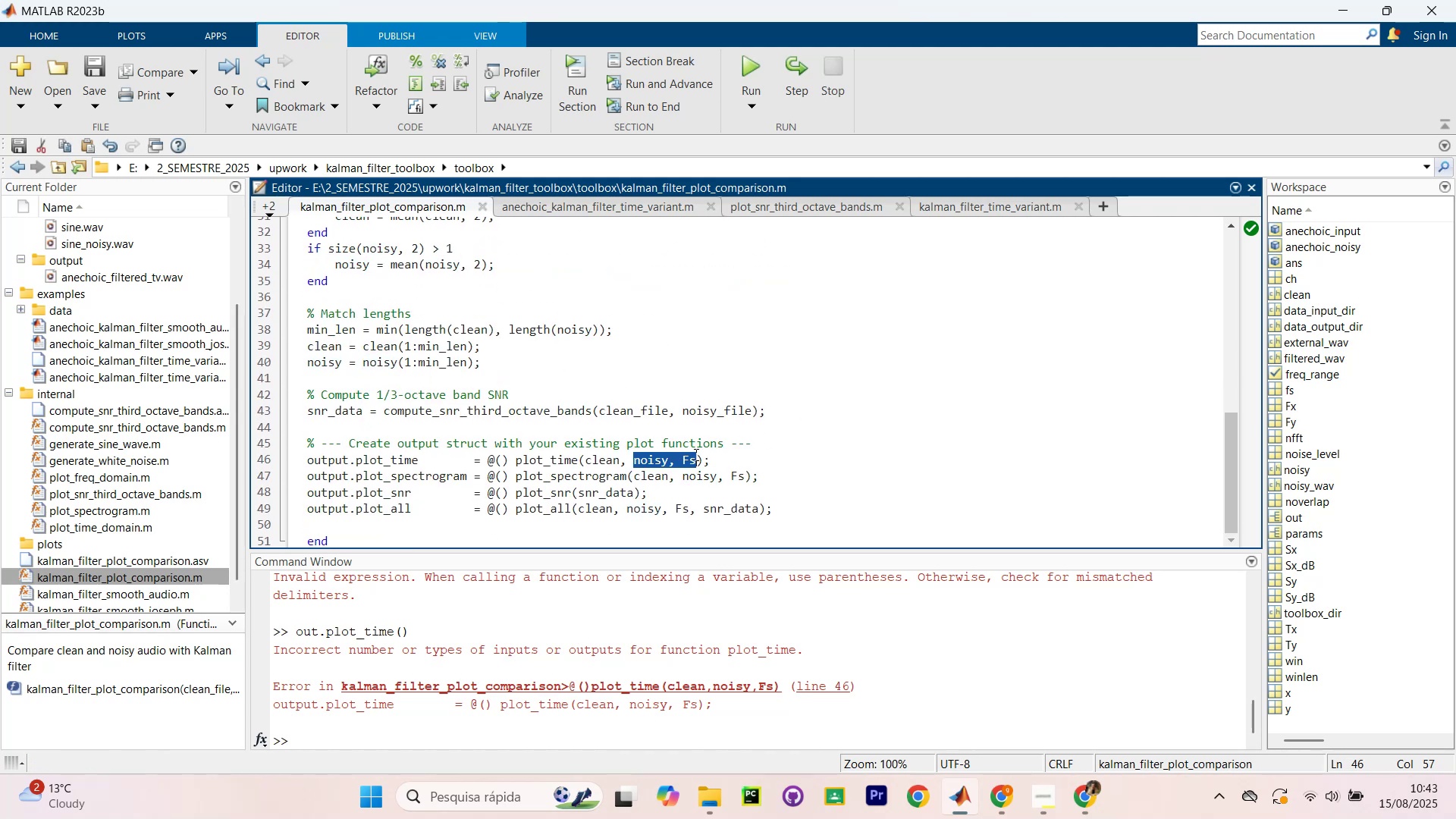 
key(Backspace)
 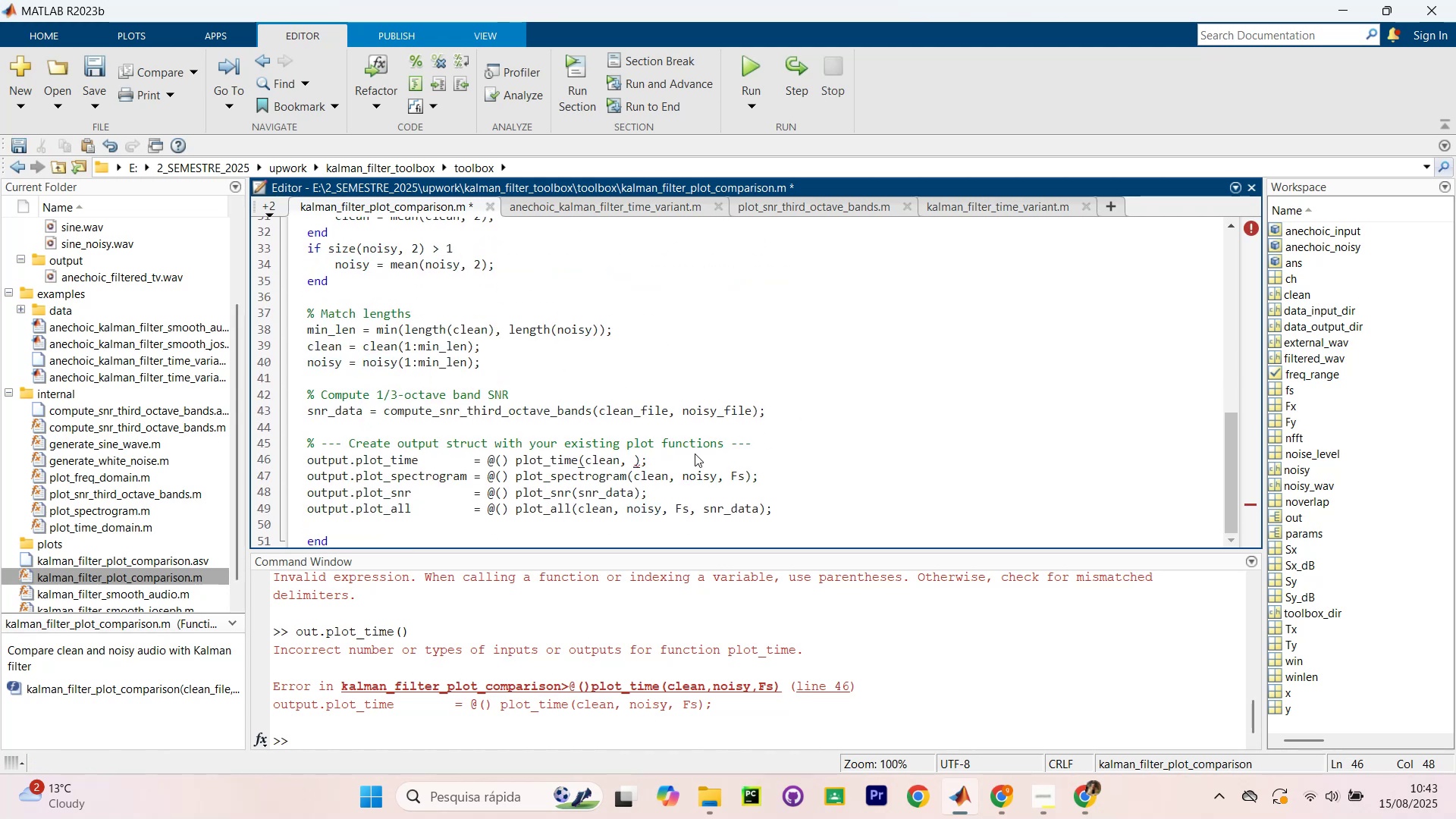 
key(Backquote)
 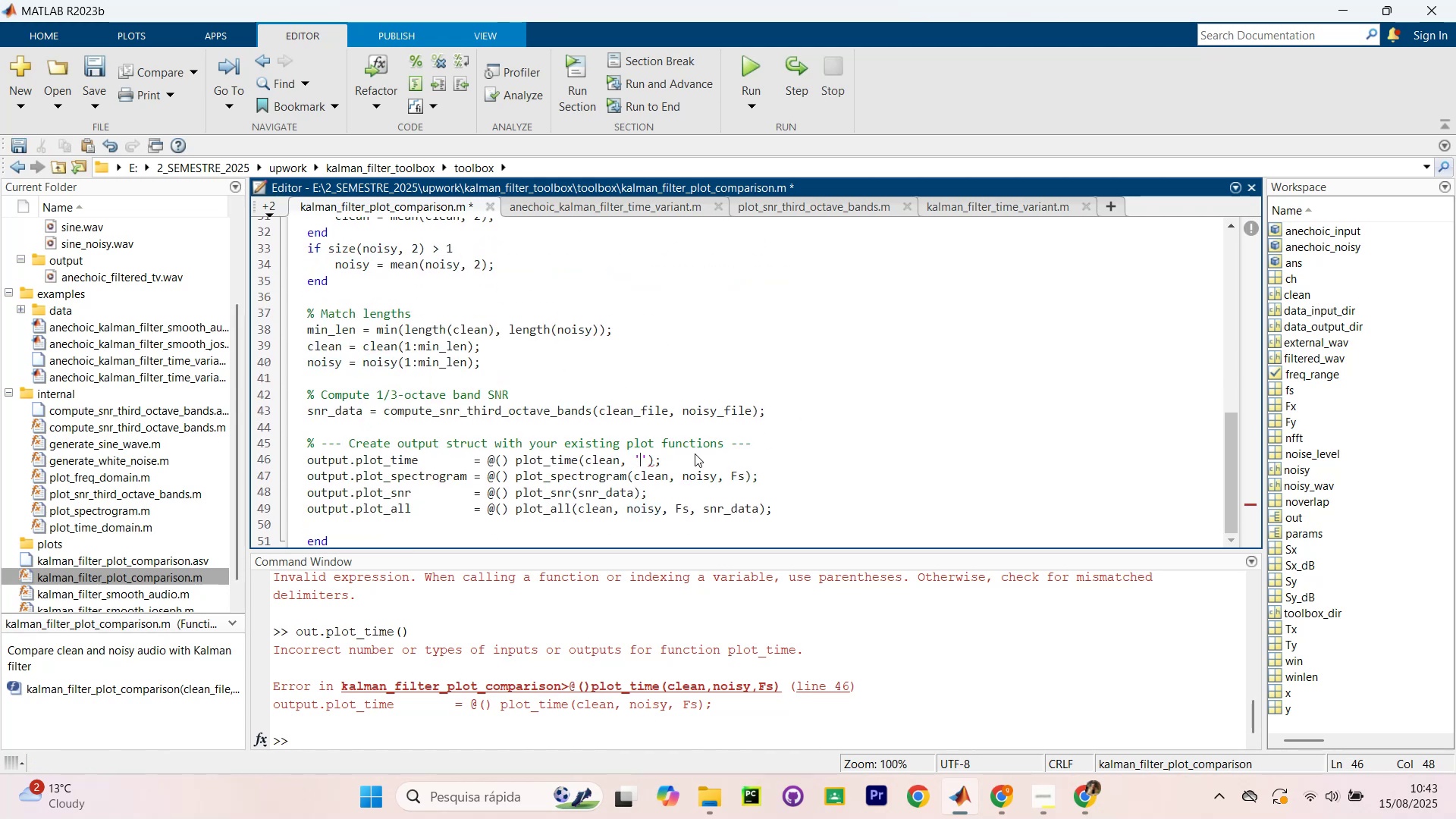 
key(Backquote)
 